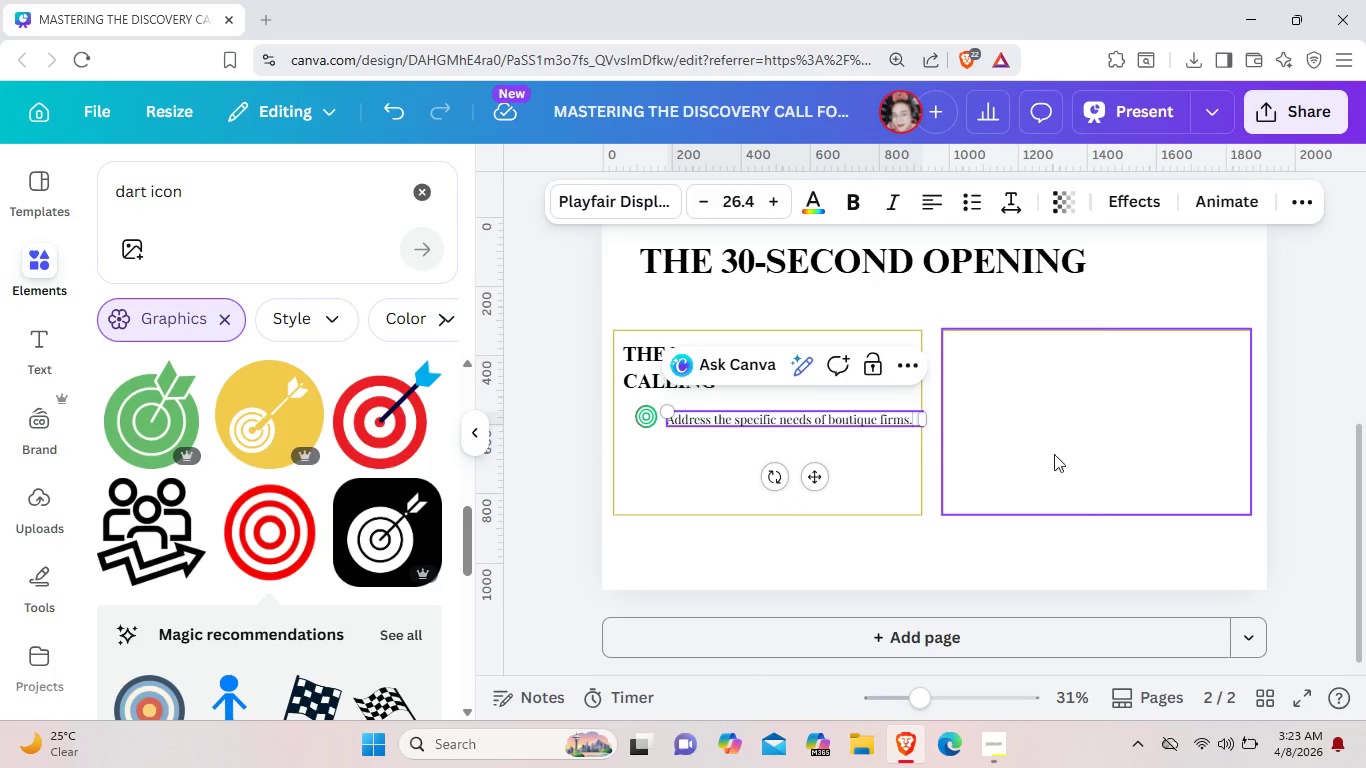 
left_click([1128, 462])
 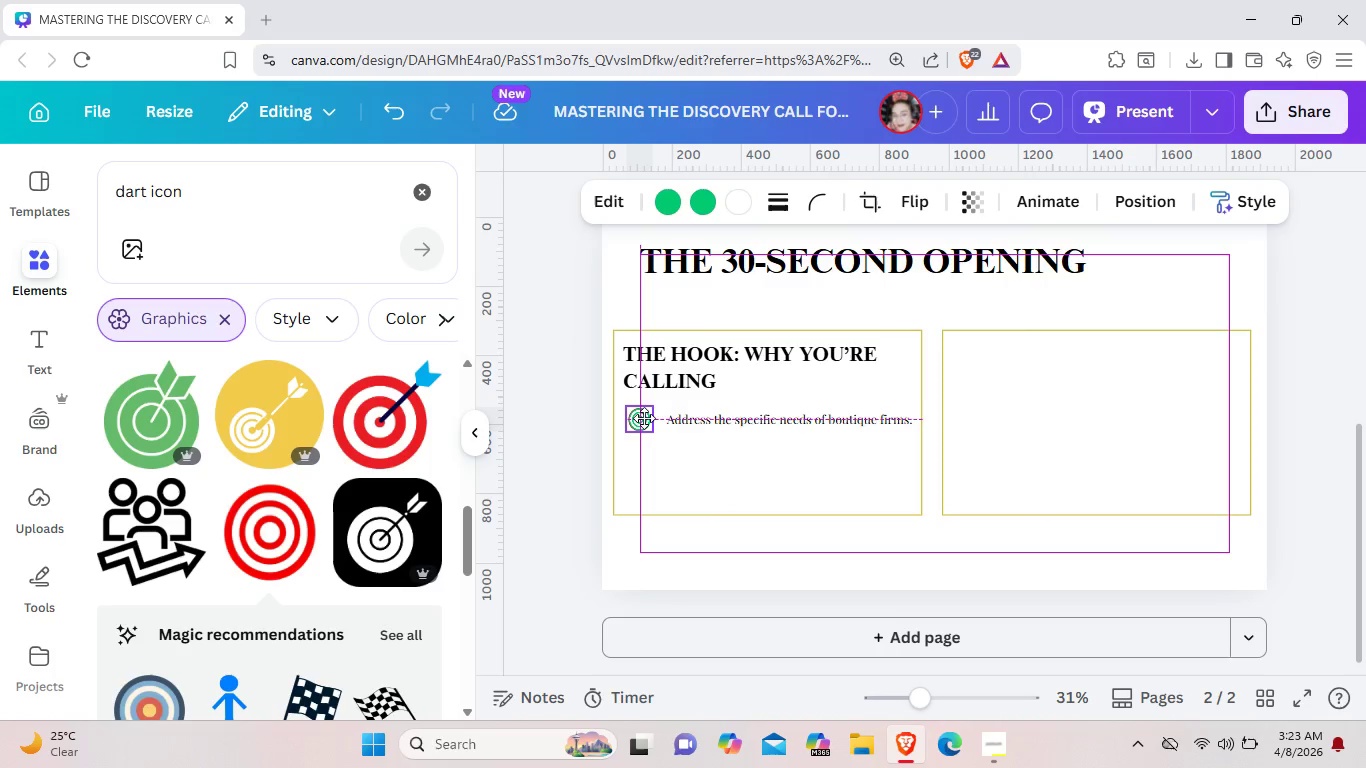 
left_click_drag(start_coordinate=[651, 413], to_coordinate=[644, 418])
 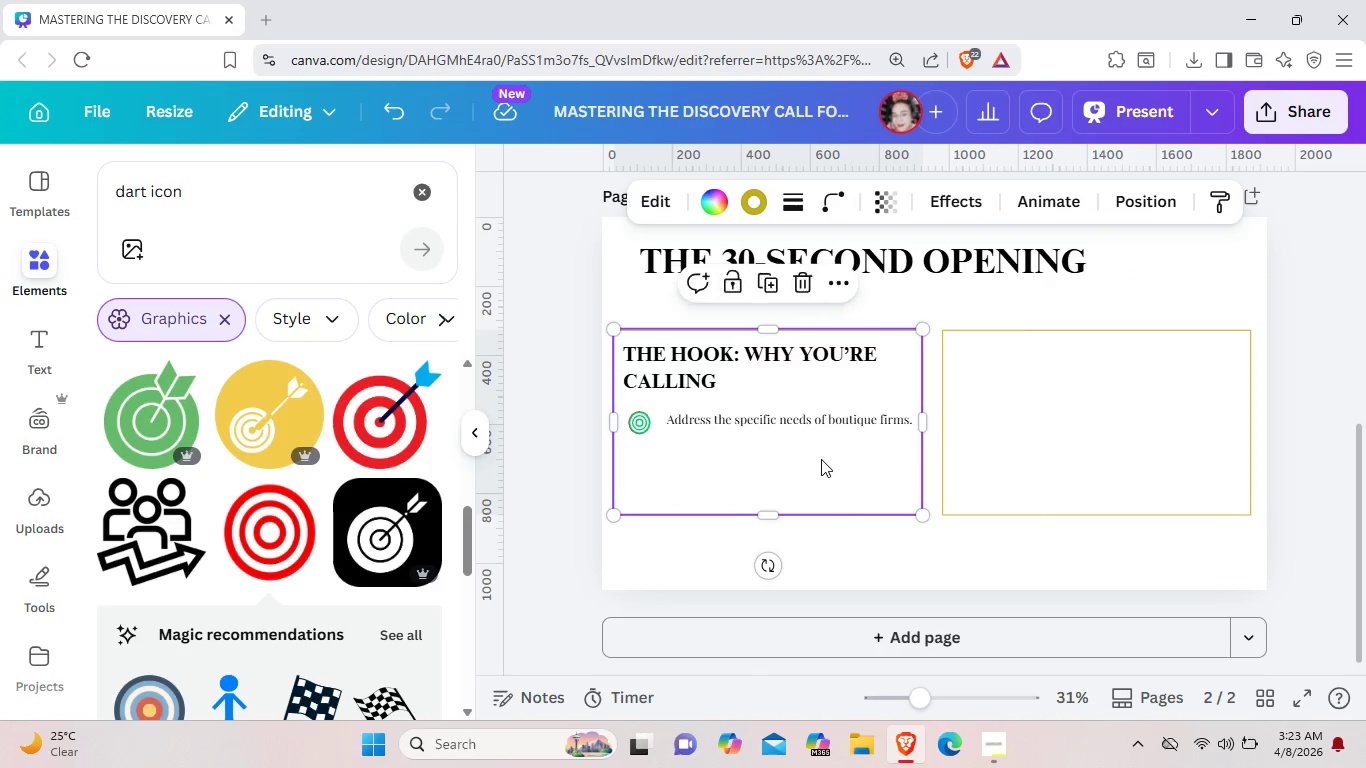 
left_click([821, 459])
 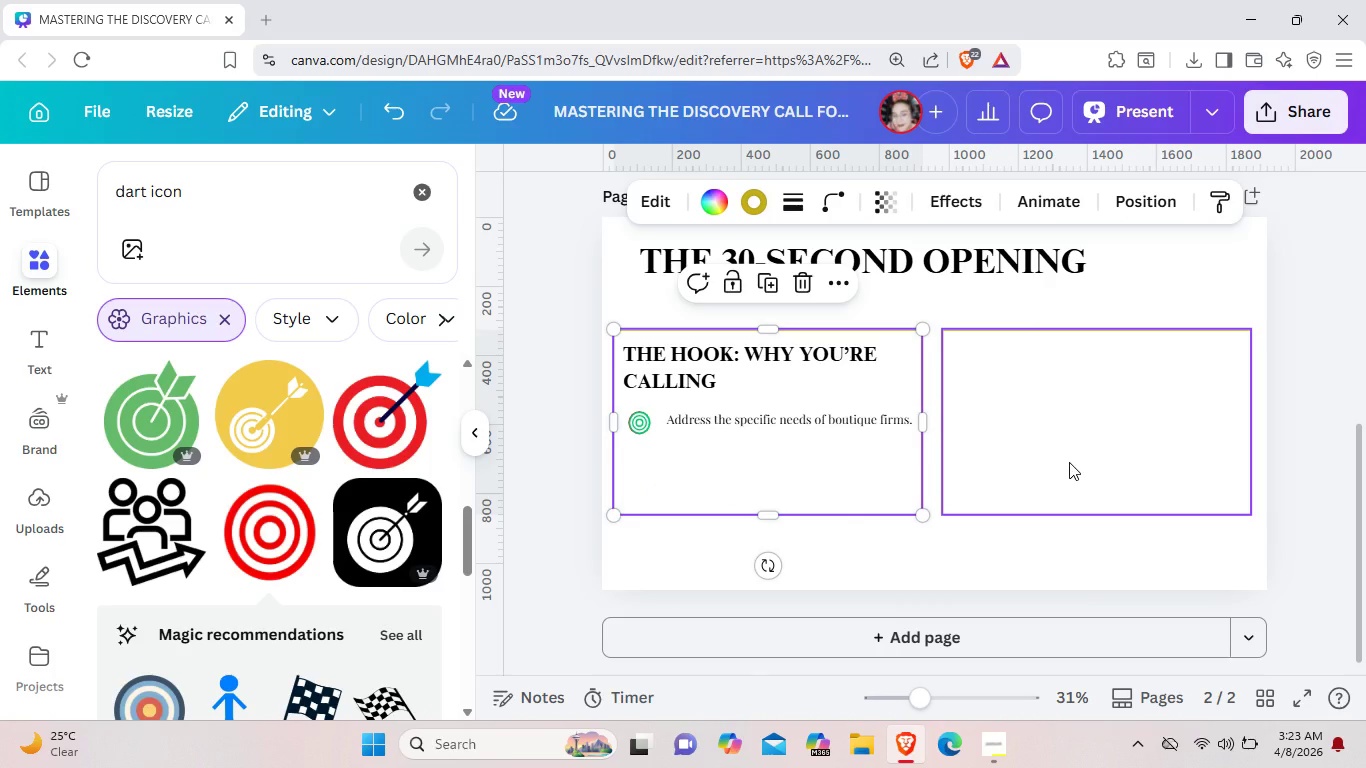 
wait(9.14)
 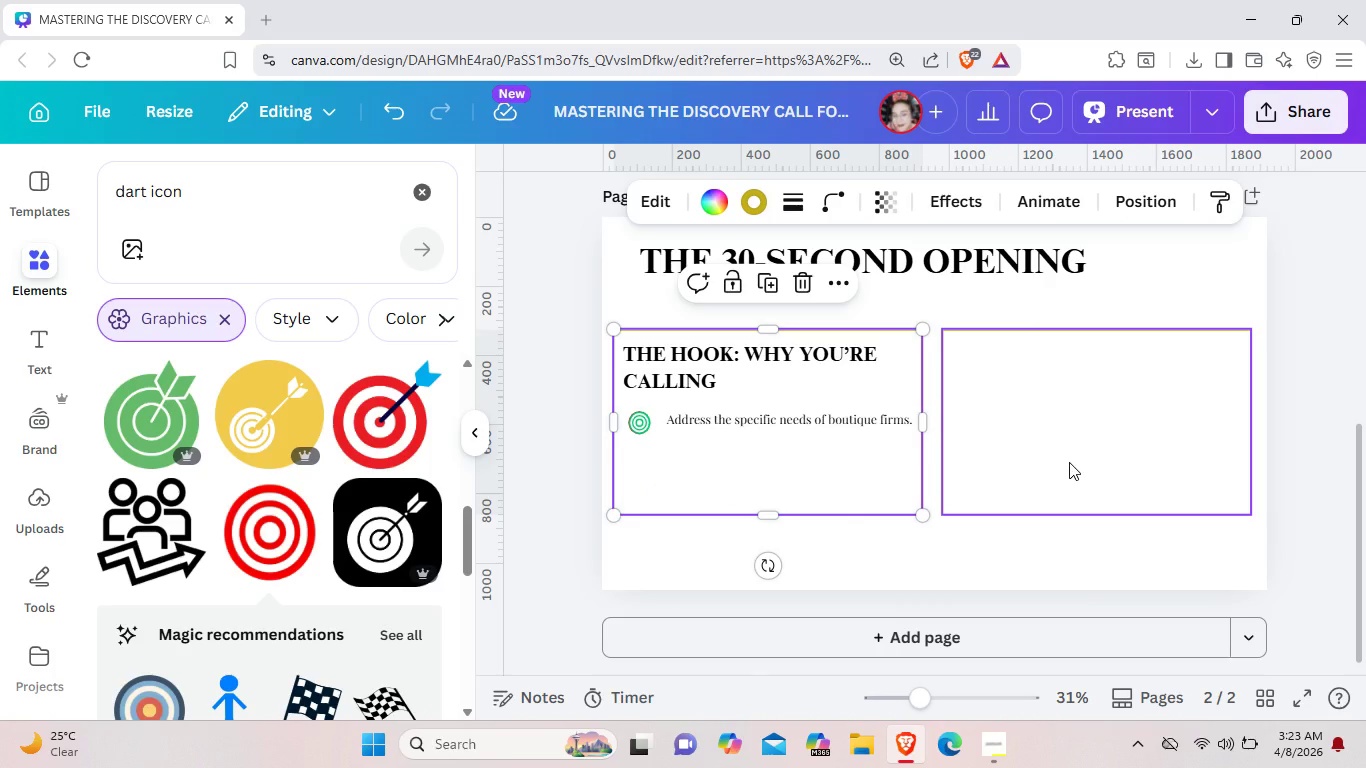 
left_click([854, 468])
 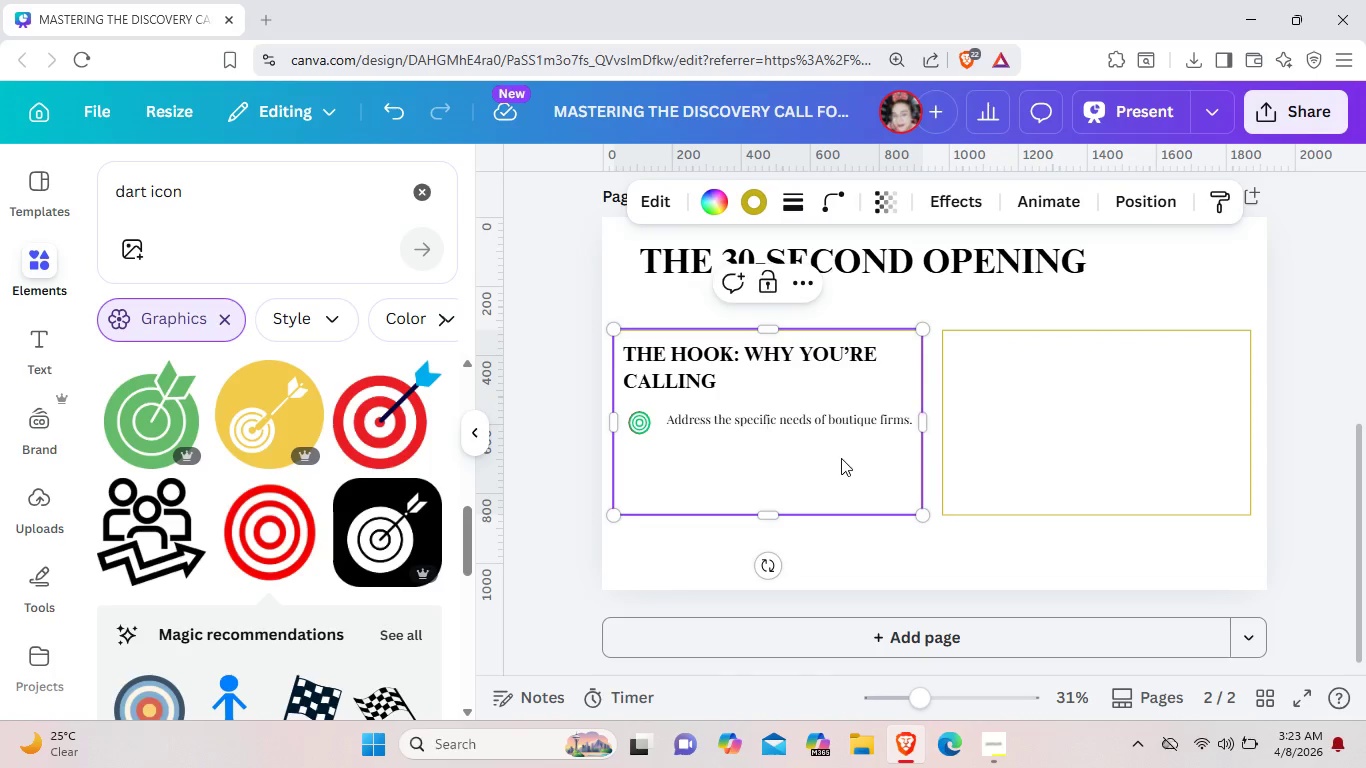 
left_click([836, 460])
 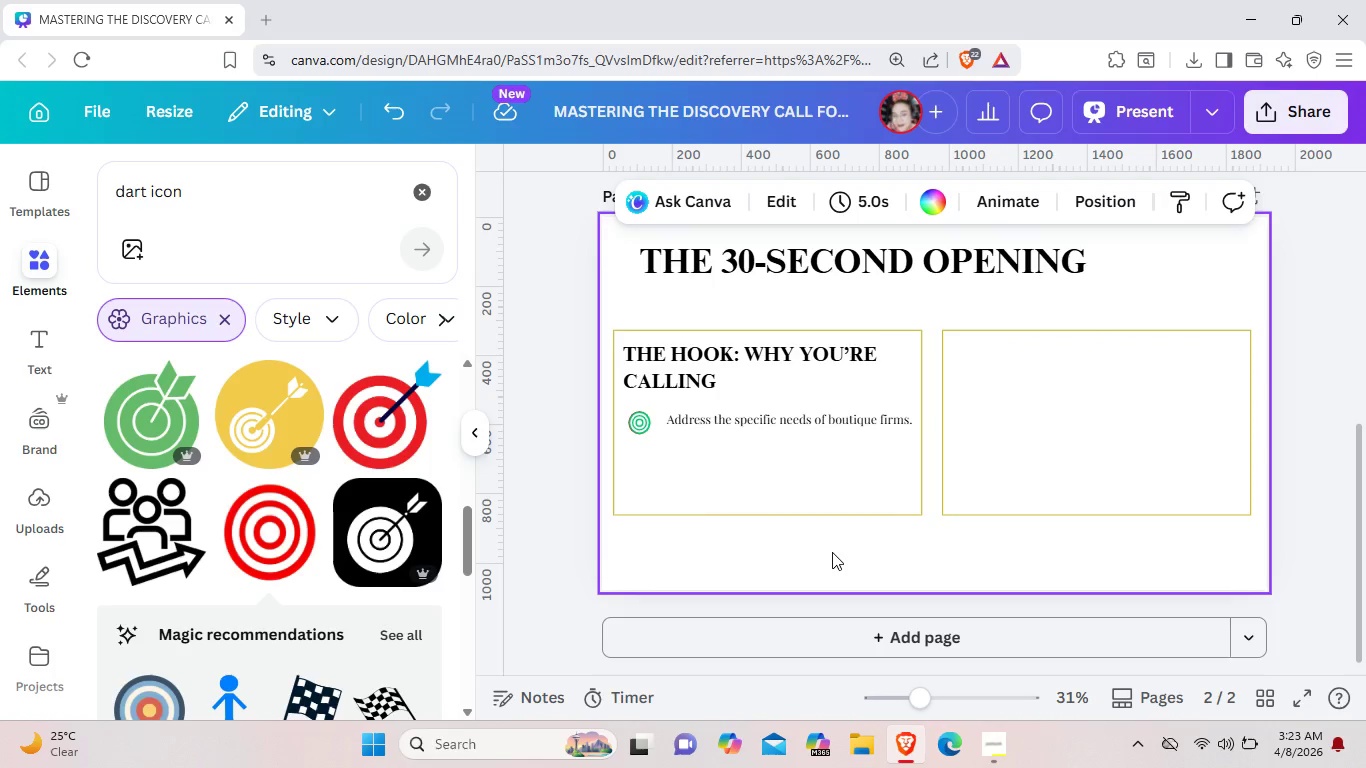 
left_click([832, 552])
 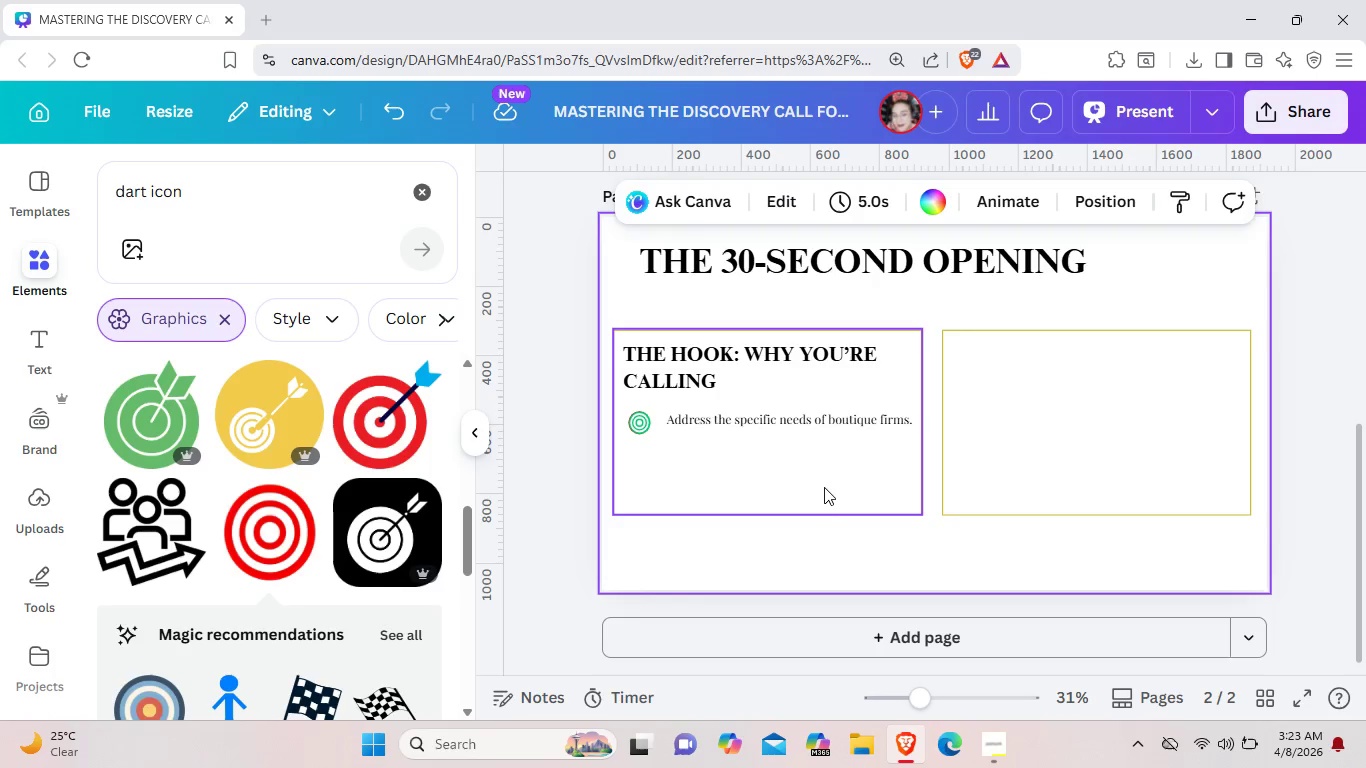 
left_click([815, 466])
 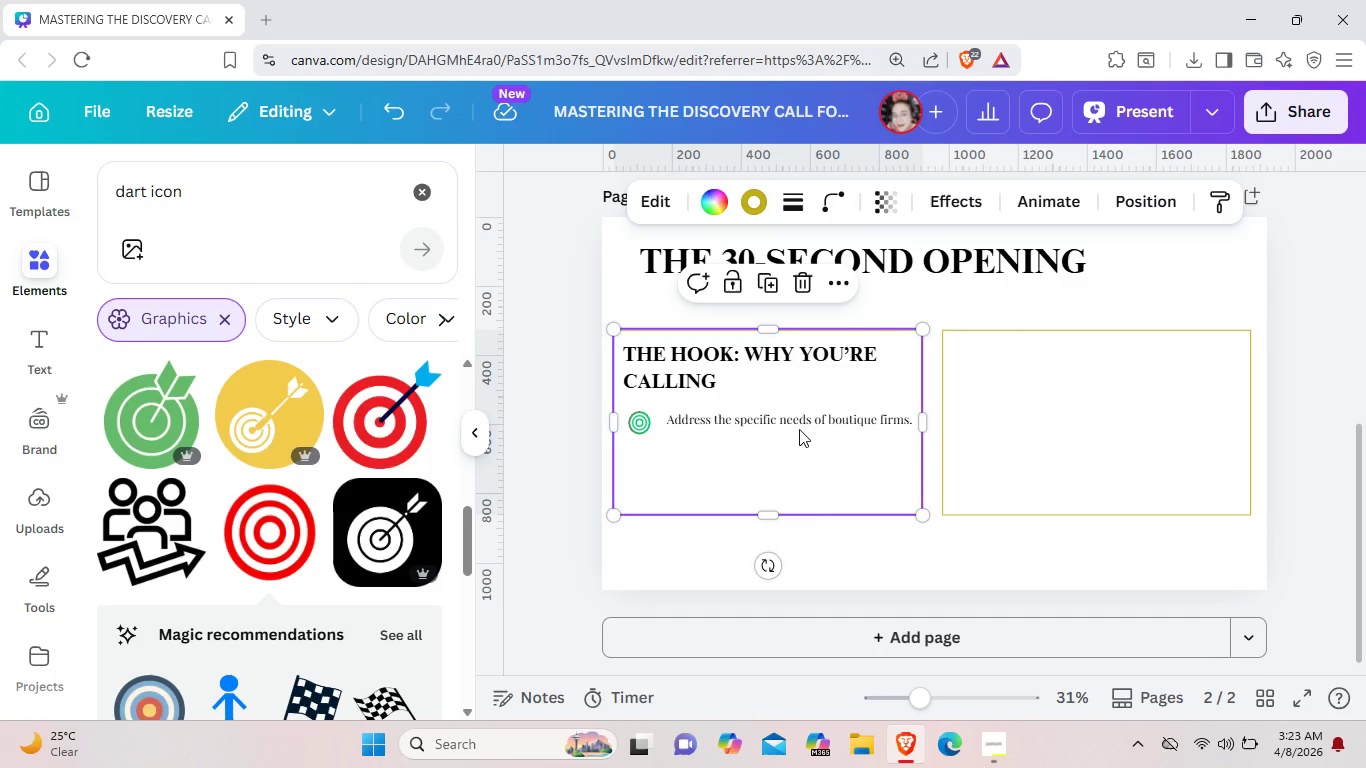 
left_click([799, 429])
 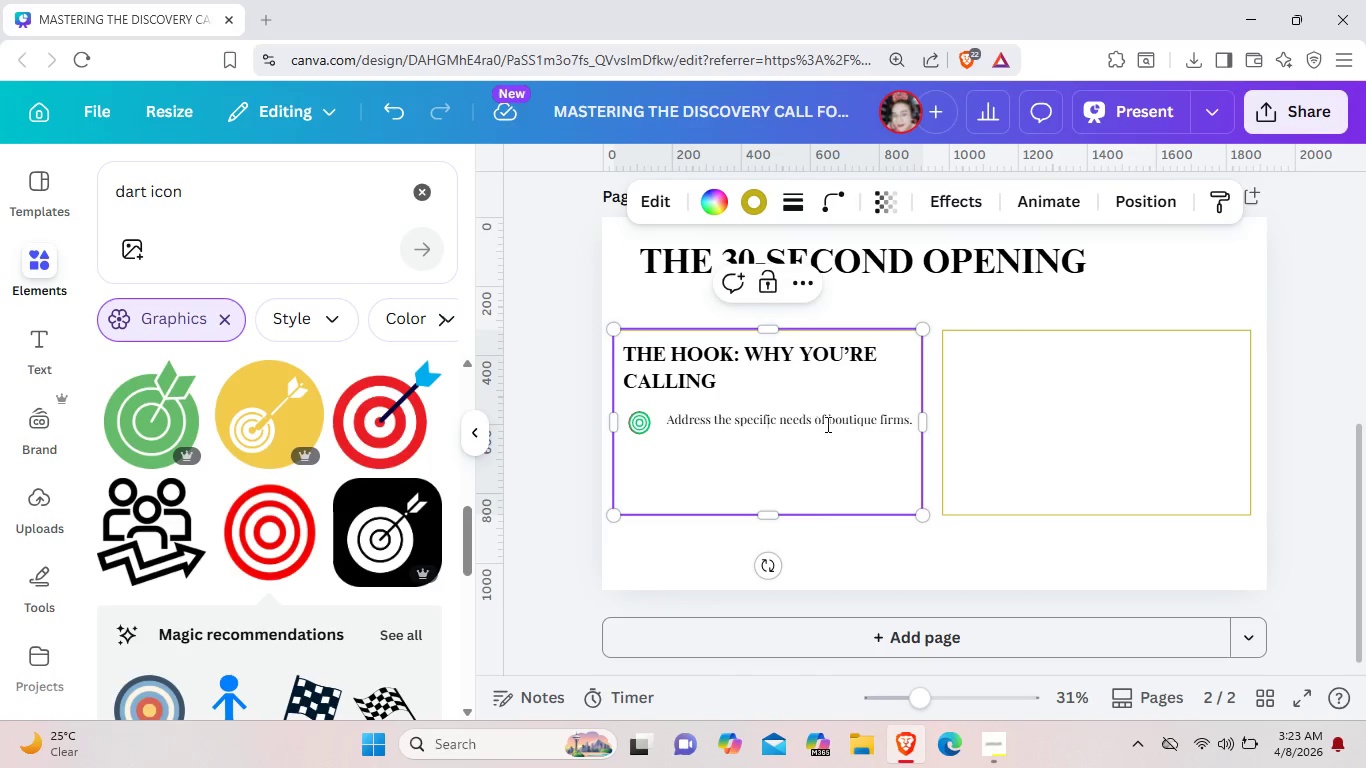 
left_click([812, 423])
 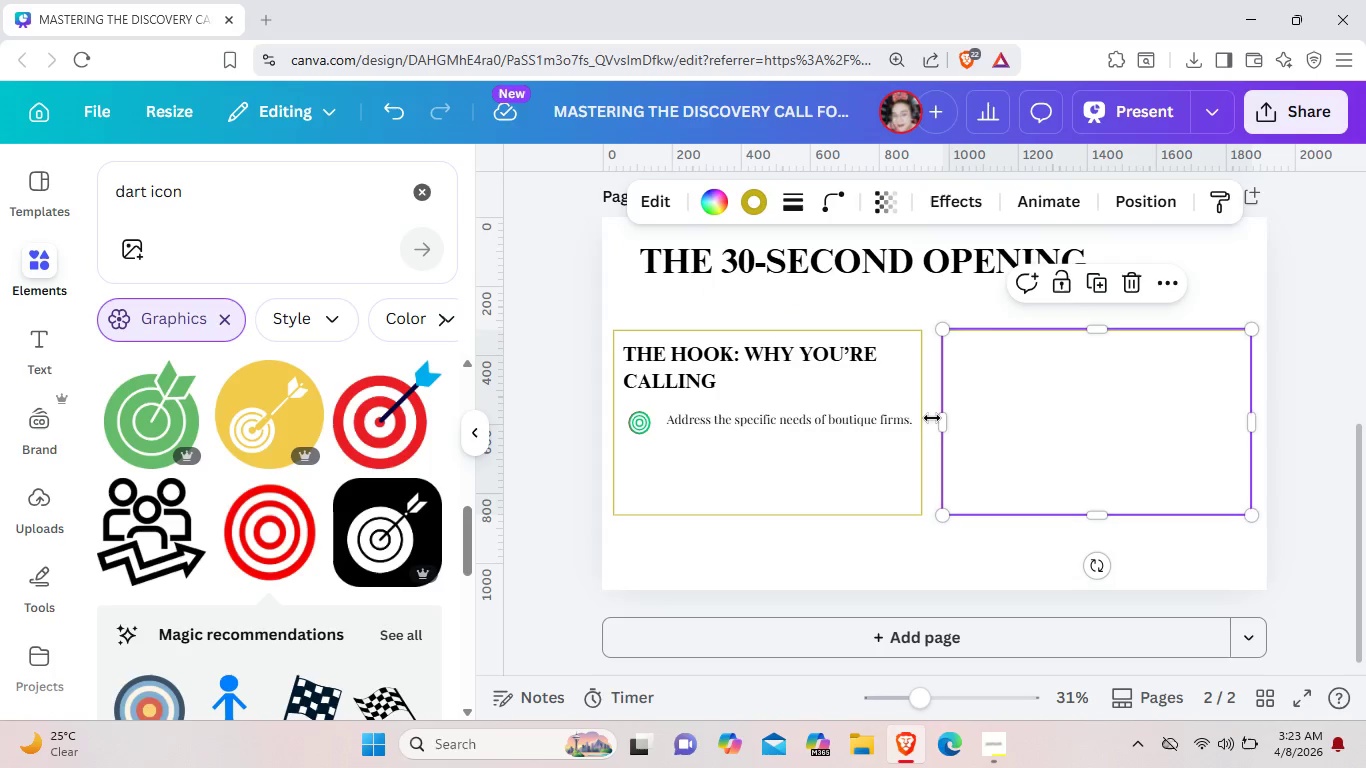 
left_click([968, 417])
 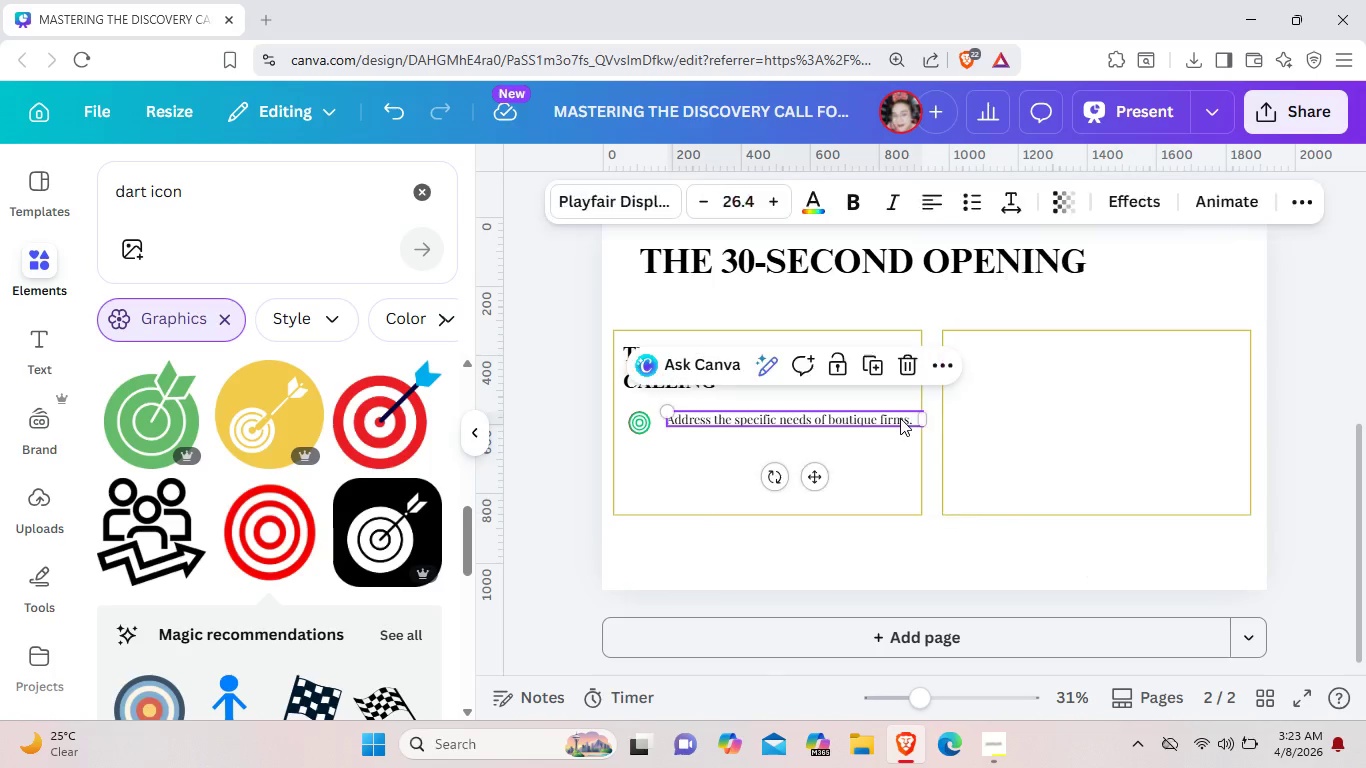 
left_click([900, 418])
 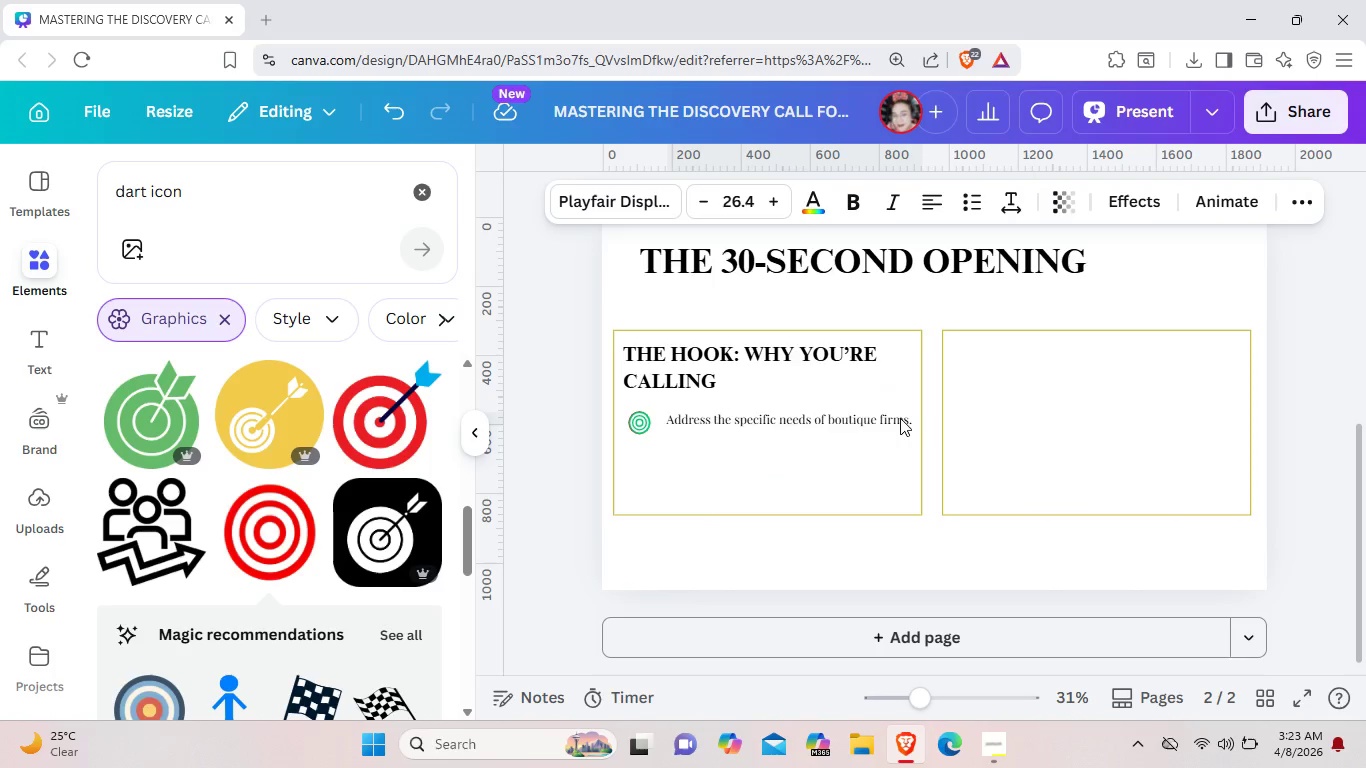 
key(ArrowLeft)
 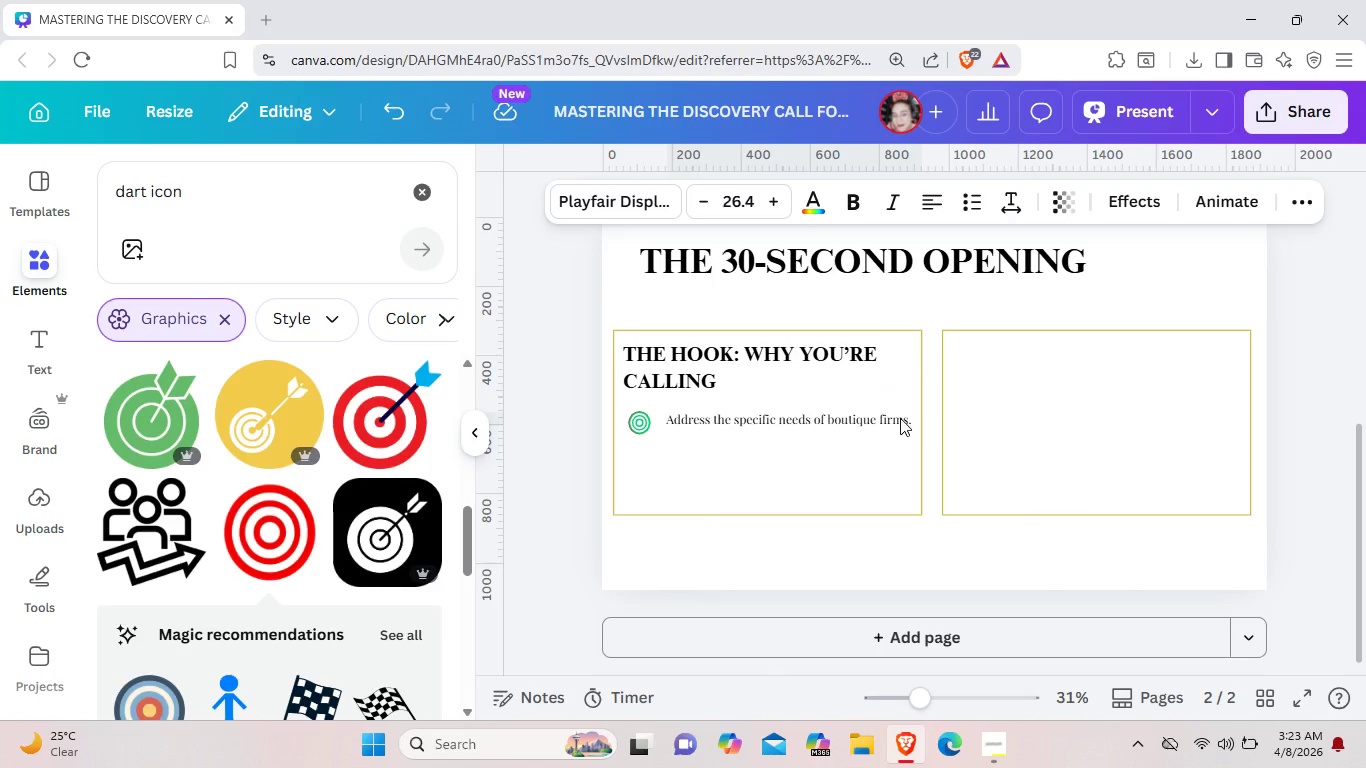 
key(ArrowLeft)
 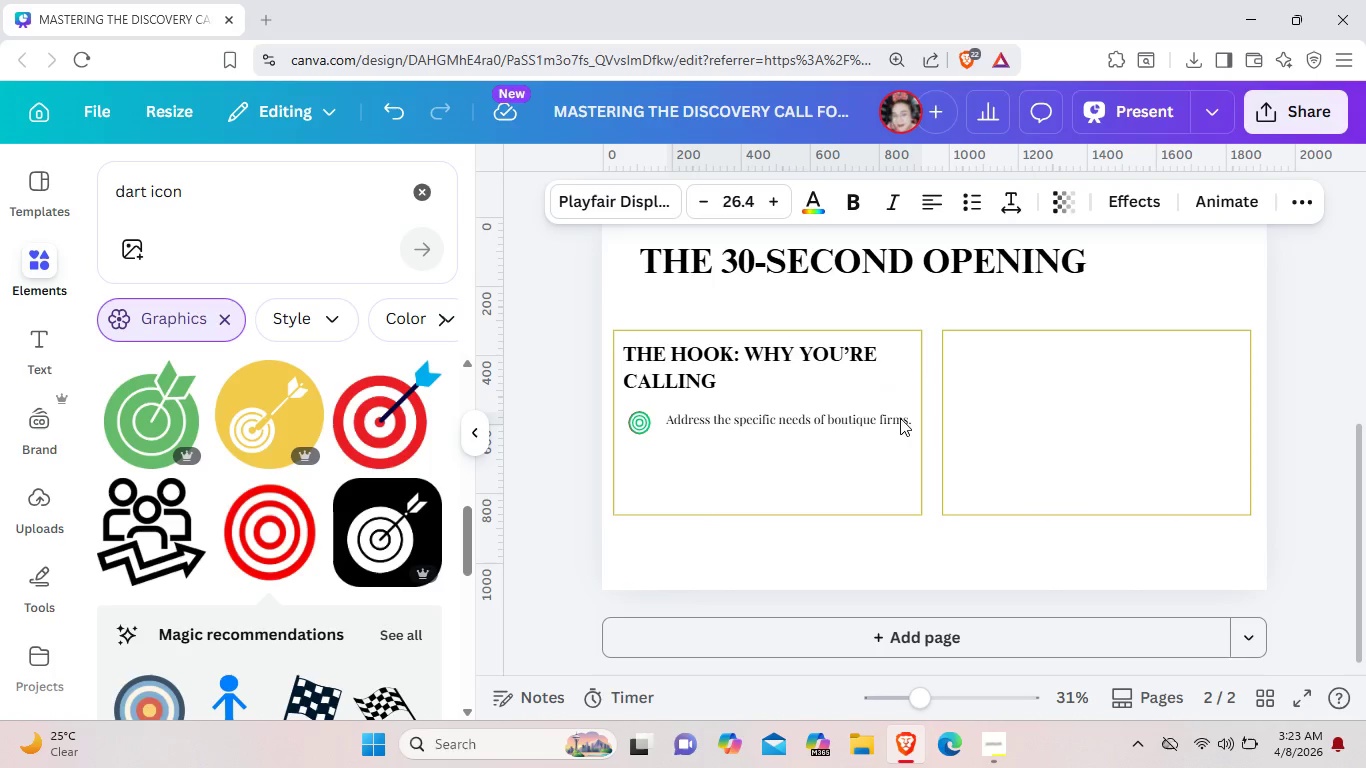 
key(ArrowLeft)
 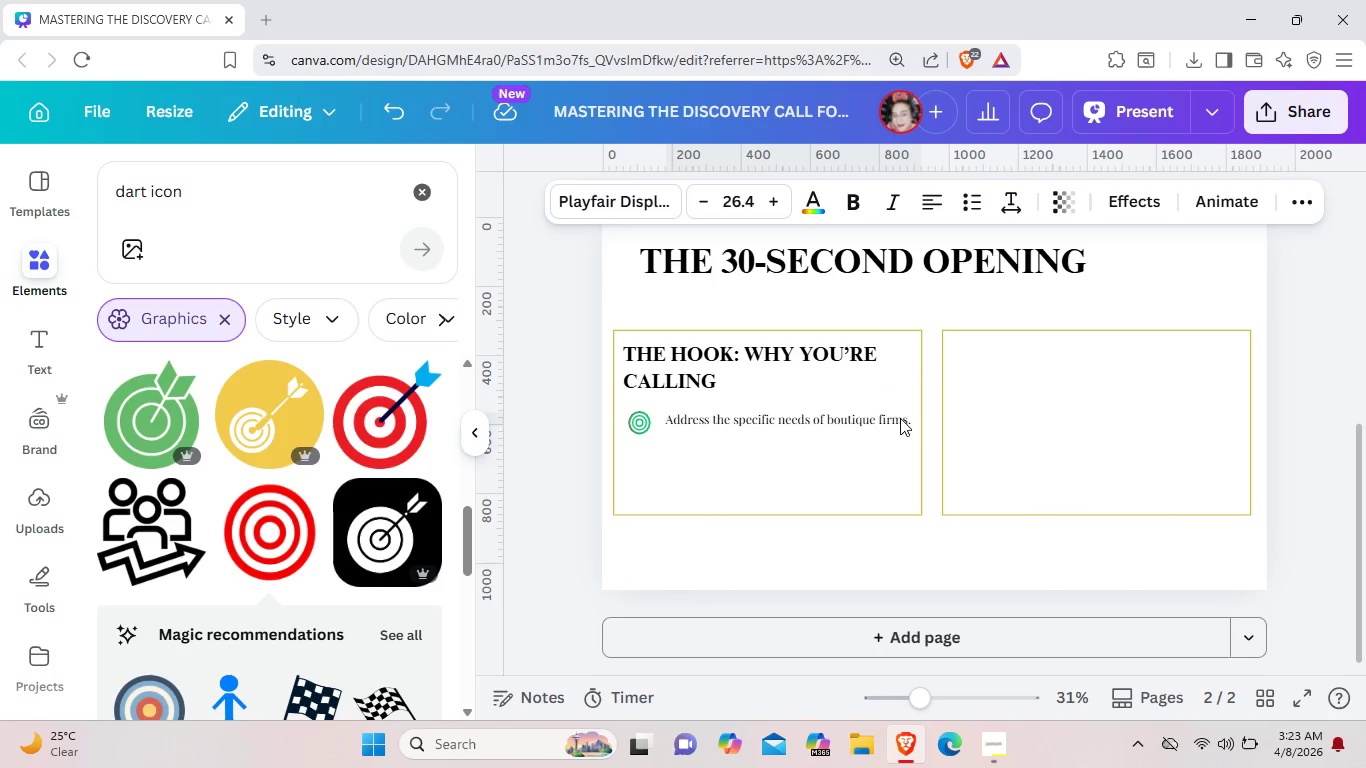 
key(ArrowLeft)
 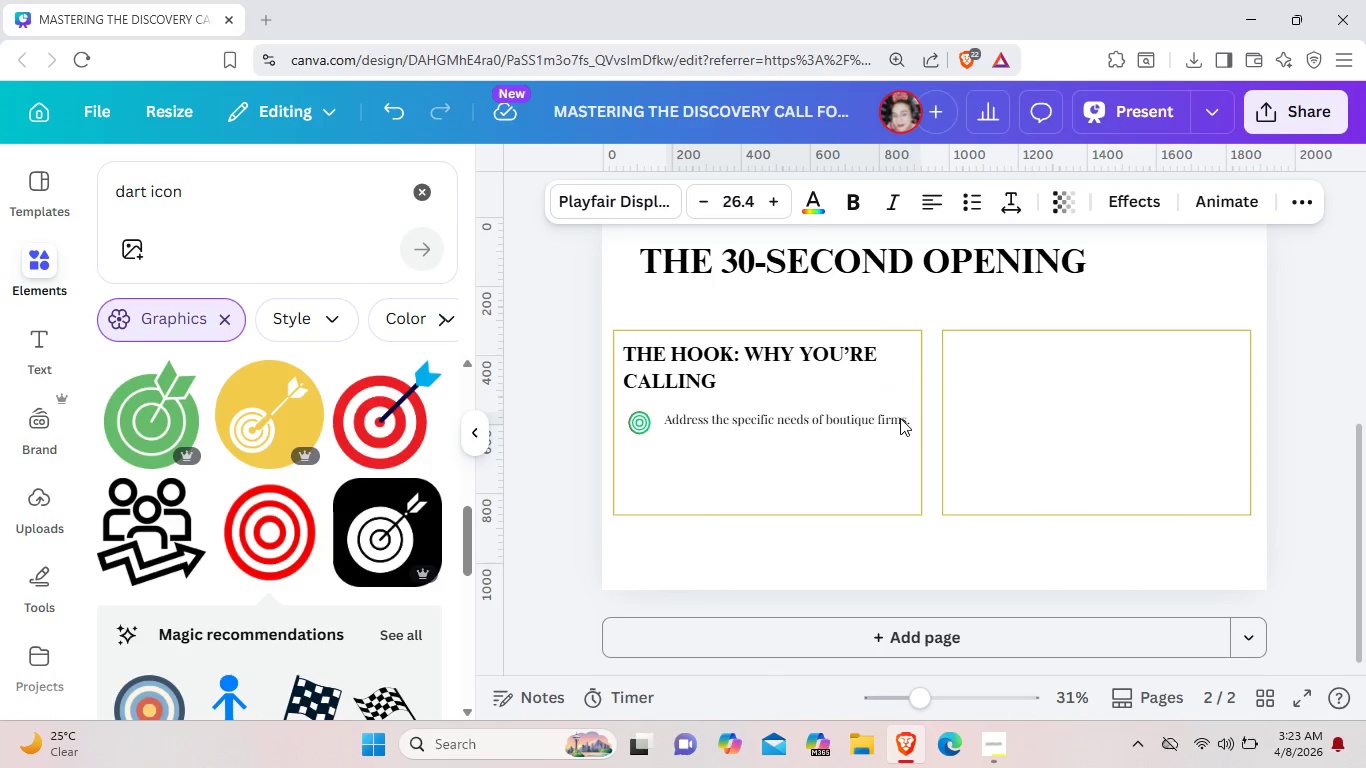 
key(ArrowLeft)
 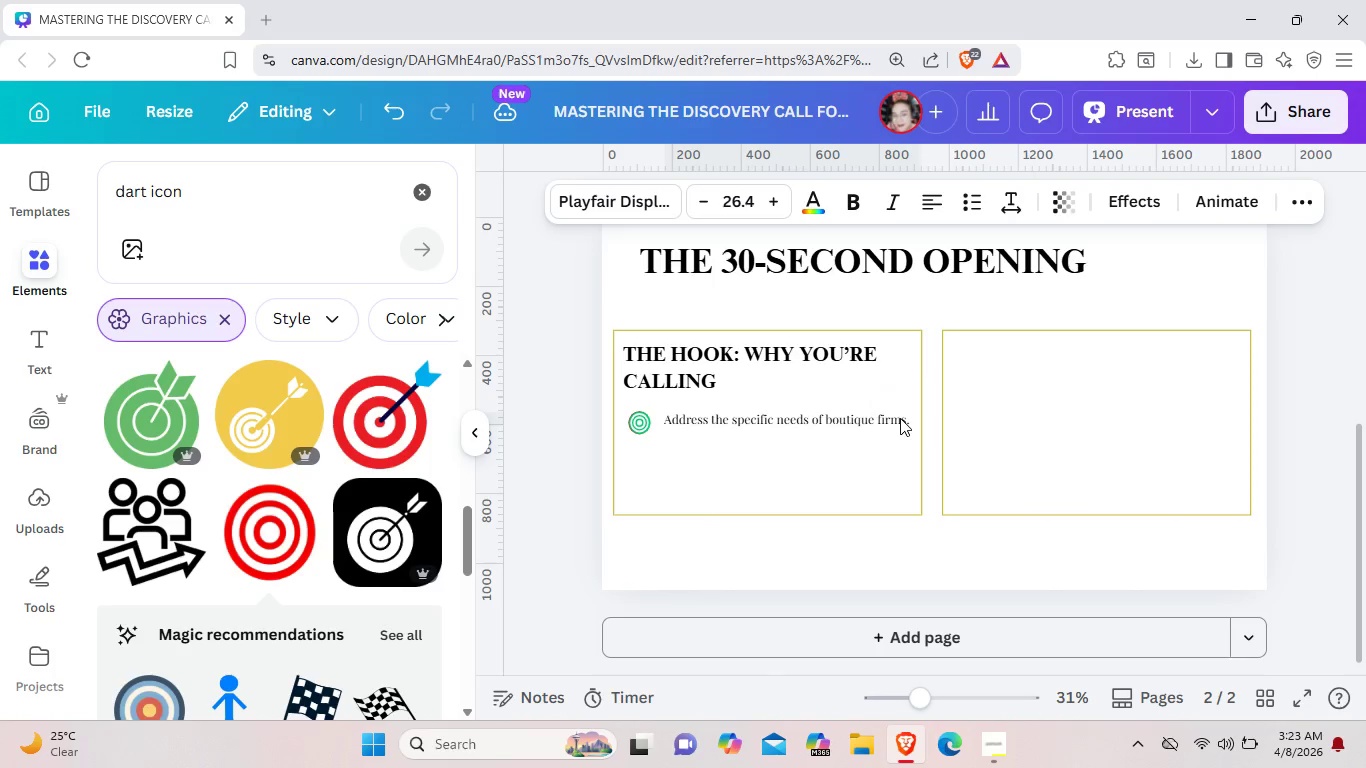 
key(ArrowLeft)
 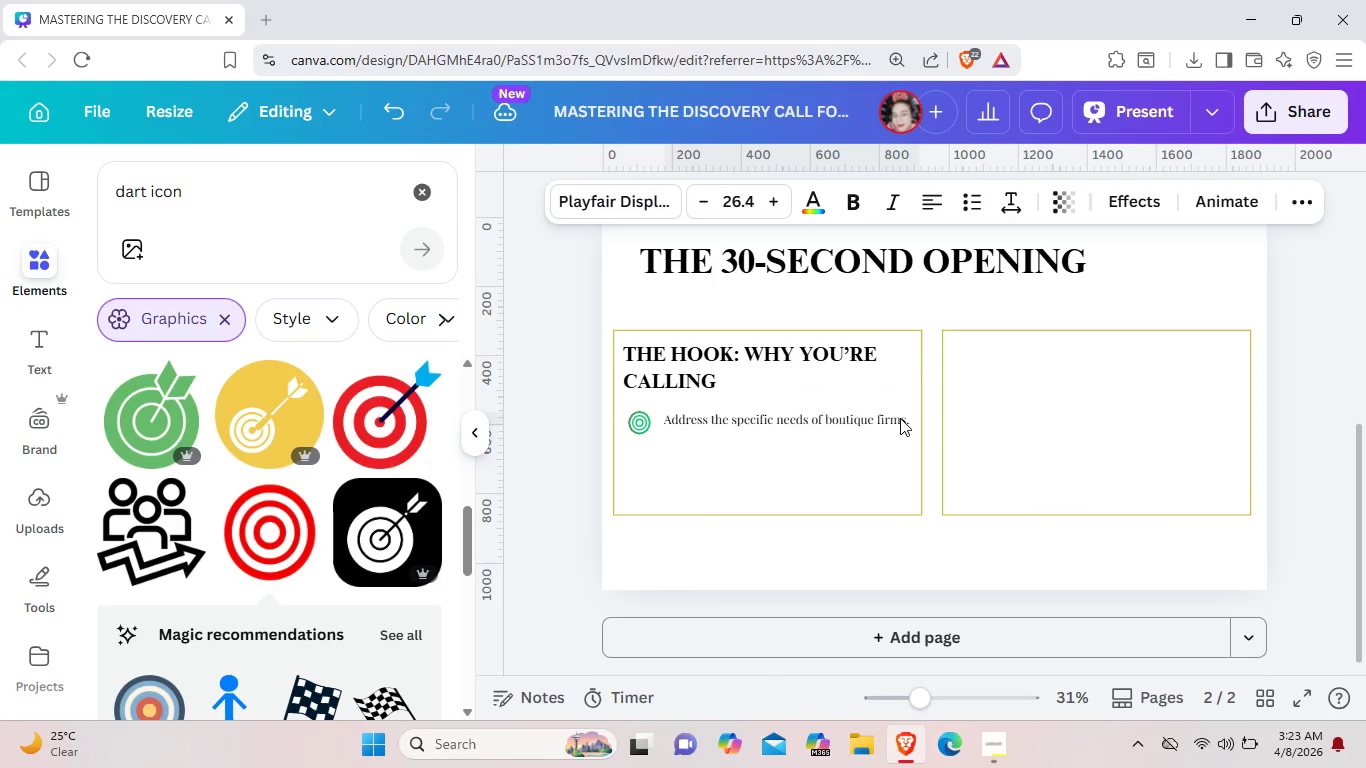 
key(ArrowLeft)
 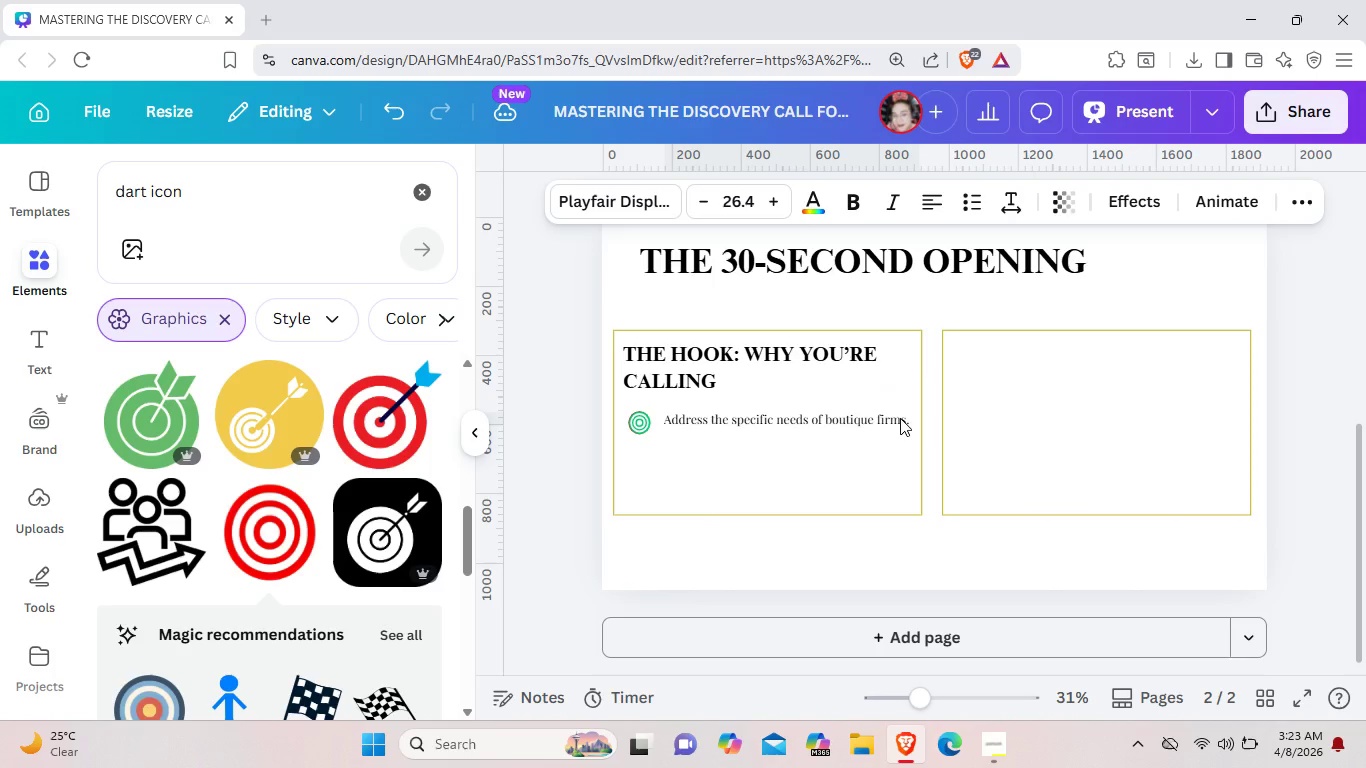 
key(ArrowLeft)
 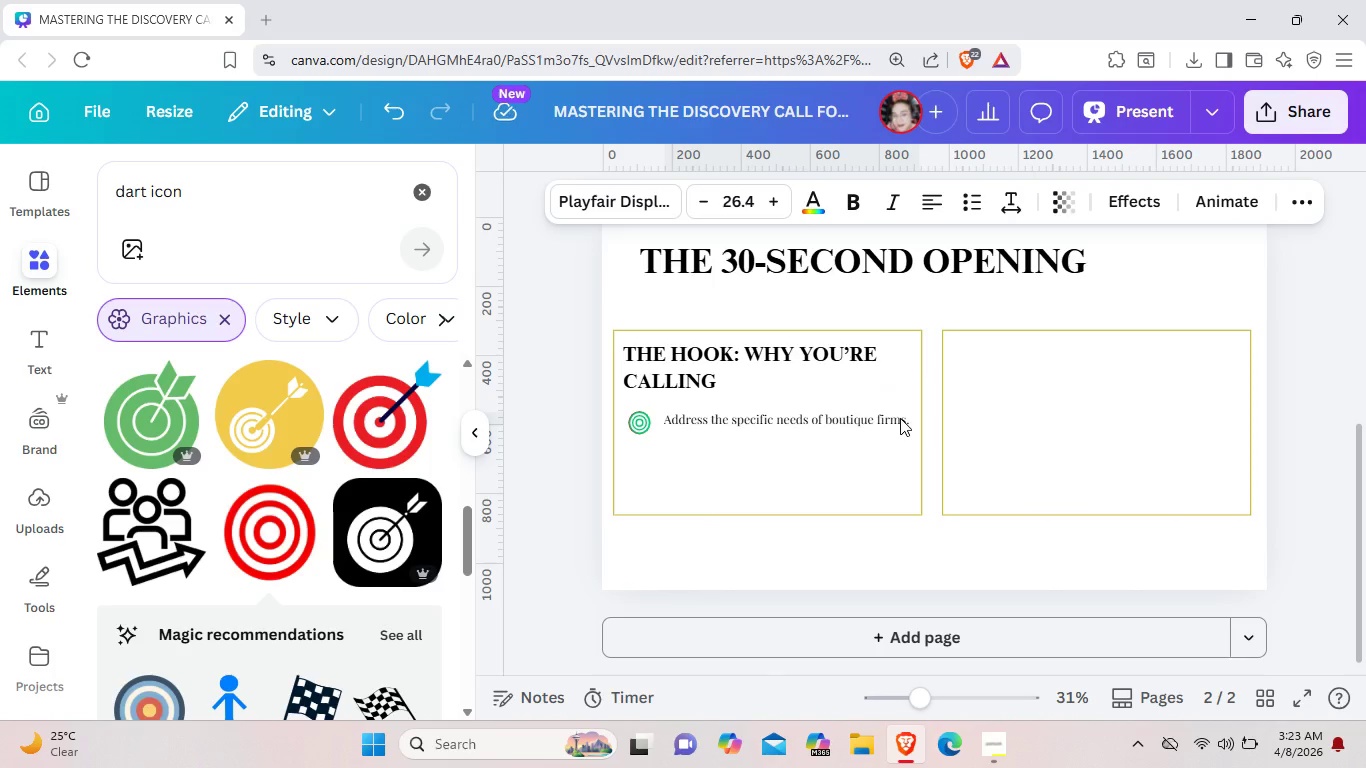 
key(ArrowLeft)
 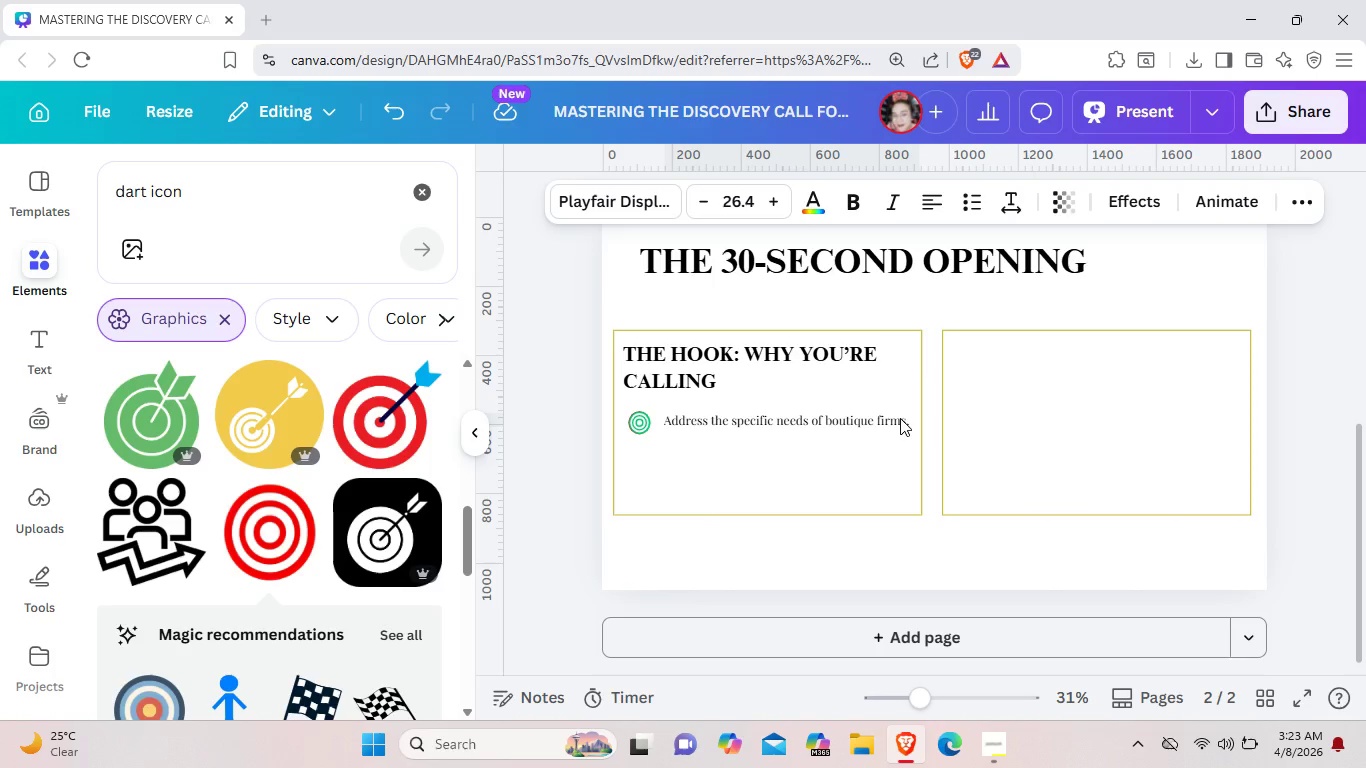 
key(ArrowDown)
 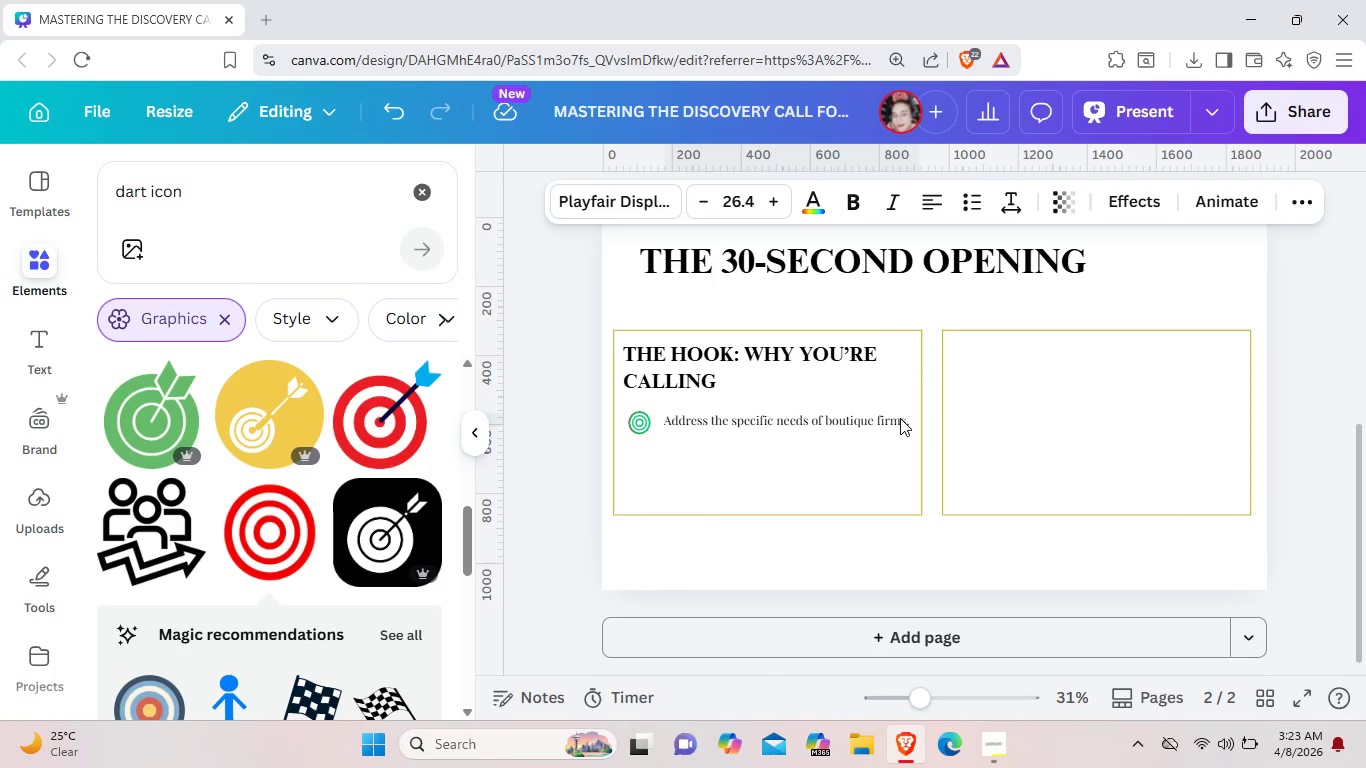 
key(ArrowDown)
 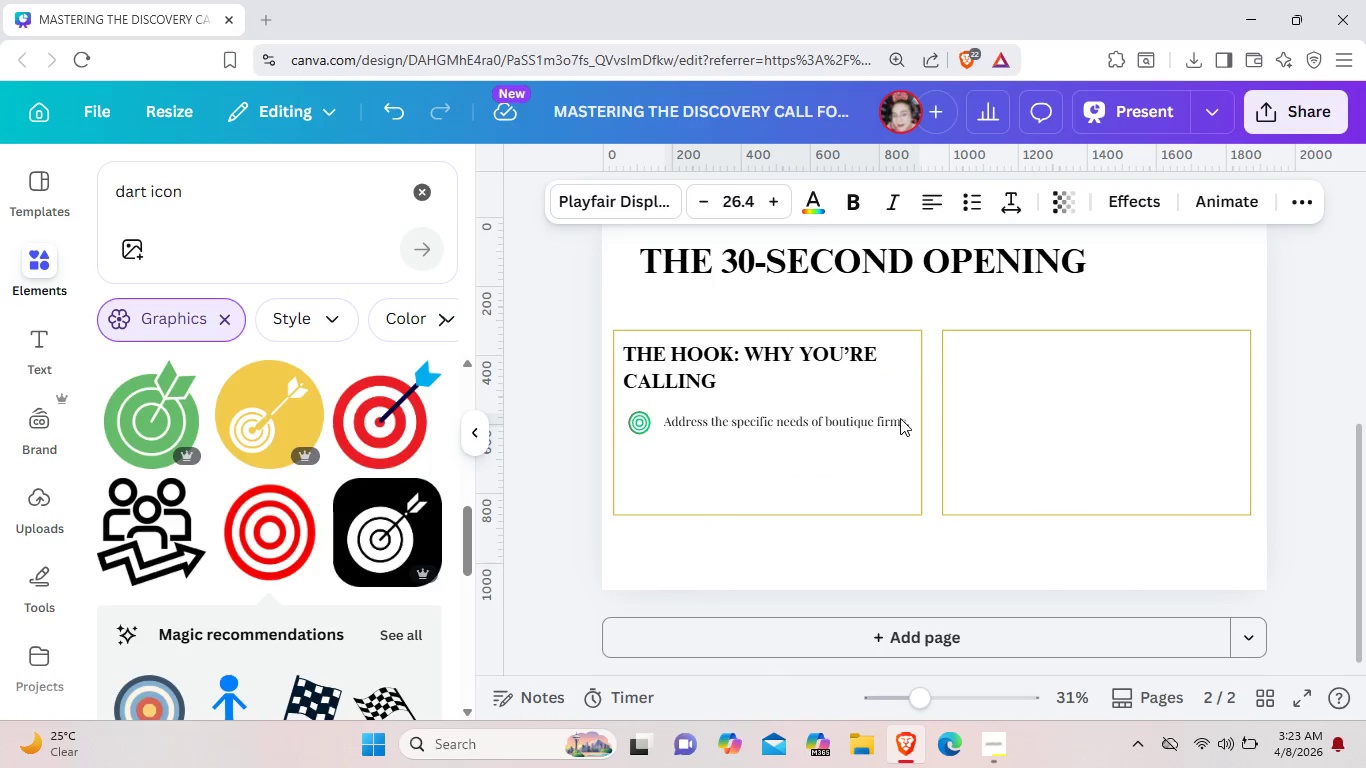 
key(ArrowDown)
 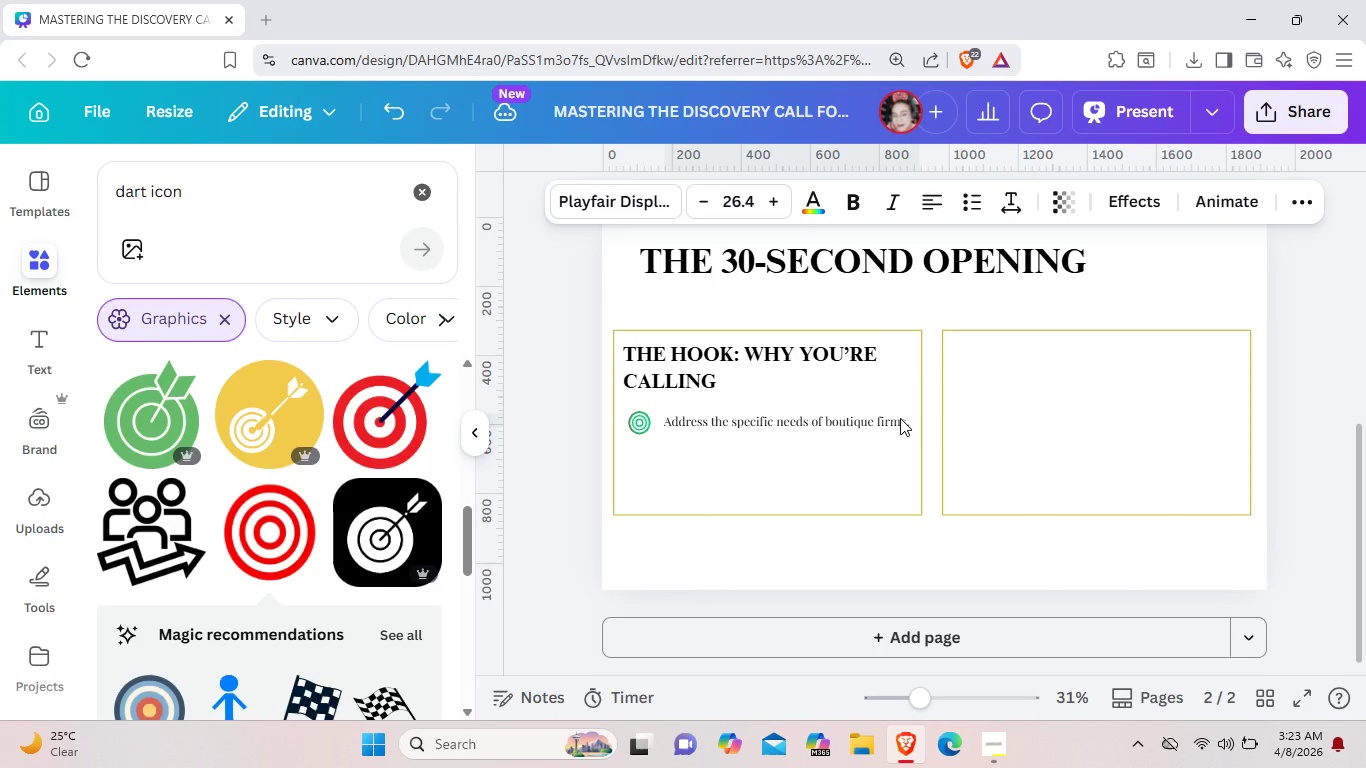 
key(ArrowDown)
 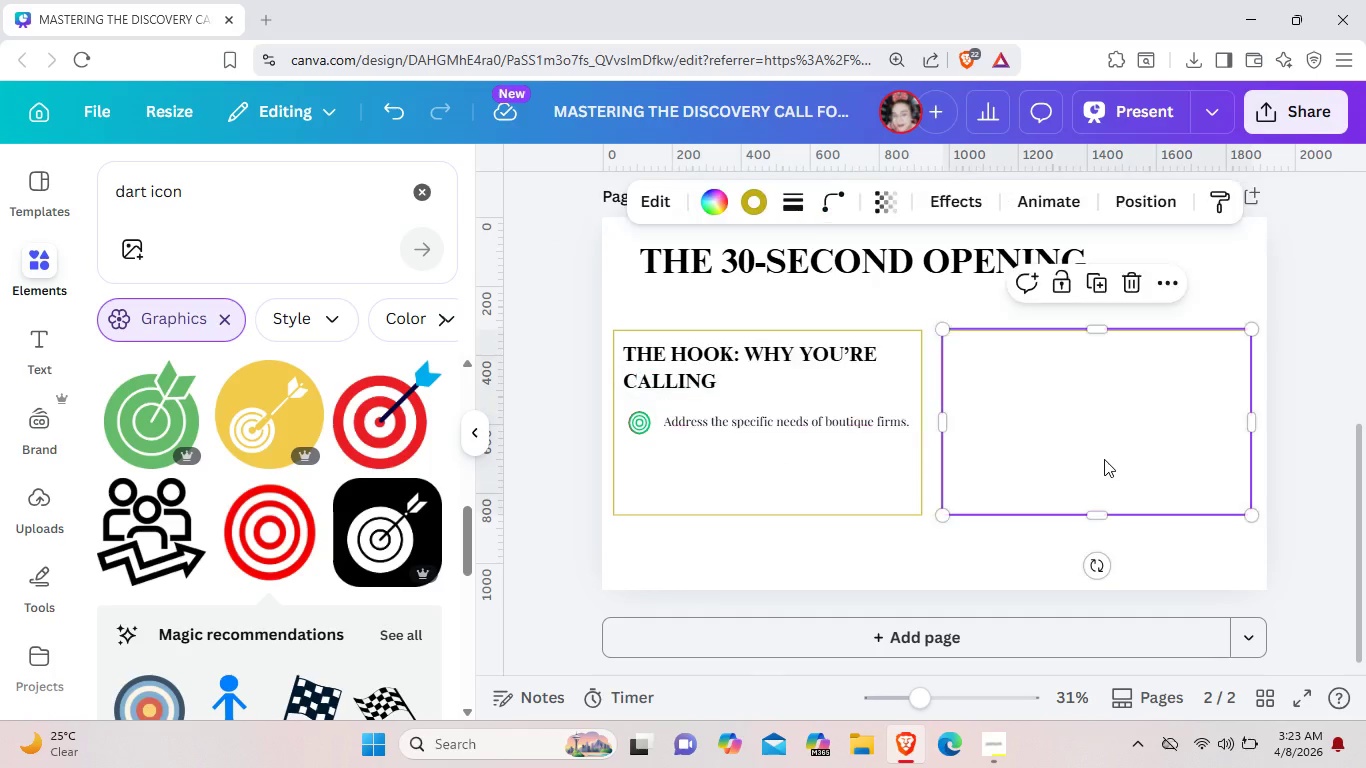 
left_click([1109, 456])
 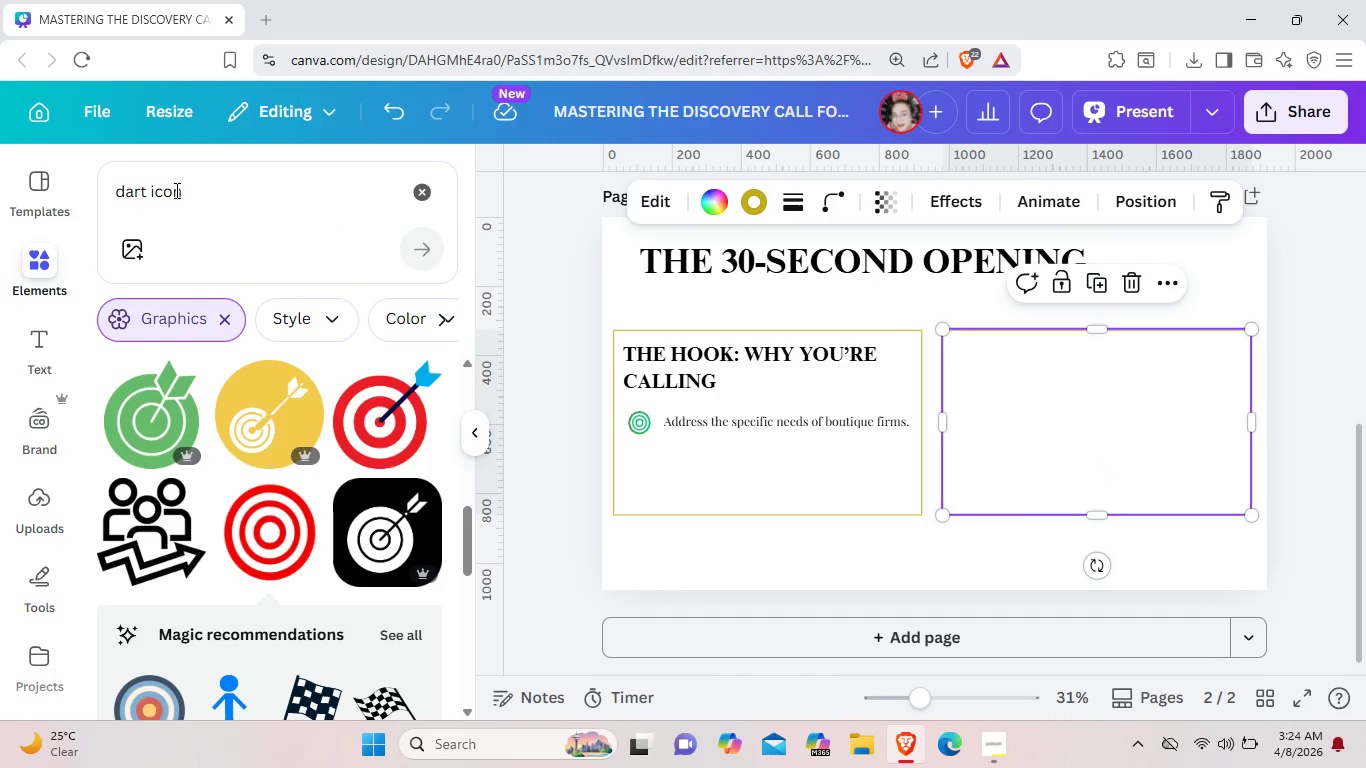 
wait(5.05)
 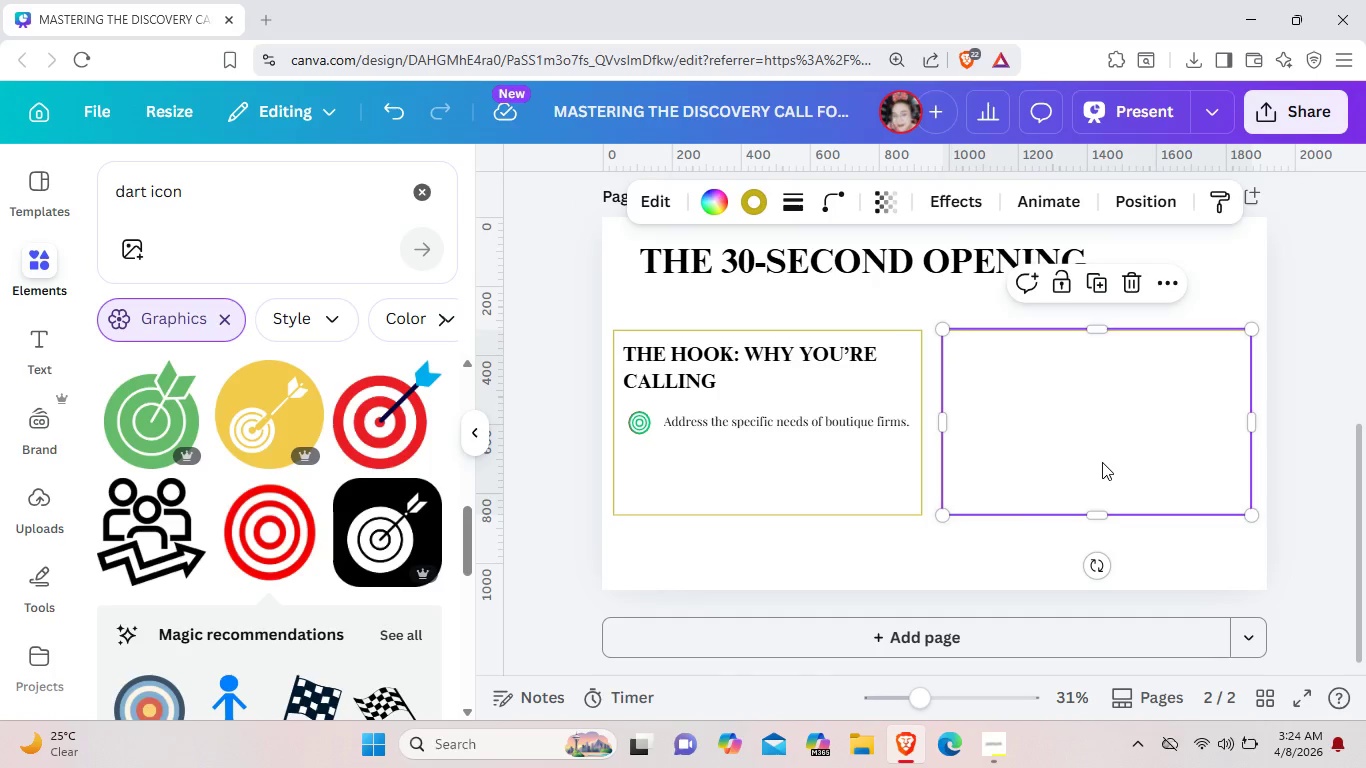 
left_click_drag(start_coordinate=[148, 191], to_coordinate=[116, 191])
 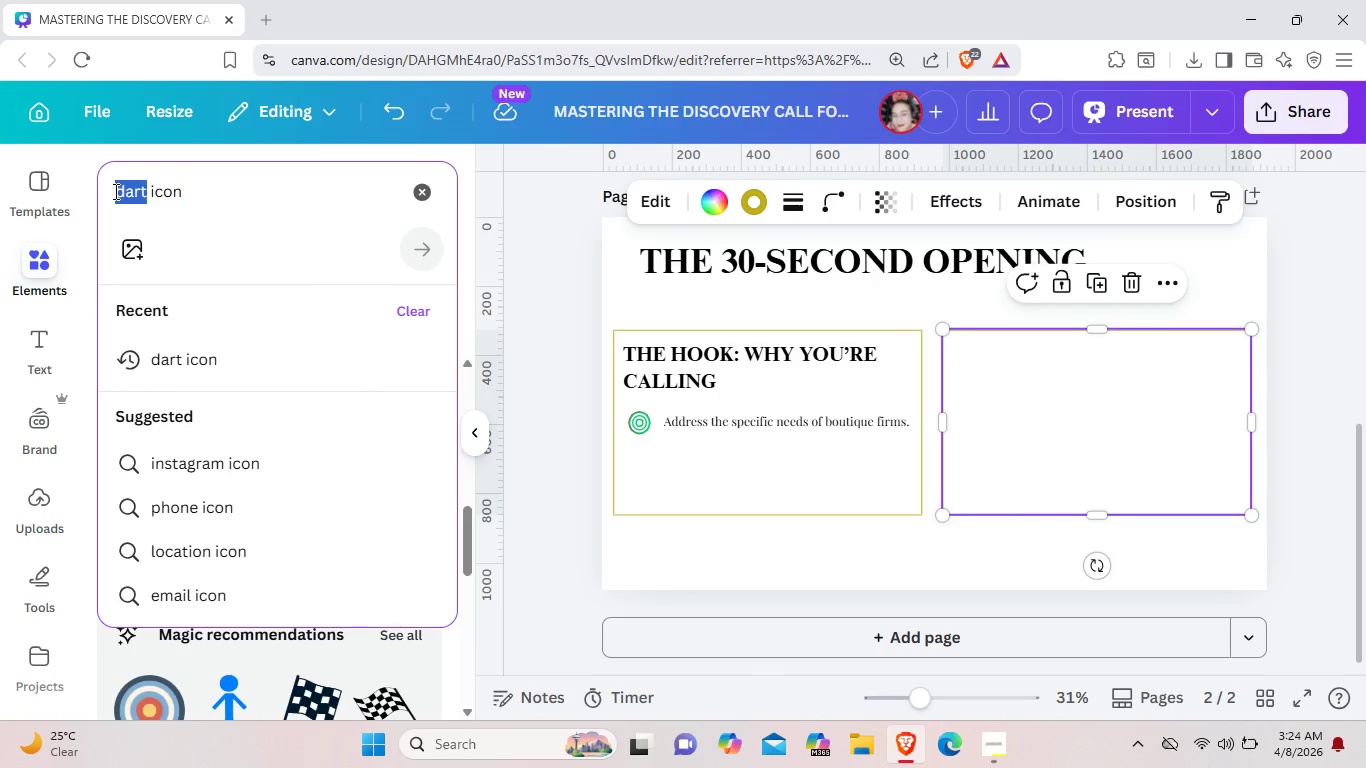 
key(Backspace)
type(CLOCK)
 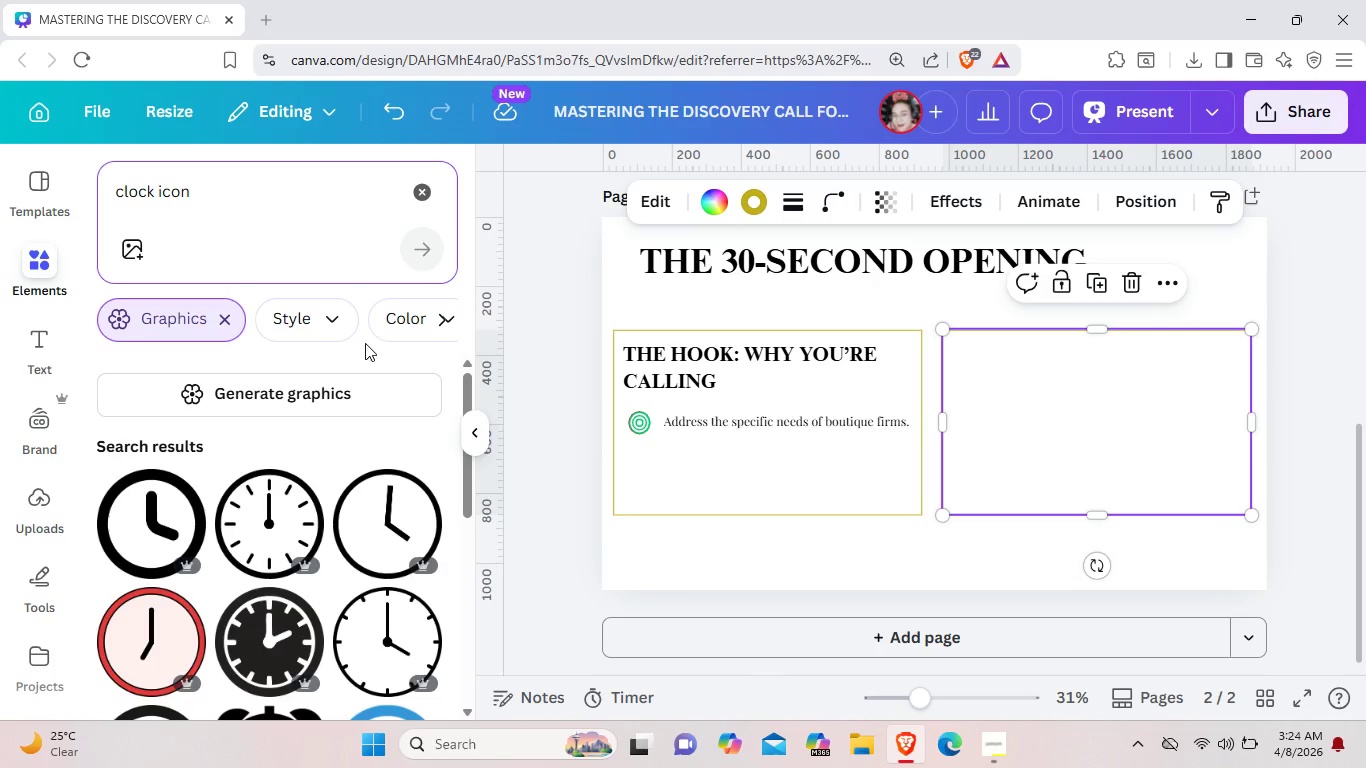 
wait(7.14)
 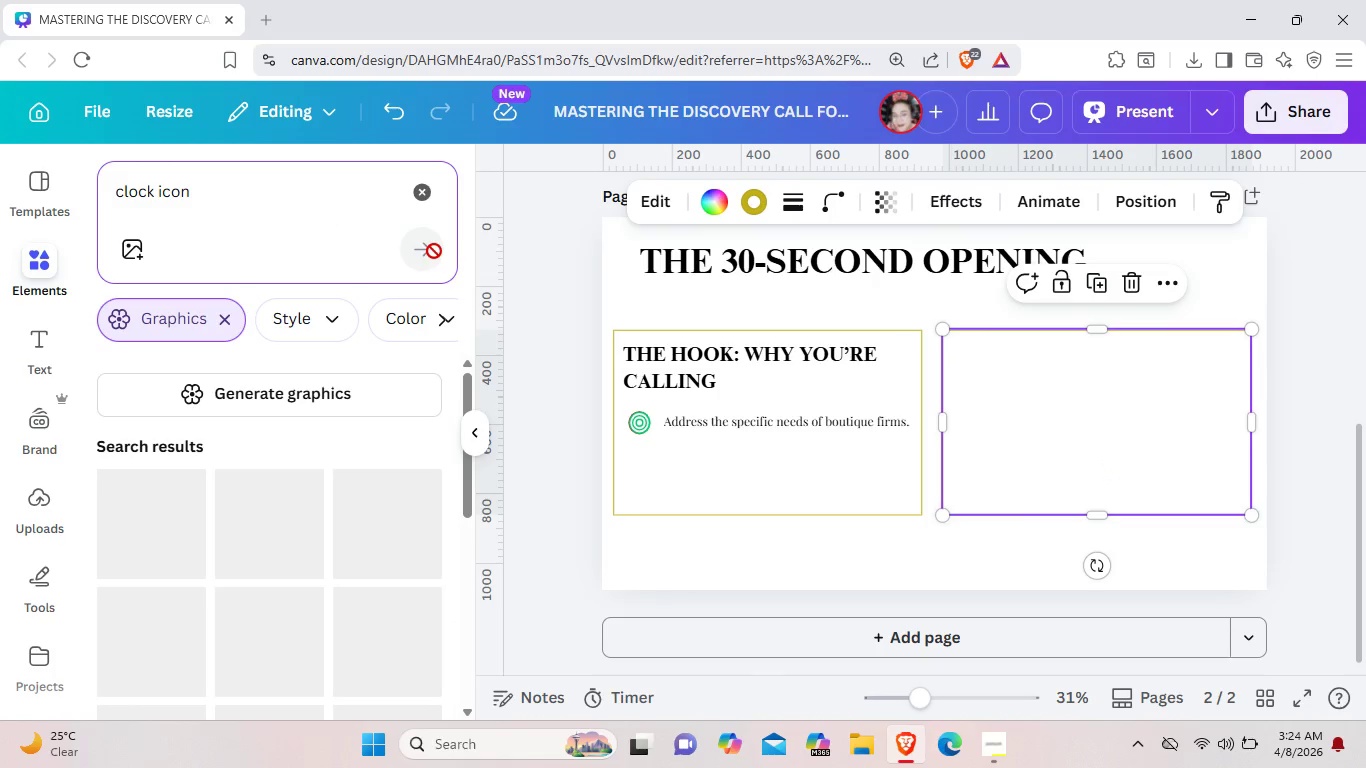 
scroll: coordinate [315, 432], scroll_direction: down, amount: 3.0
 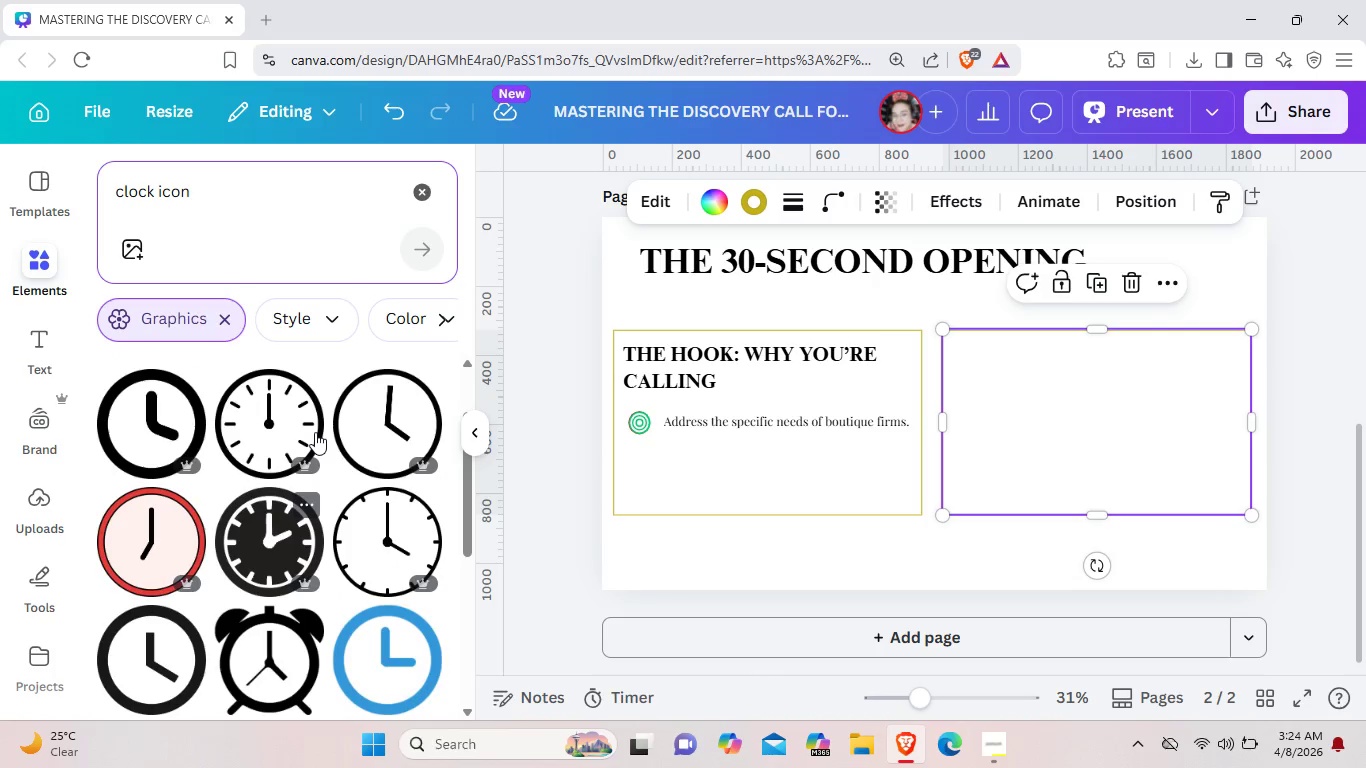 
scroll: coordinate [315, 432], scroll_direction: up, amount: 1.0
 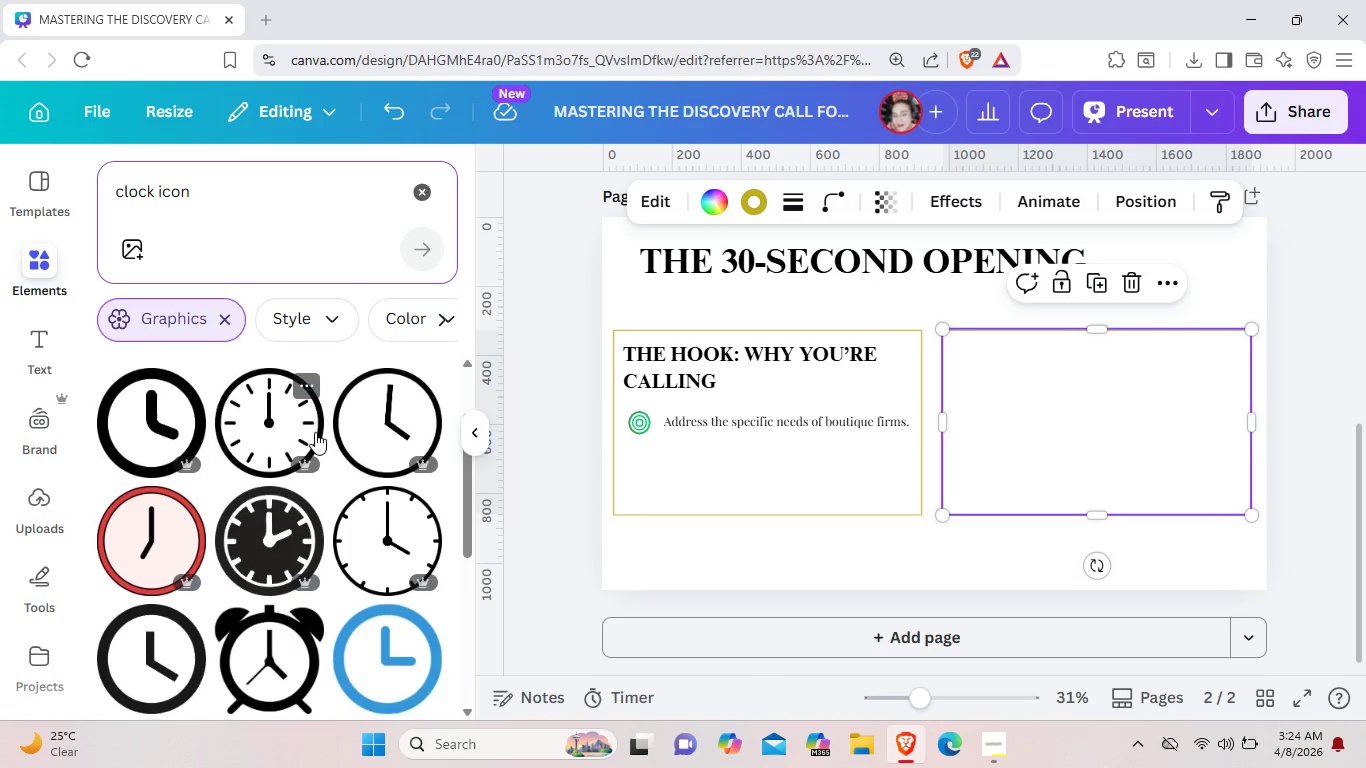 
scroll: coordinate [315, 432], scroll_direction: down, amount: 3.0
 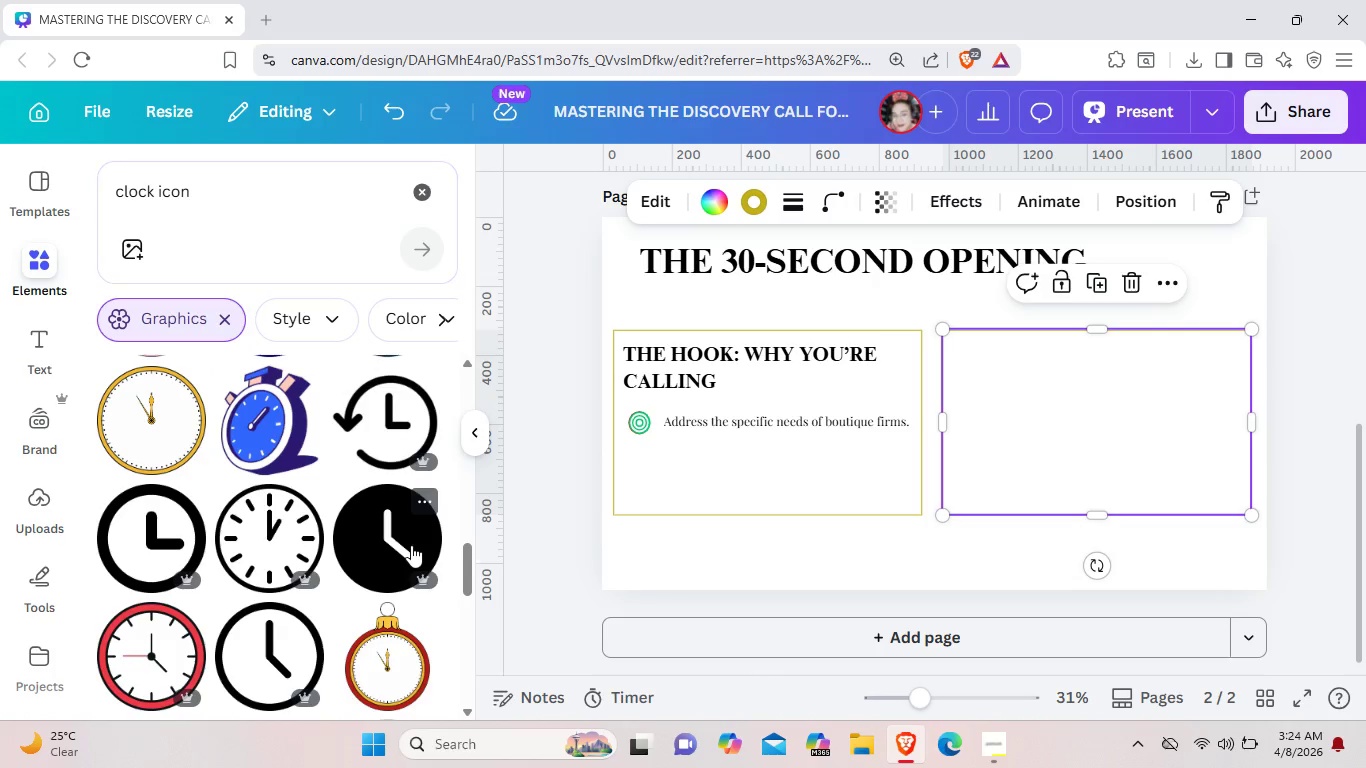 
left_click([411, 545])
 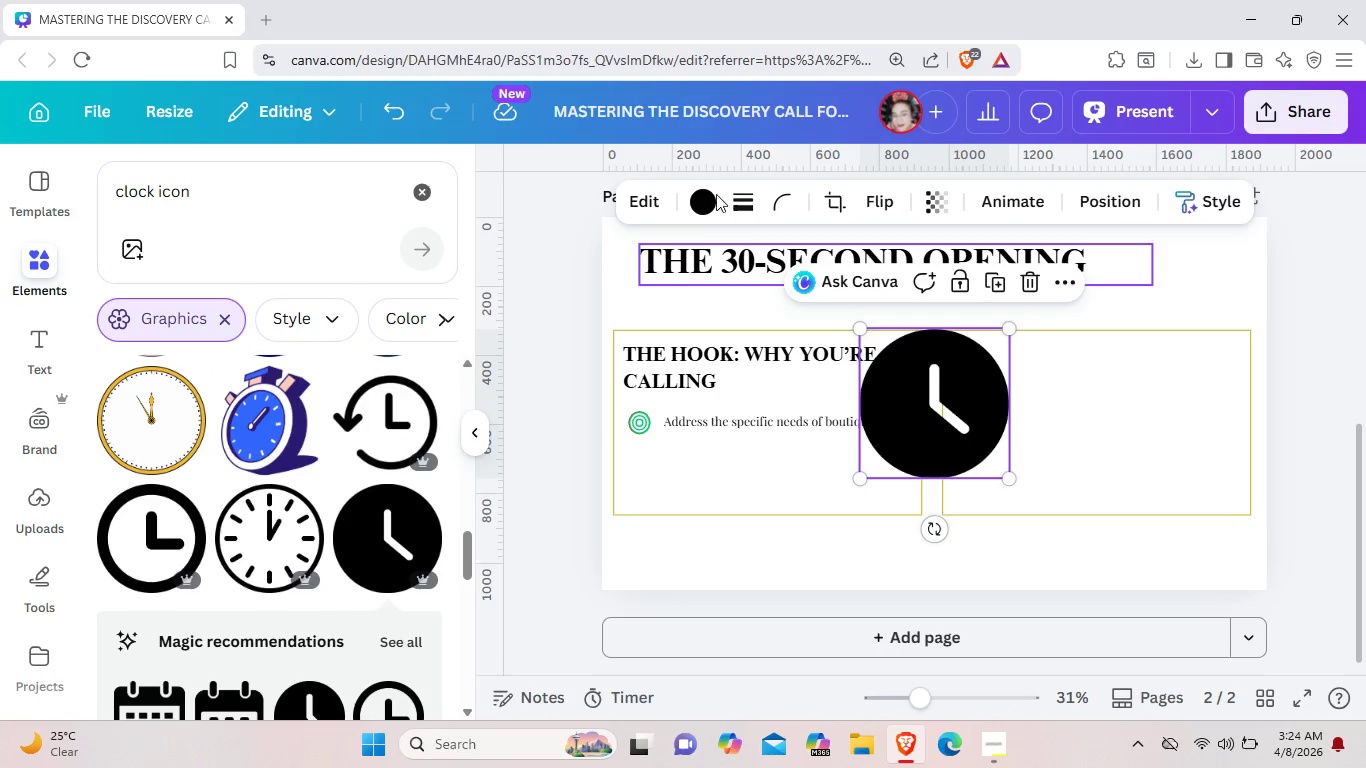 
left_click([698, 199])
 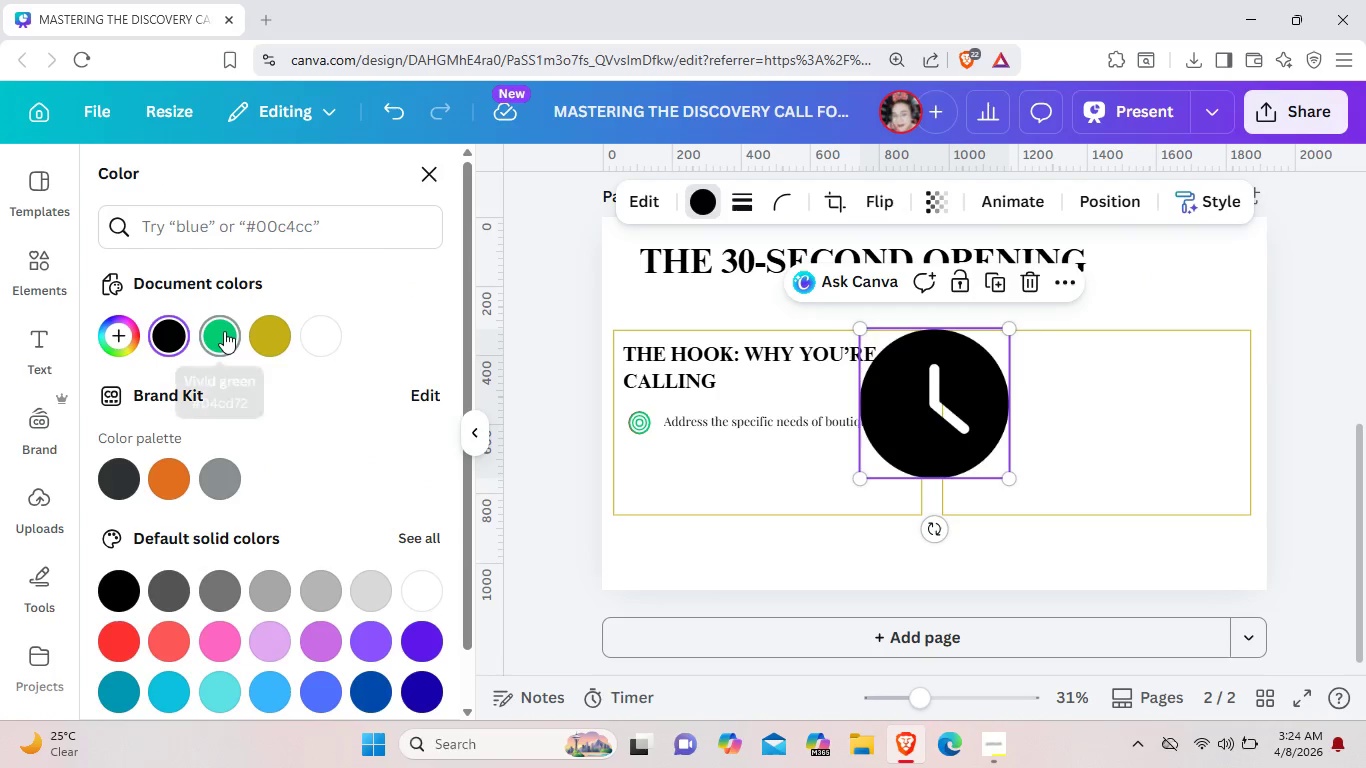 
left_click([224, 331])
 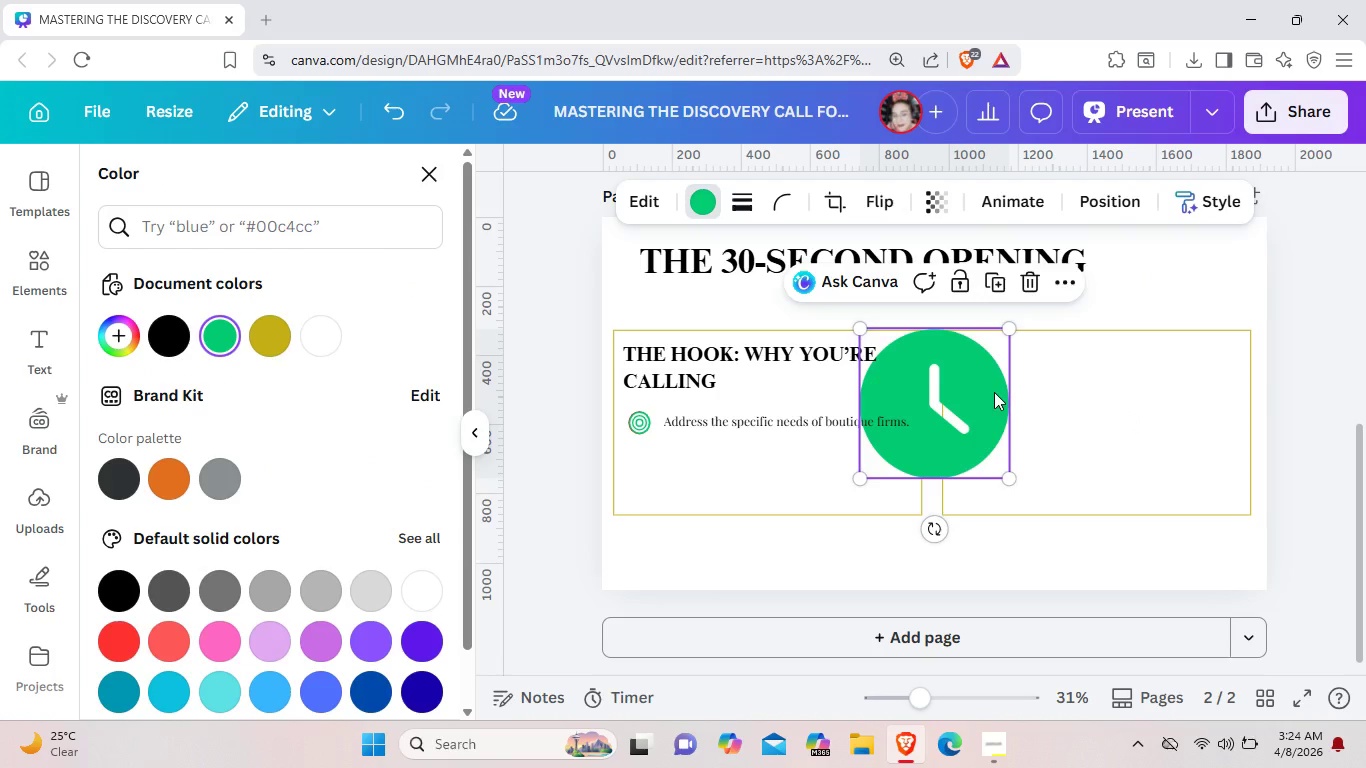 
left_click_drag(start_coordinate=[995, 392], to_coordinate=[684, 491])
 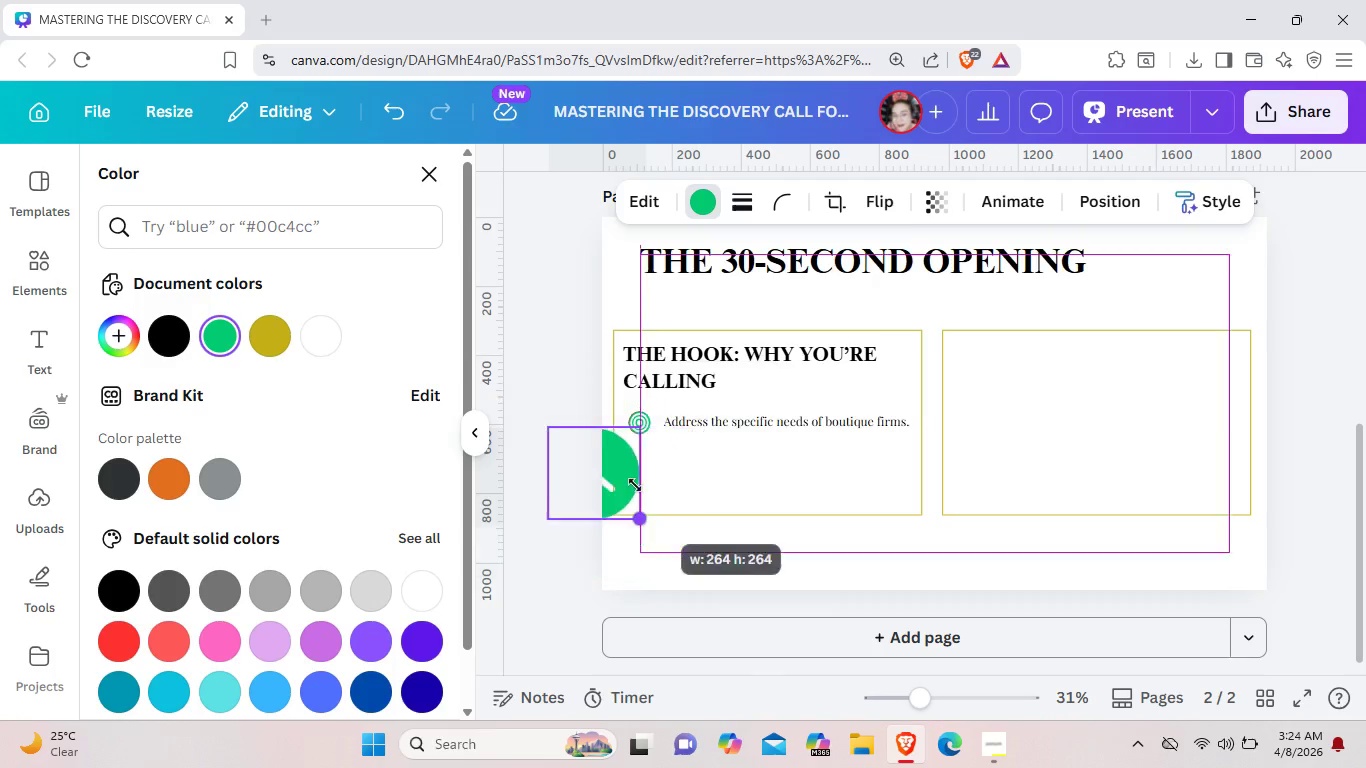 
left_click_drag(start_coordinate=[697, 573], to_coordinate=[627, 480])
 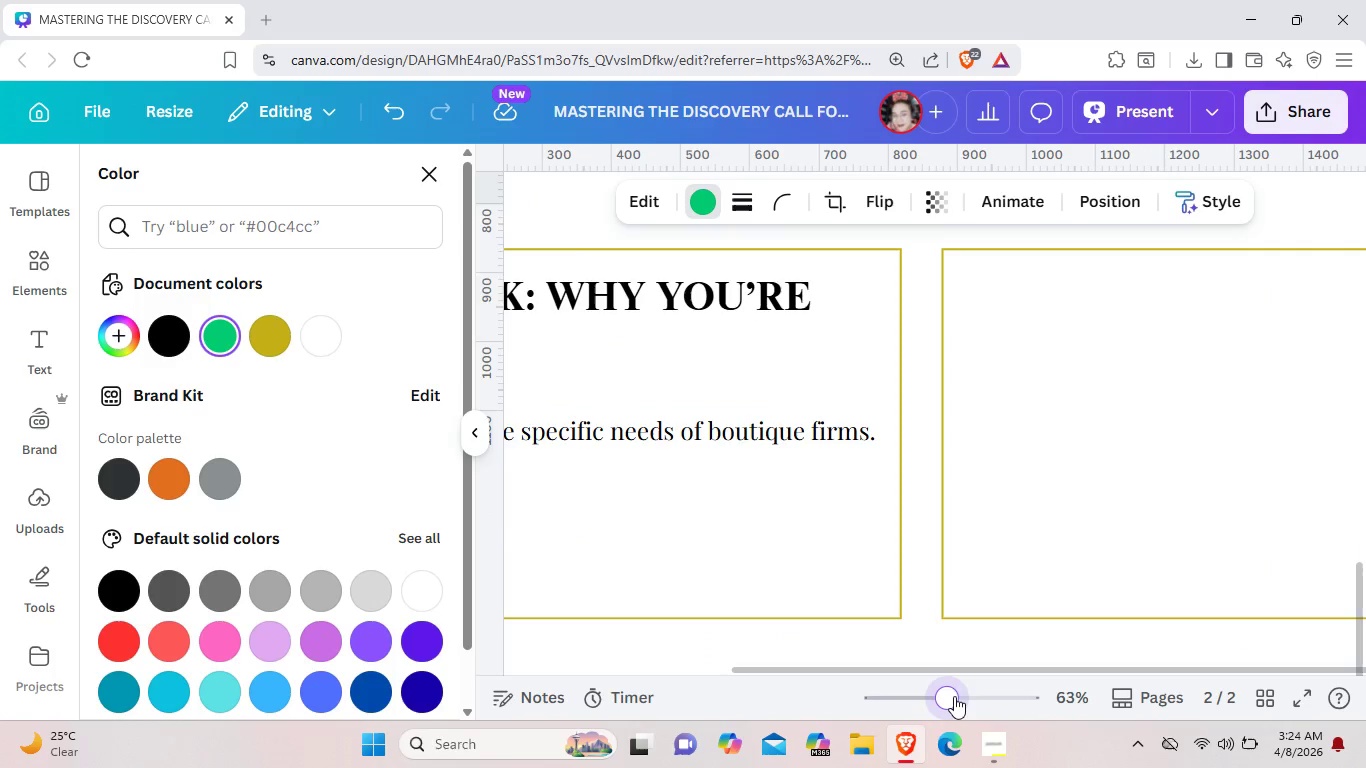 
left_click_drag(start_coordinate=[928, 696], to_coordinate=[954, 696])
 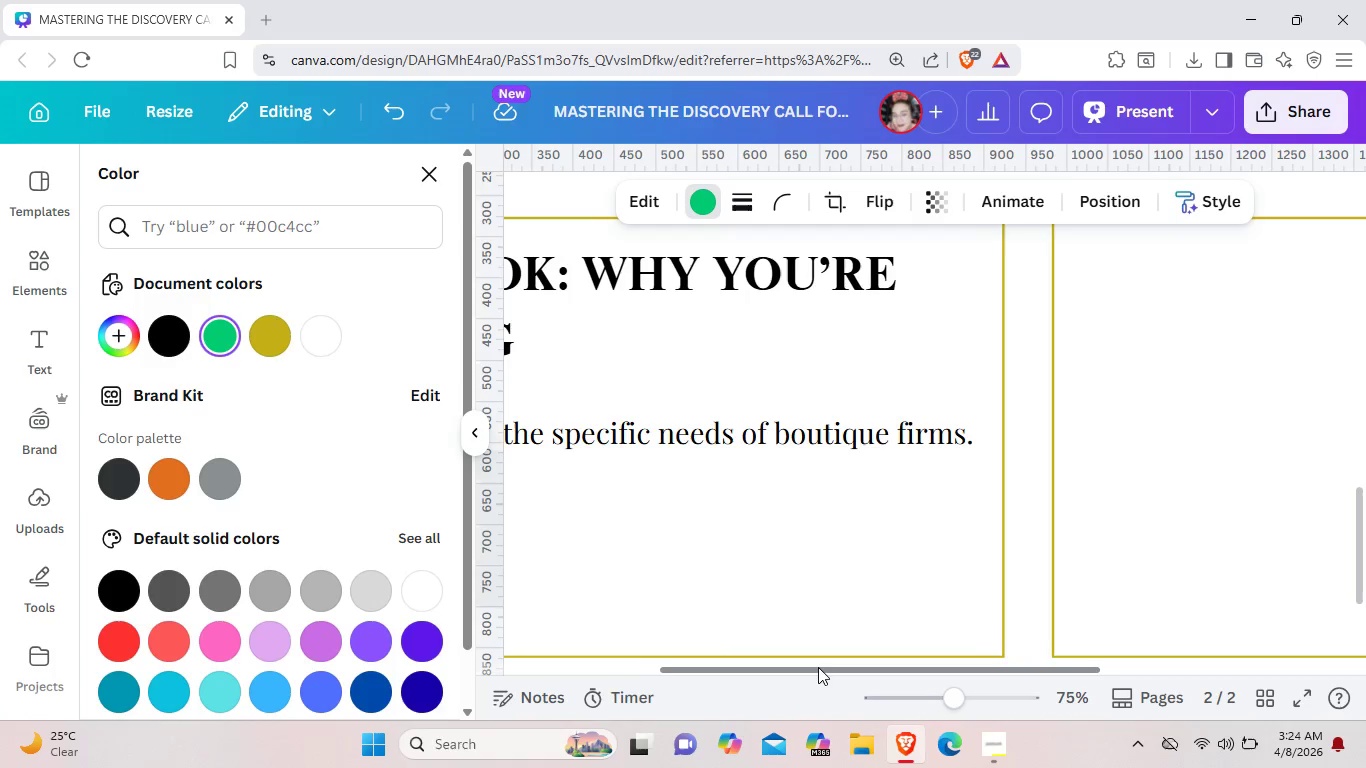 
left_click_drag(start_coordinate=[878, 666], to_coordinate=[517, 642])
 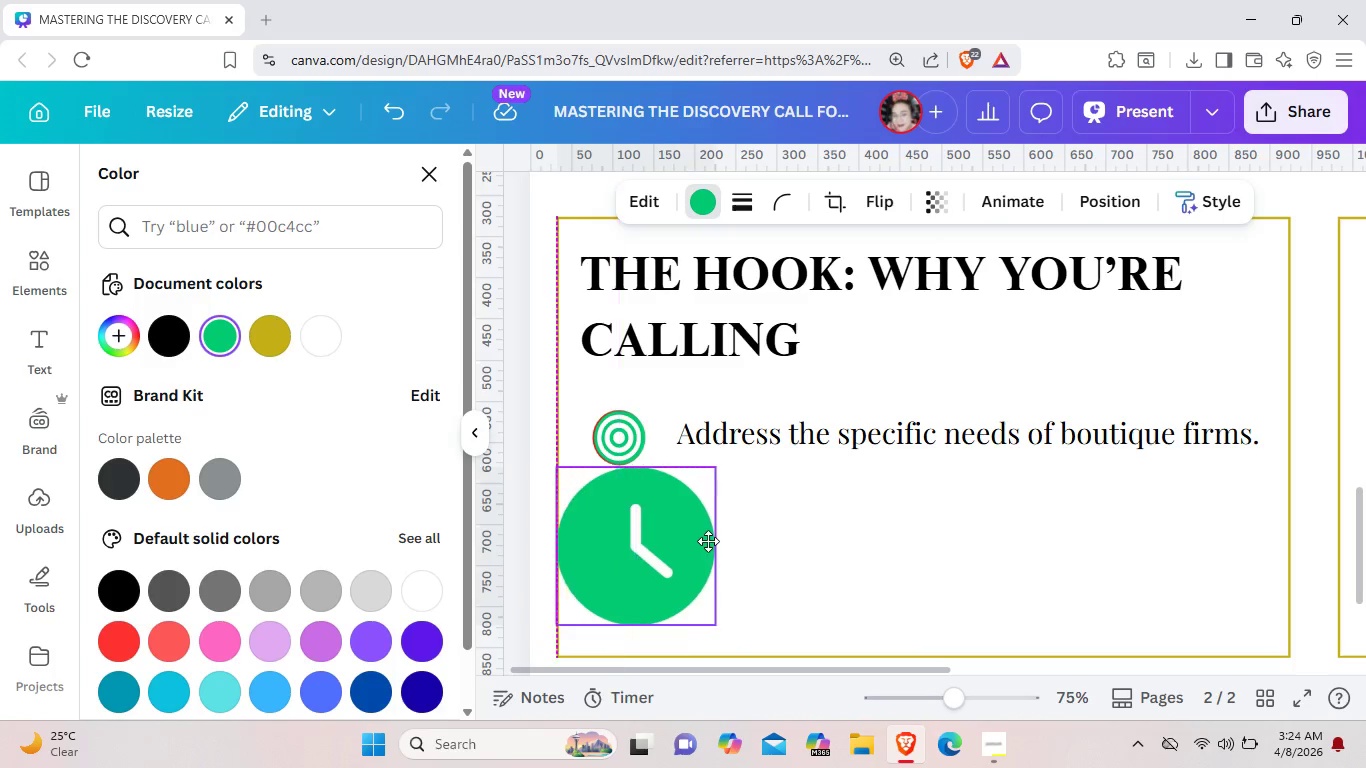 
left_click_drag(start_coordinate=[544, 528], to_coordinate=[710, 541])
 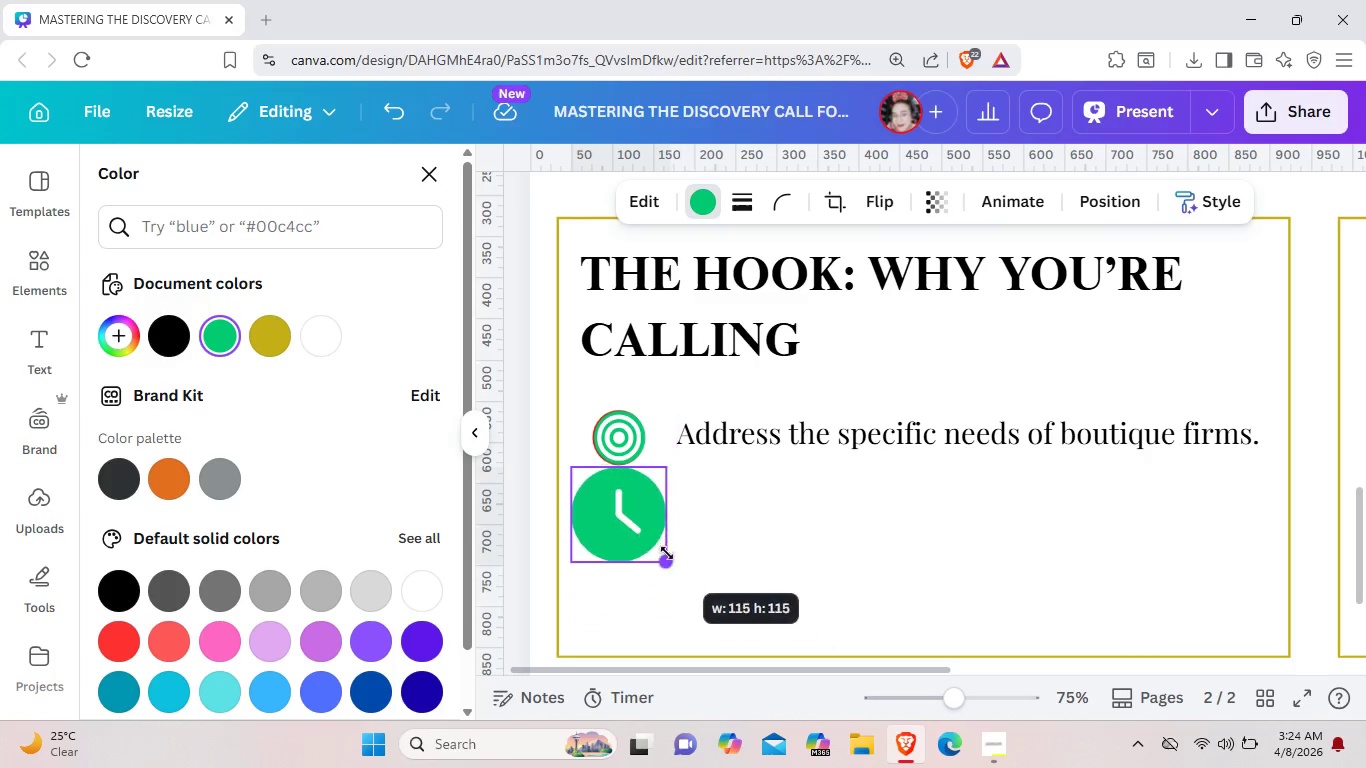 
left_click_drag(start_coordinate=[726, 623], to_coordinate=[635, 504])
 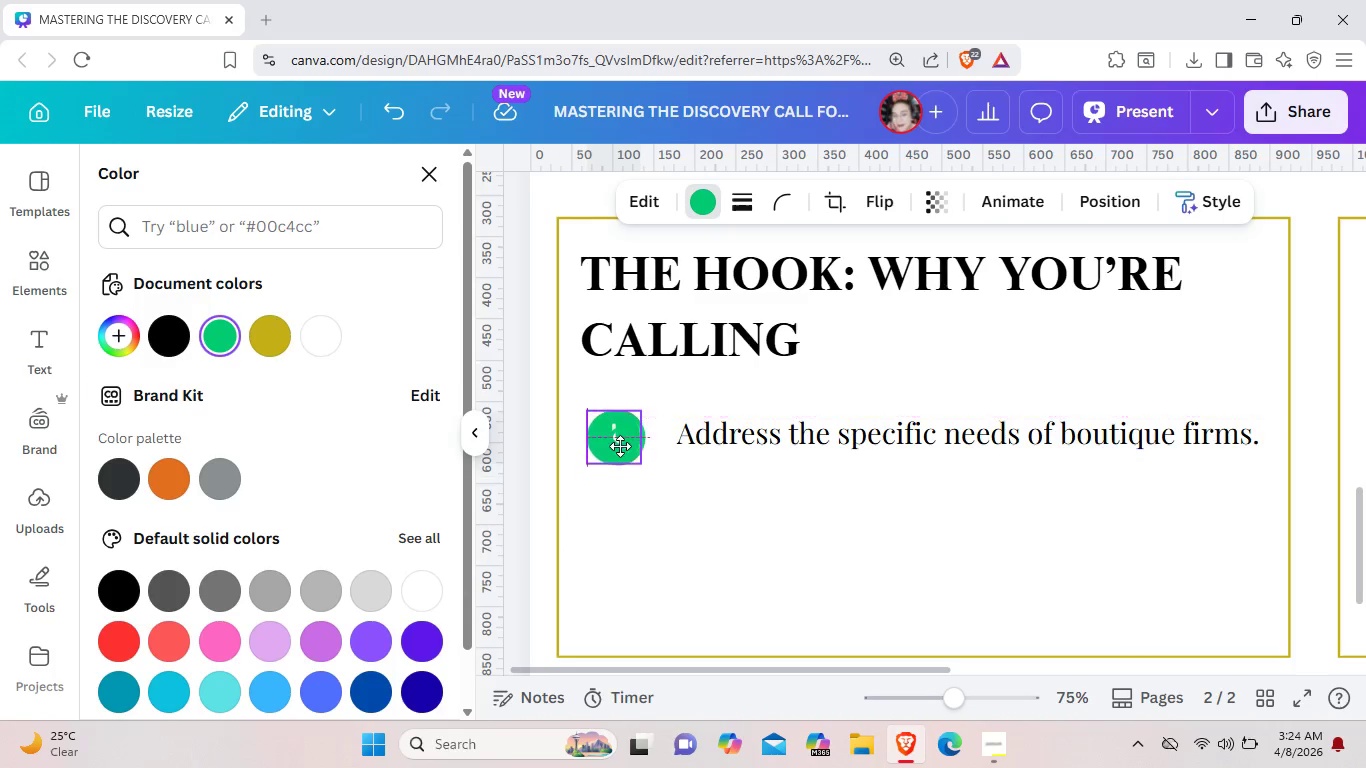 
left_click_drag(start_coordinate=[604, 501], to_coordinate=[628, 525])
 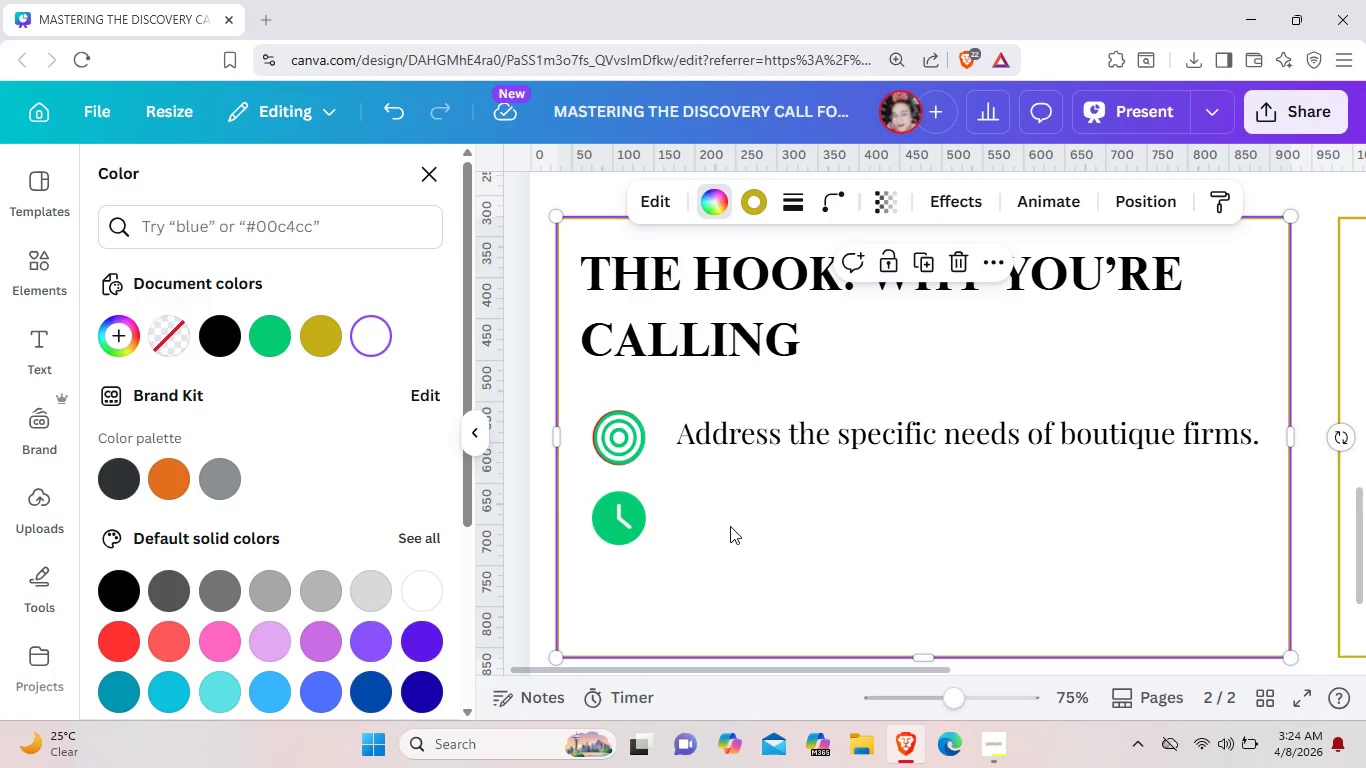 
left_click([730, 526])
 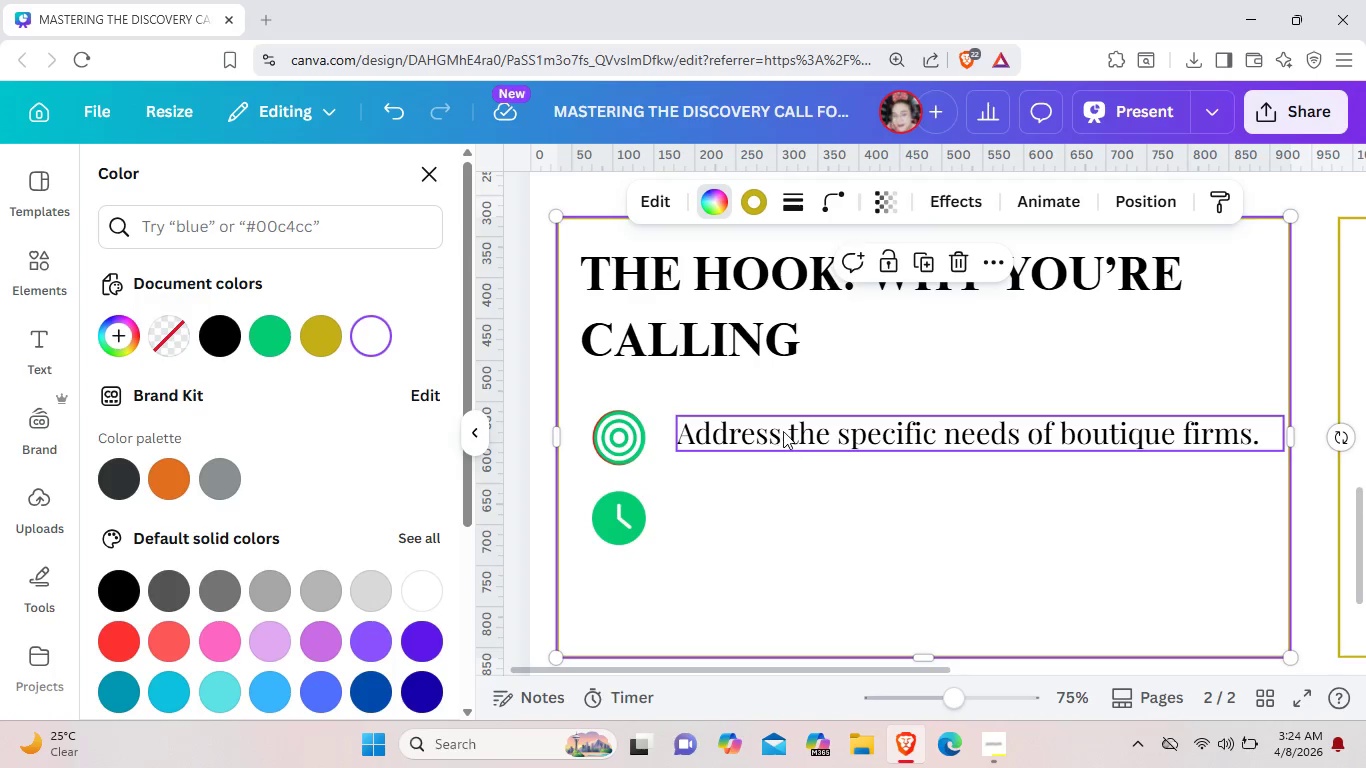 
left_click([783, 431])
 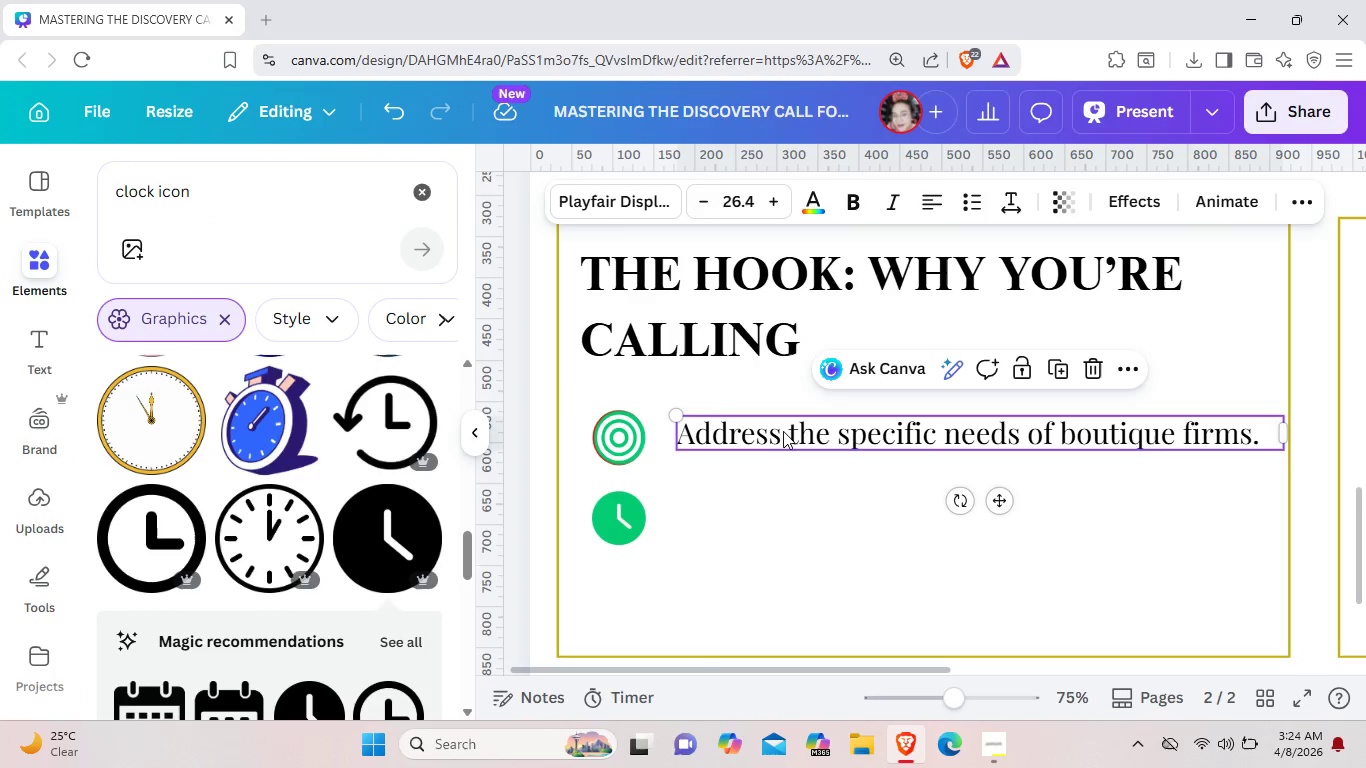 
key(Control+C)
 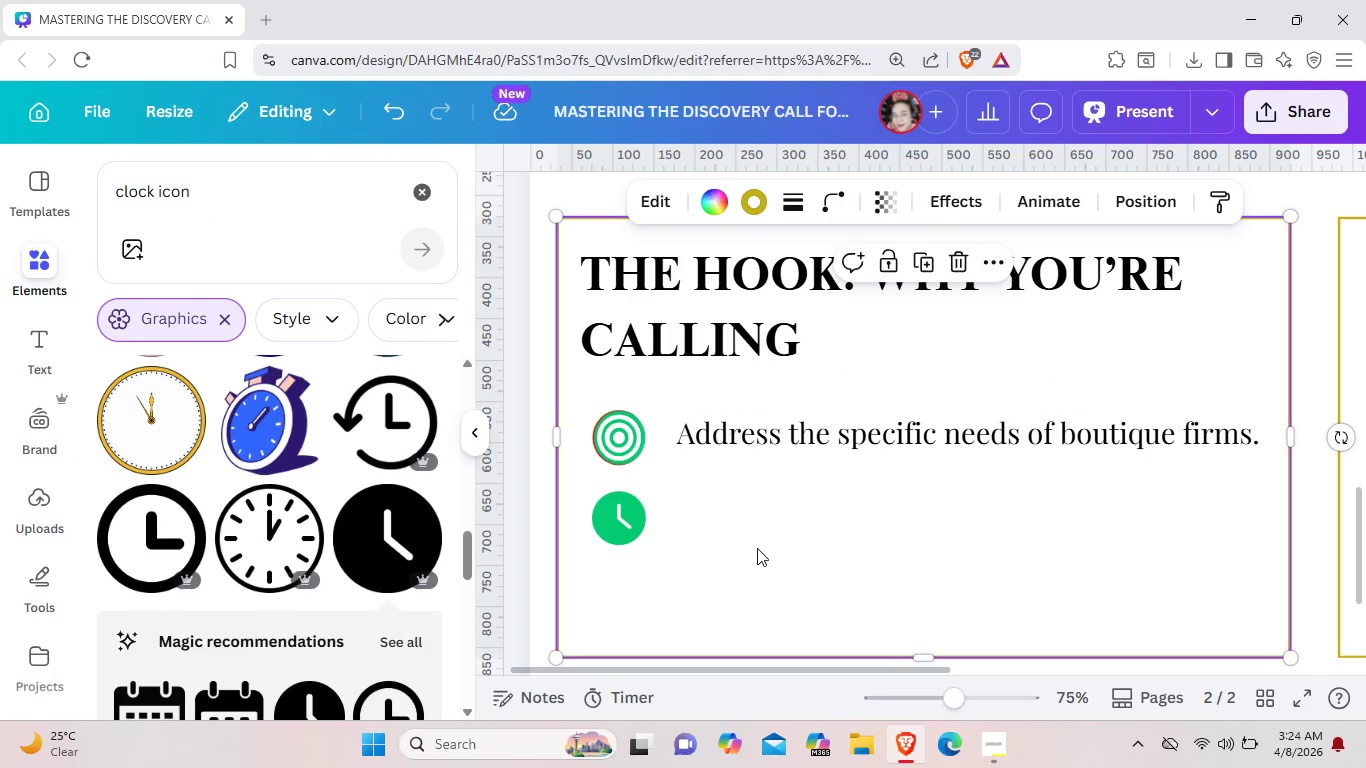 
left_click([757, 548])
 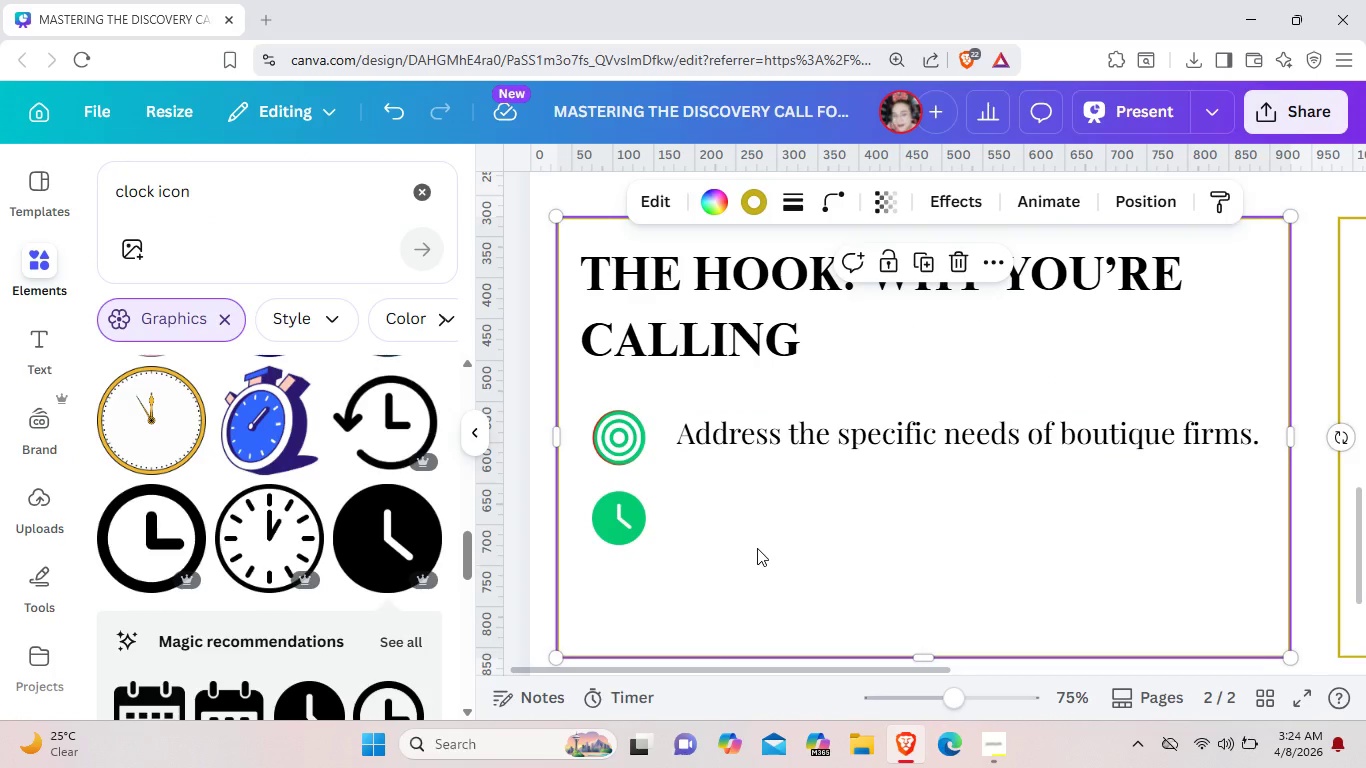 
key(Control+V)
 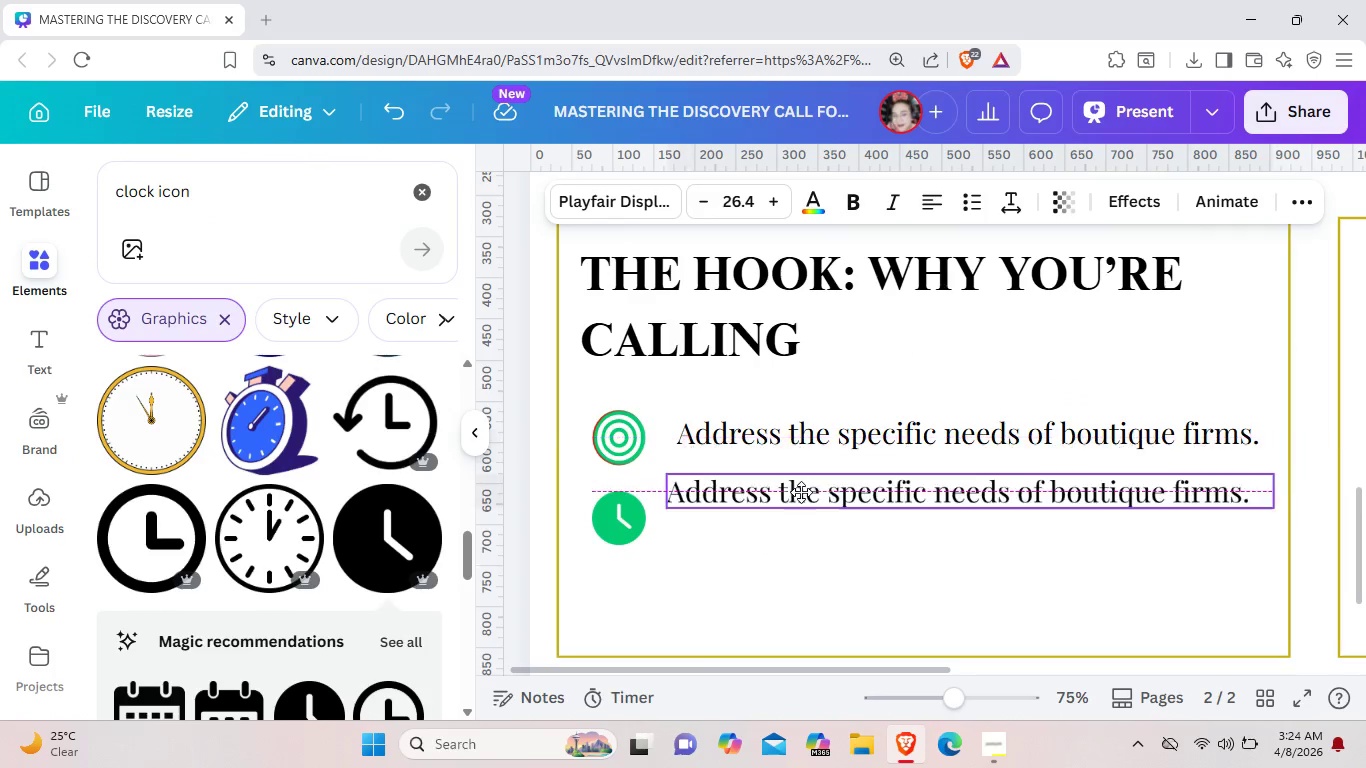 
left_click_drag(start_coordinate=[824, 445], to_coordinate=[807, 505])
 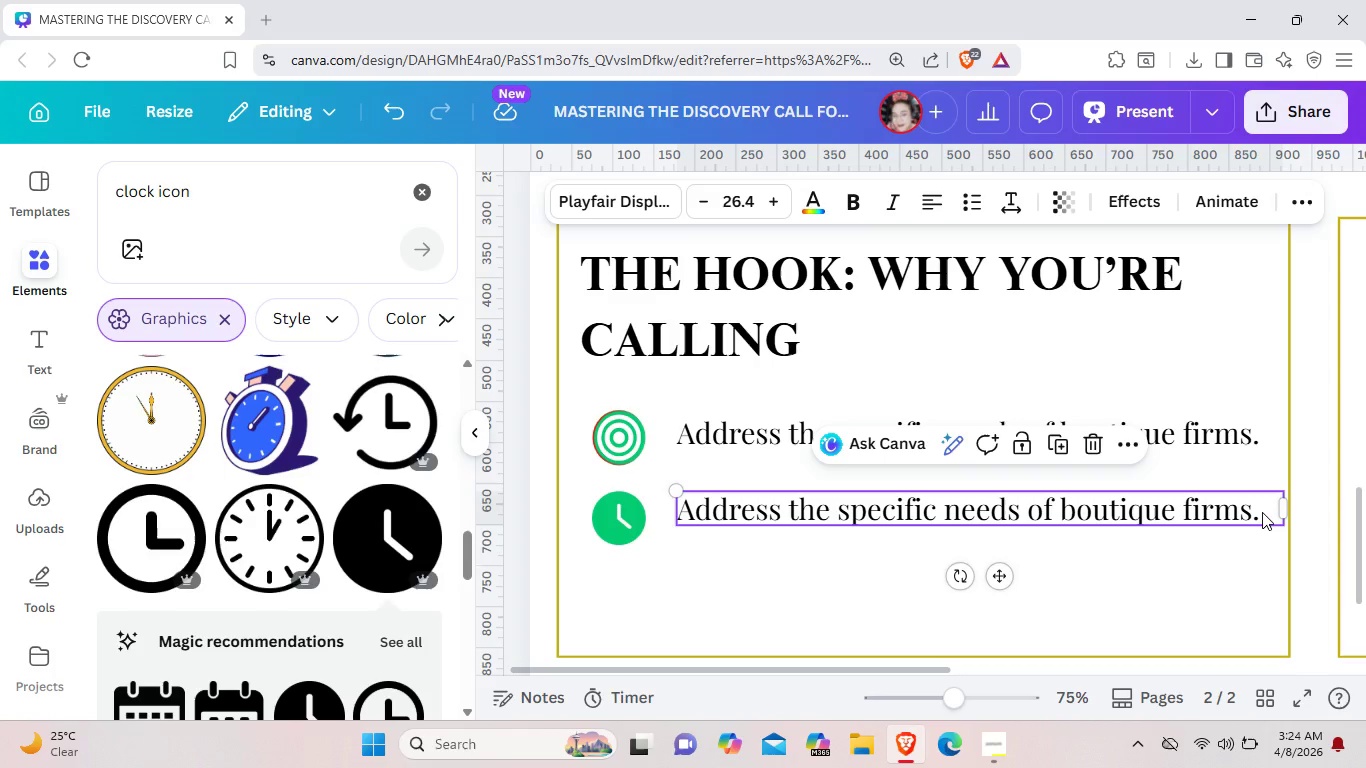 
left_click([1262, 512])
 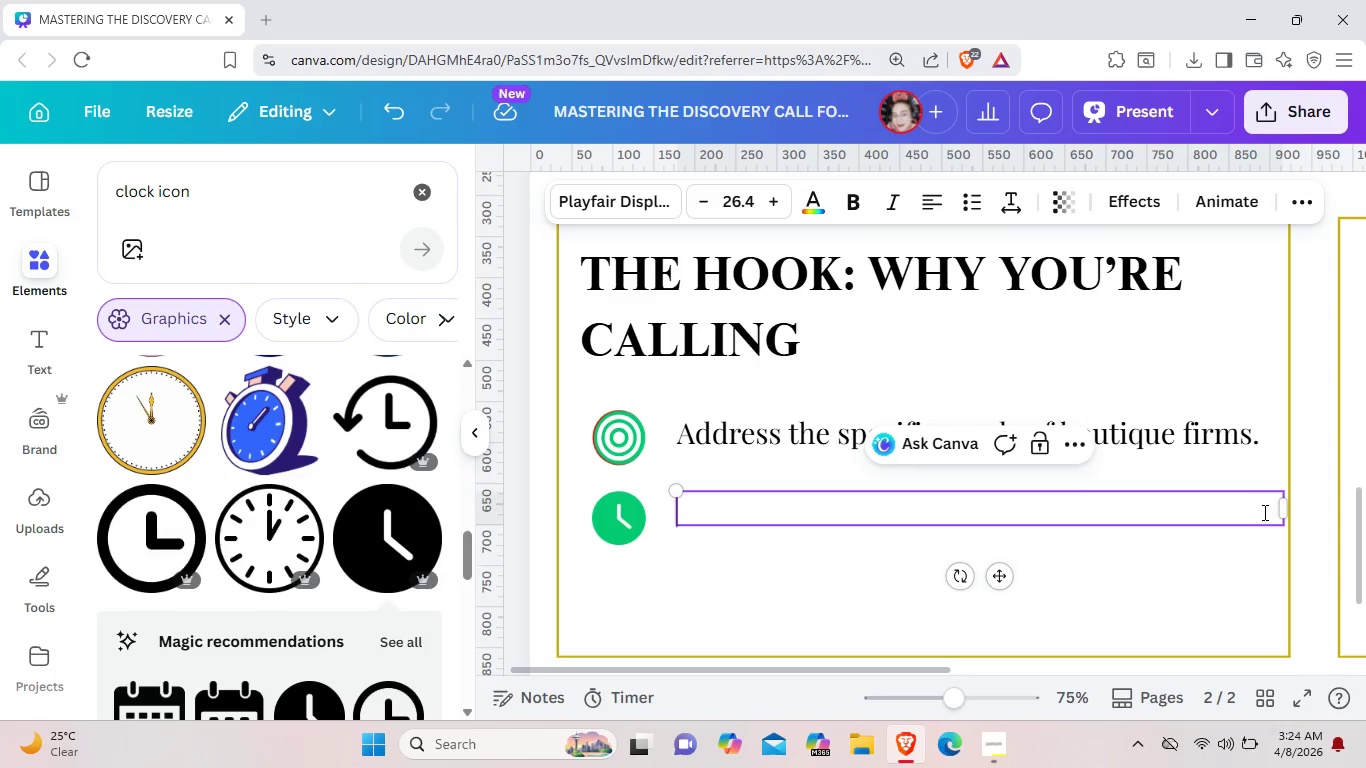 
key(Backspace)
type(res)
key(Backspace)
key(Backspace)
key(Backspace)
type(Respect their time immedit)
key(Backspace)
type(ately.)
 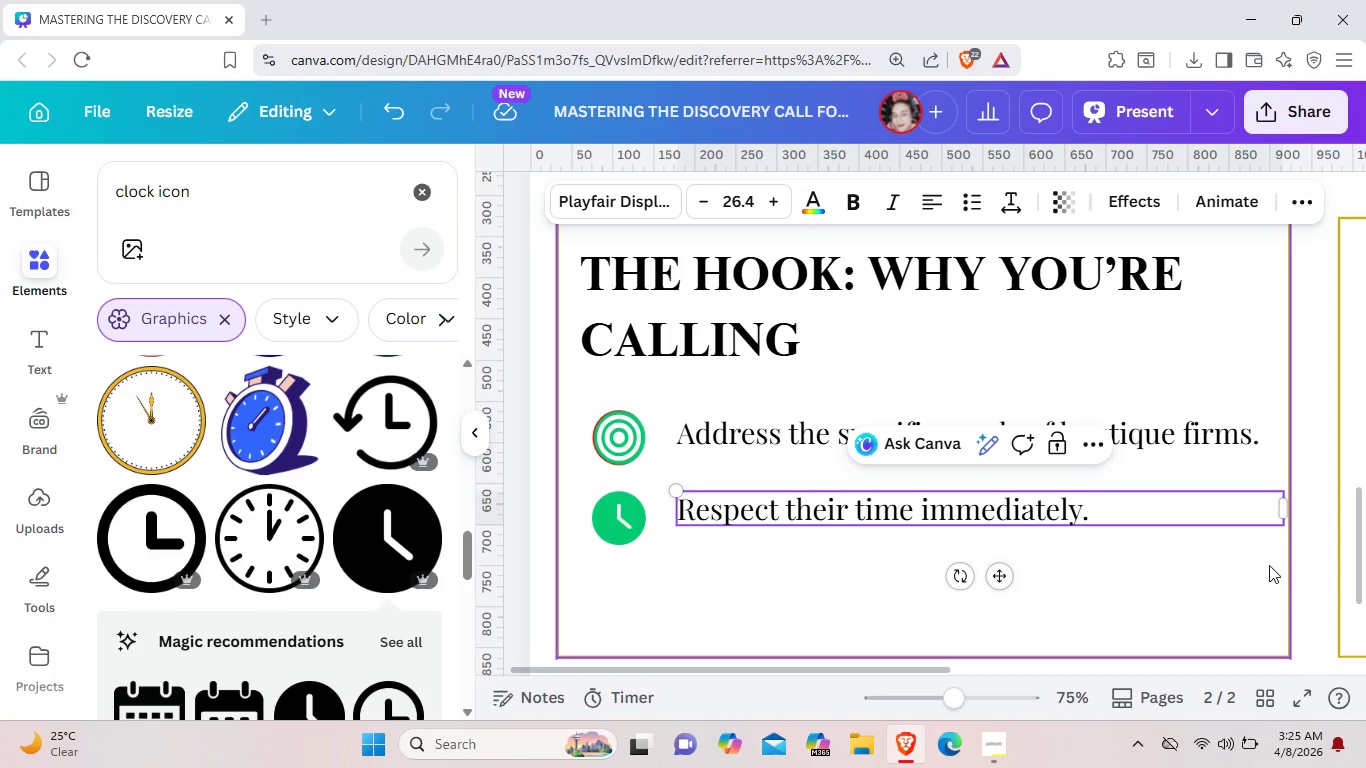 
left_click([1269, 565])
 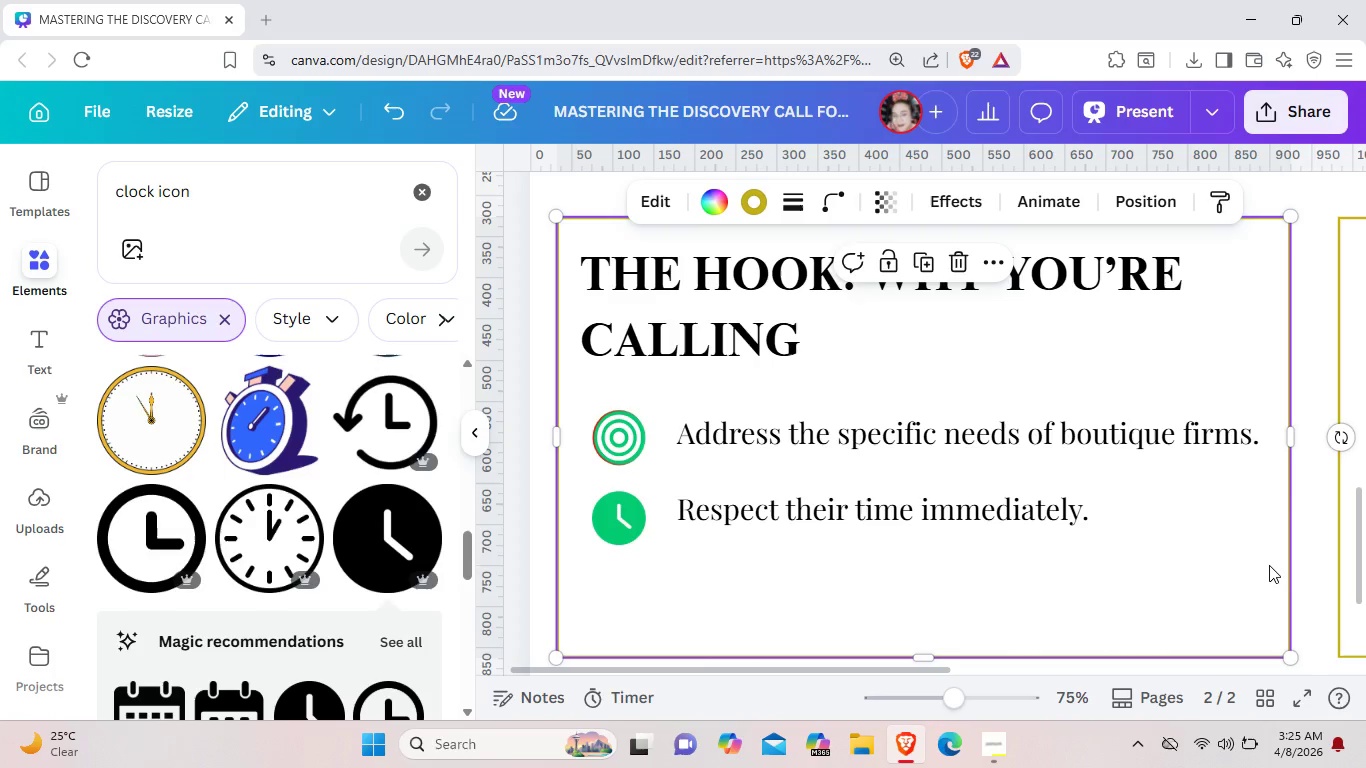 
wait(6.7)
 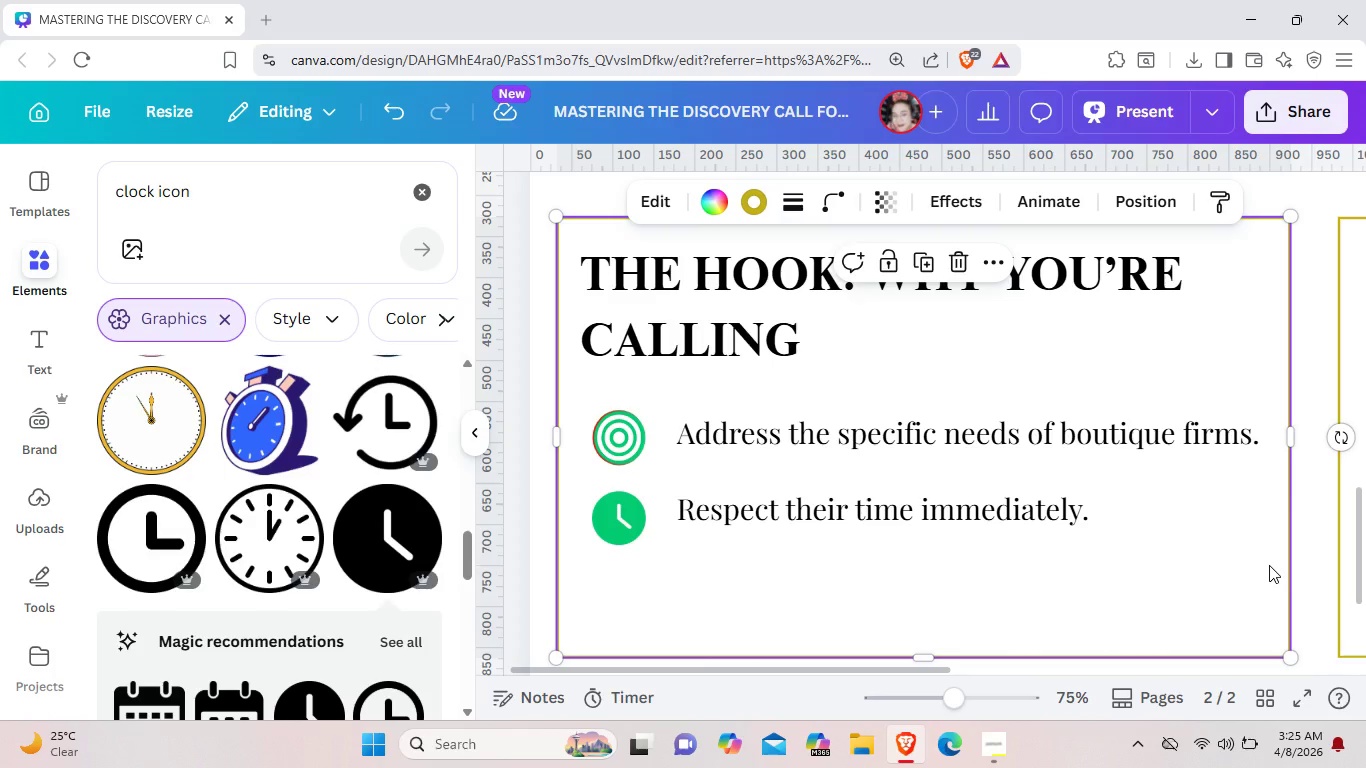 
scroll: coordinate [1269, 565], scroll_direction: down, amount: 2.0
 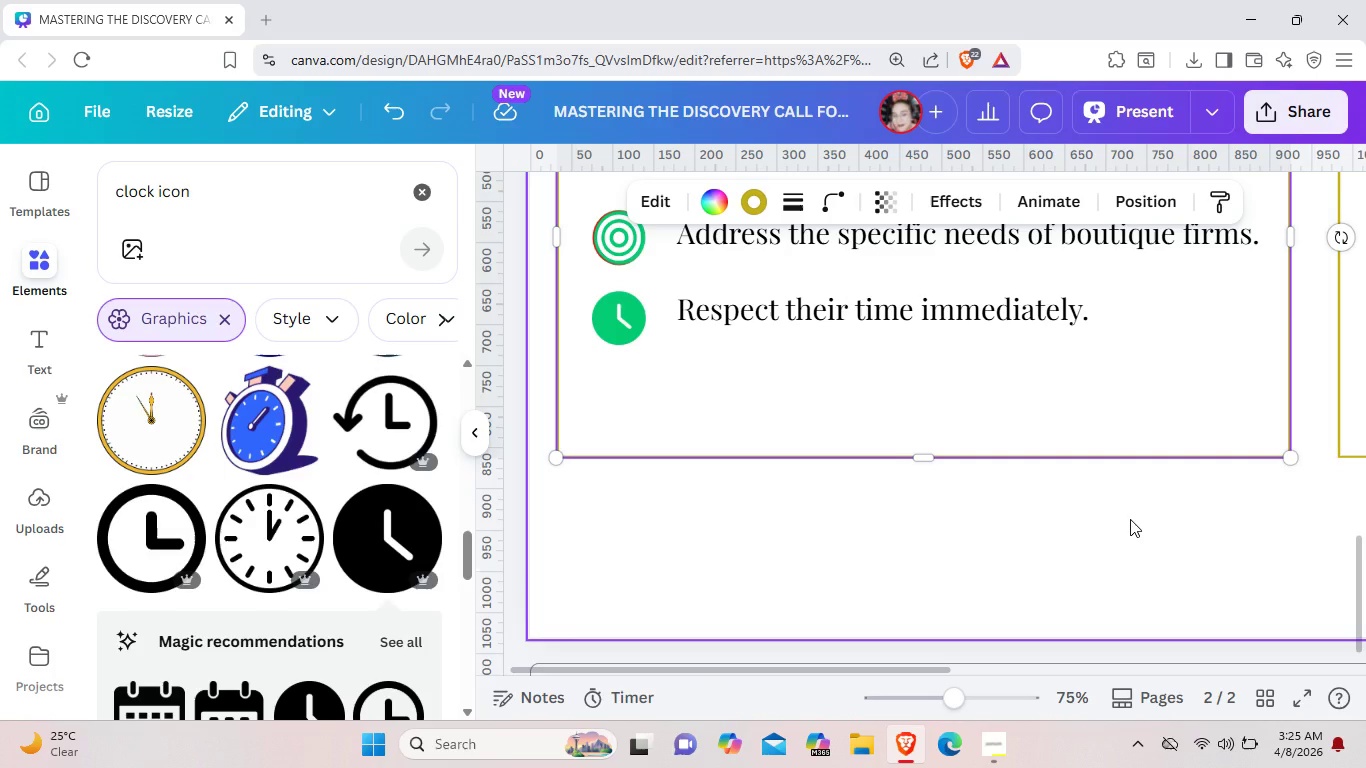 
left_click([1013, 412])
 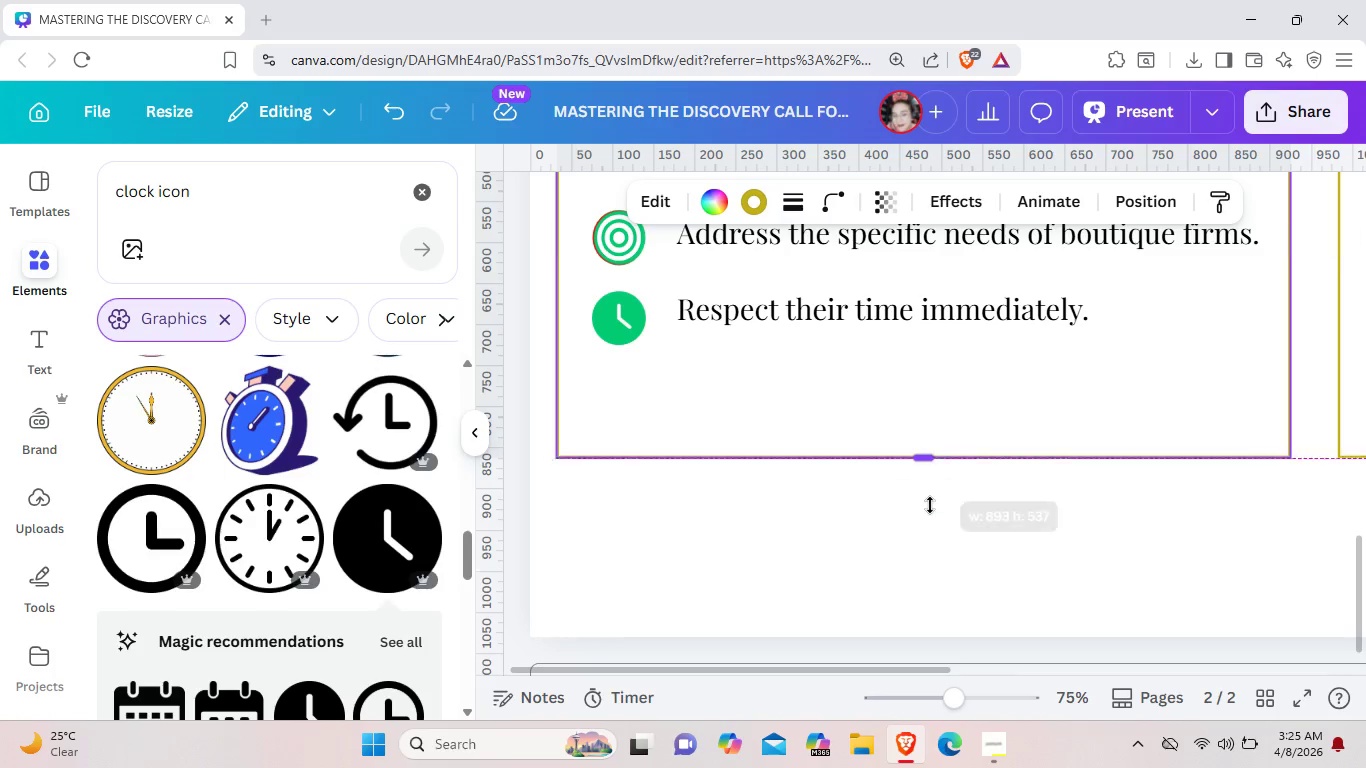 
left_click_drag(start_coordinate=[926, 458], to_coordinate=[934, 560])
 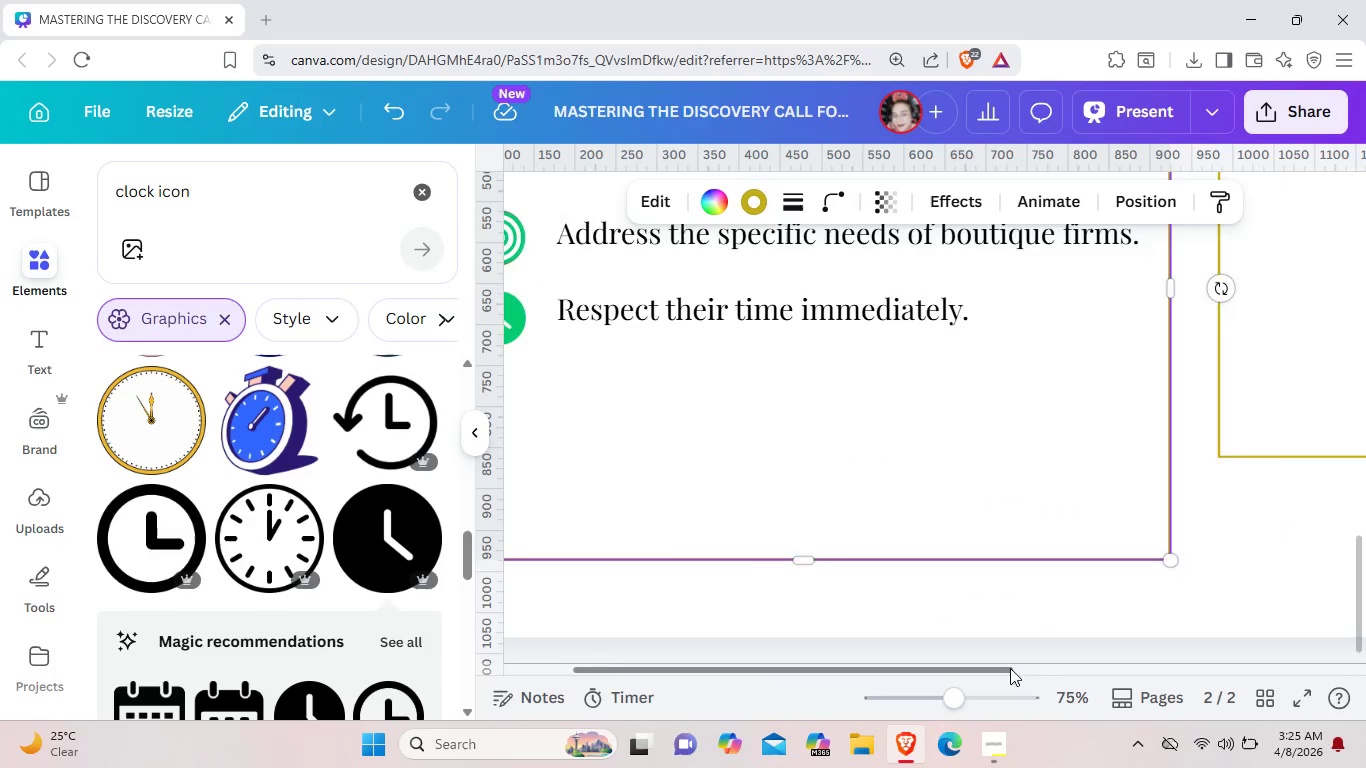 
left_click_drag(start_coordinate=[925, 668], to_coordinate=[1044, 666])
 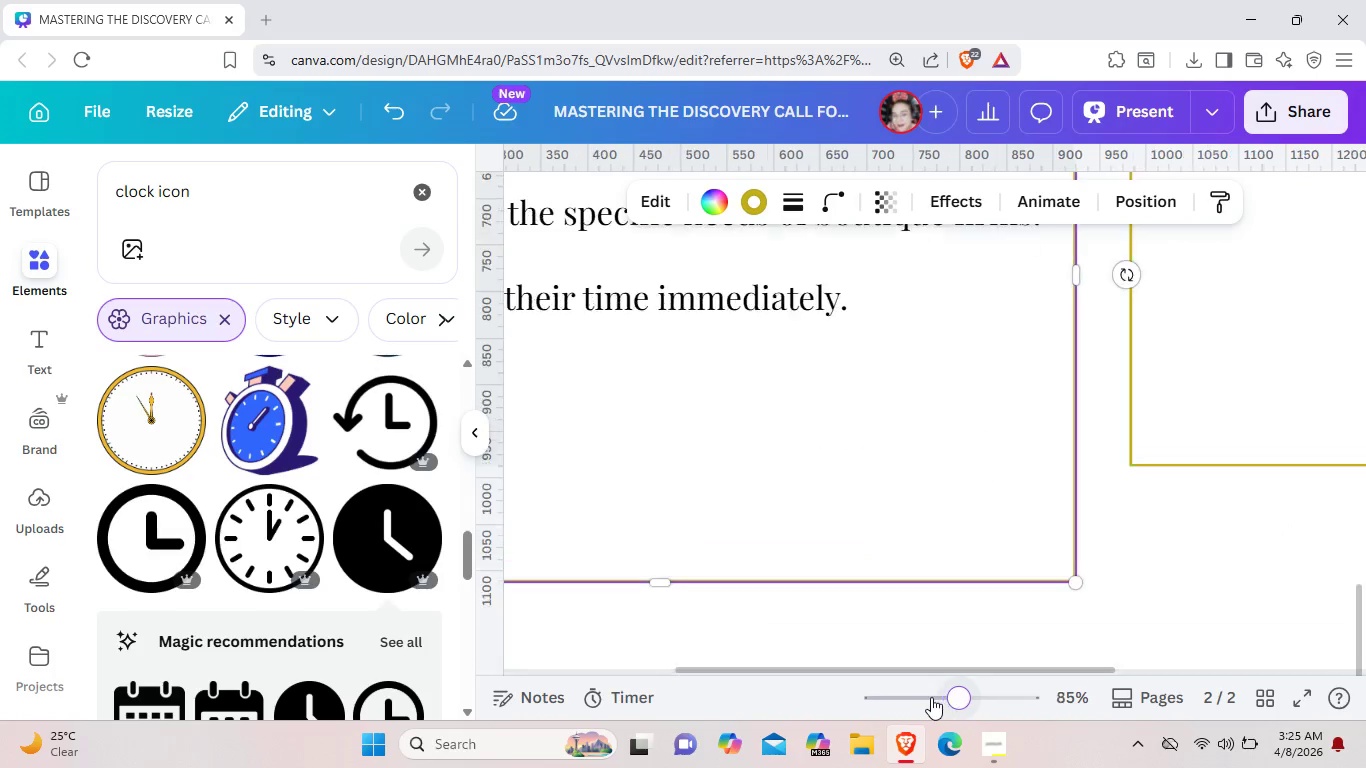 
left_click_drag(start_coordinate=[960, 694], to_coordinate=[924, 697])
 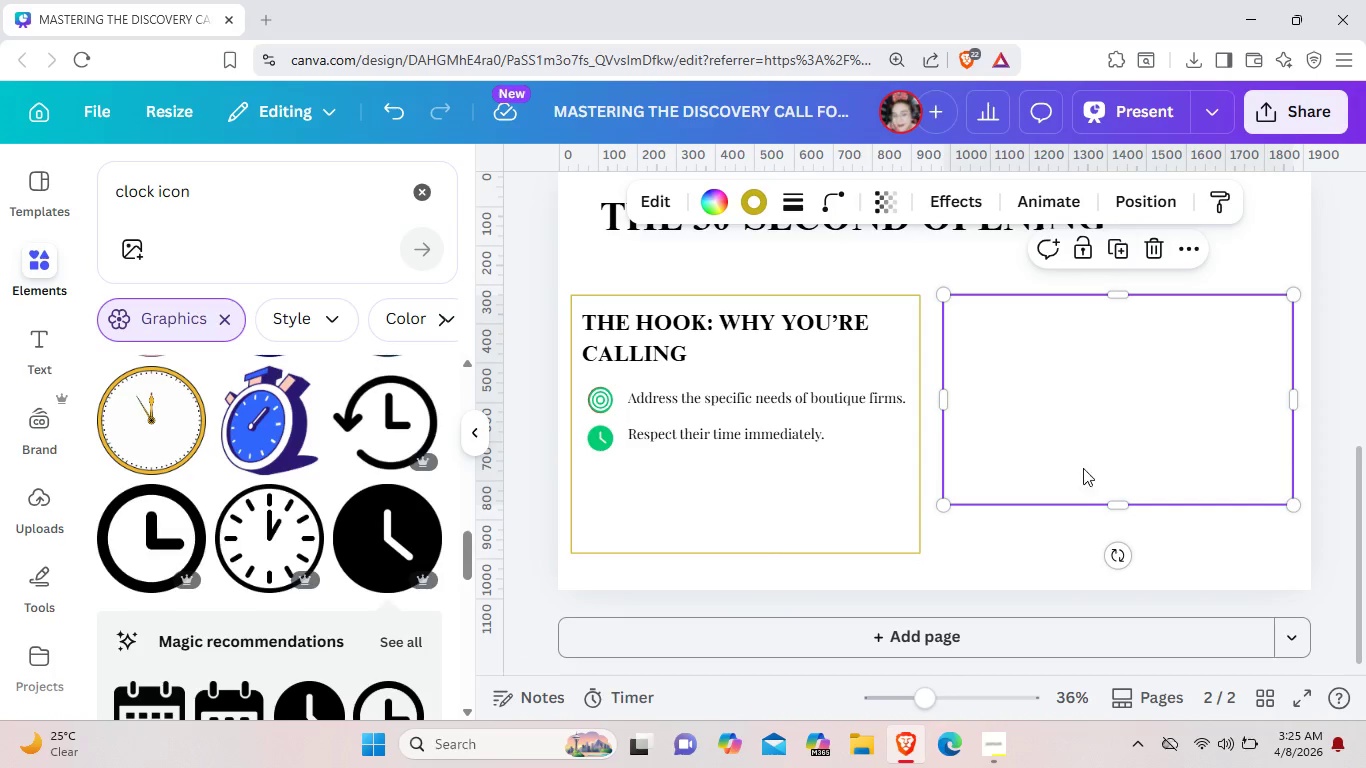 
left_click([1081, 453])
 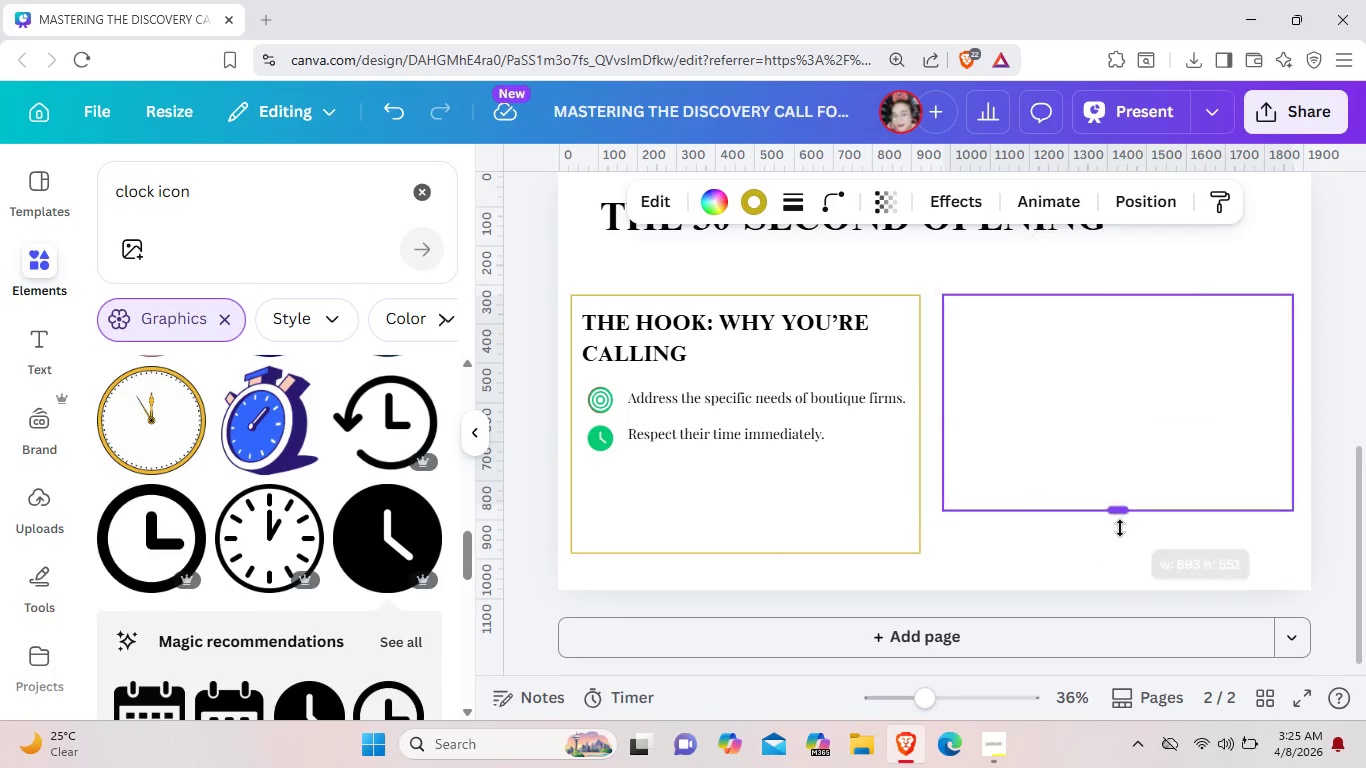 
left_click_drag(start_coordinate=[1116, 504], to_coordinate=[1121, 551])
 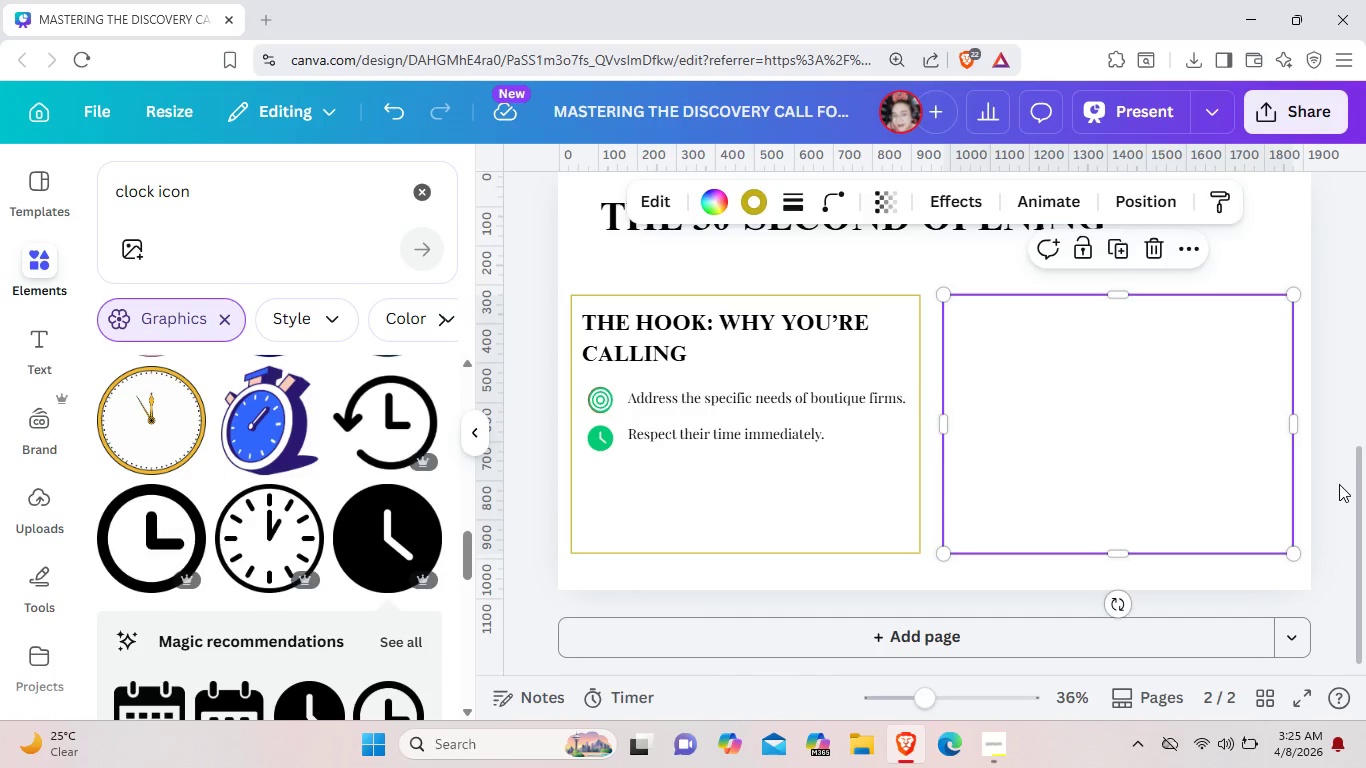 
left_click([1340, 483])
 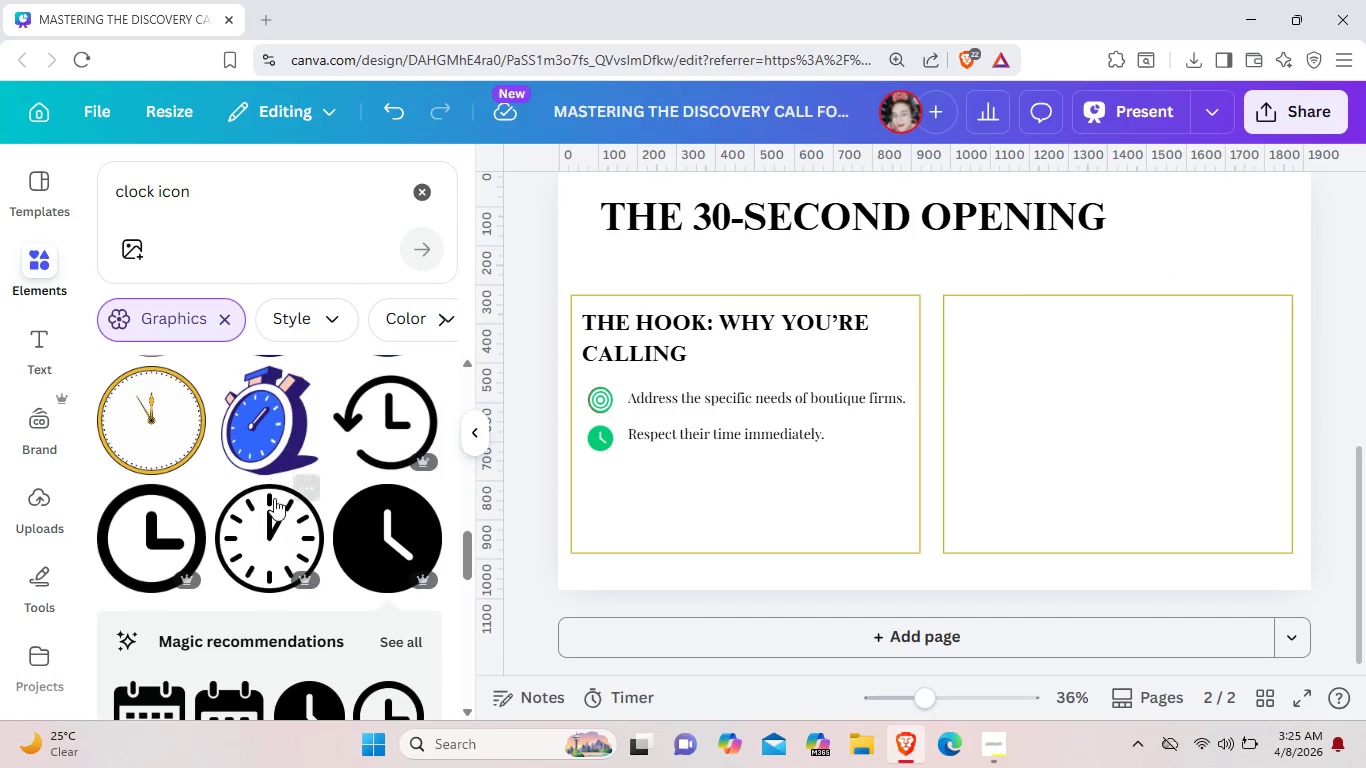 
scroll: coordinate [400, 428], scroll_direction: up, amount: 1.0
 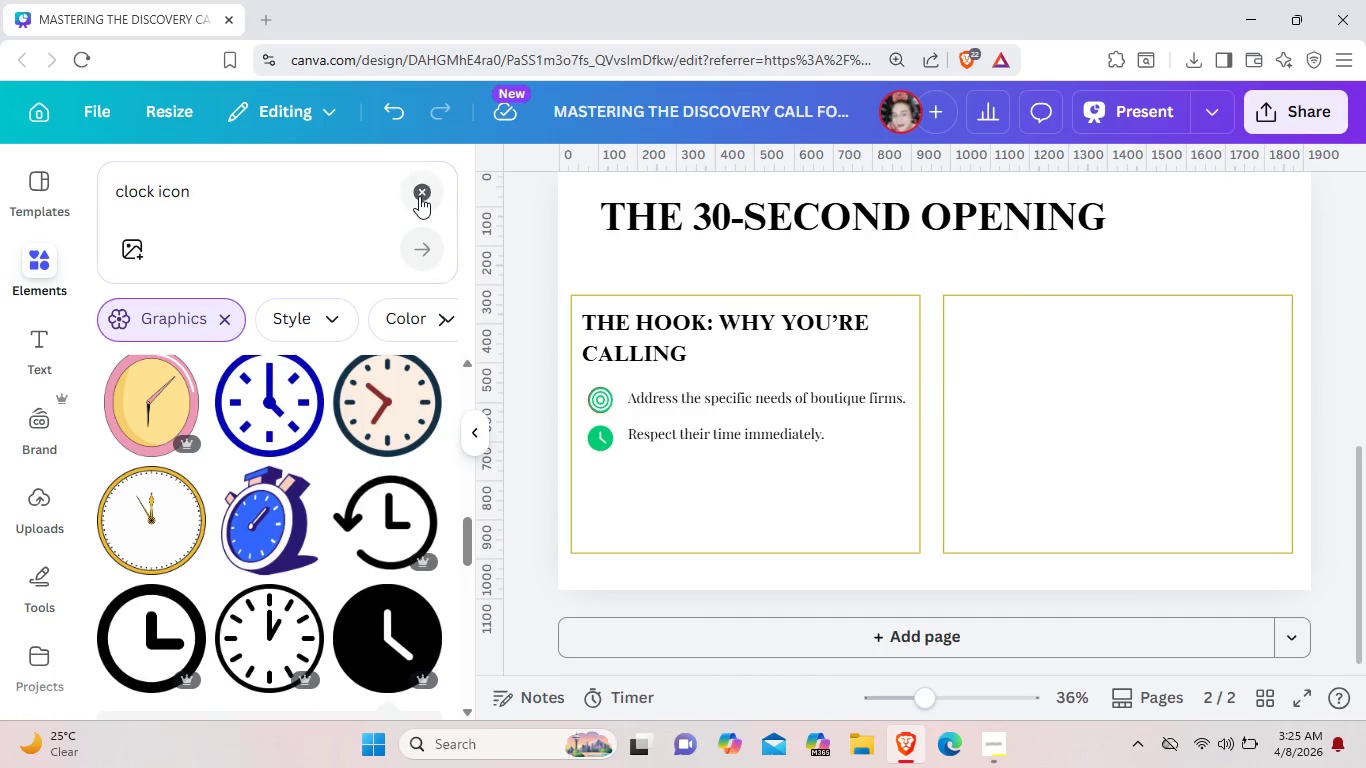 
left_click([419, 196])
 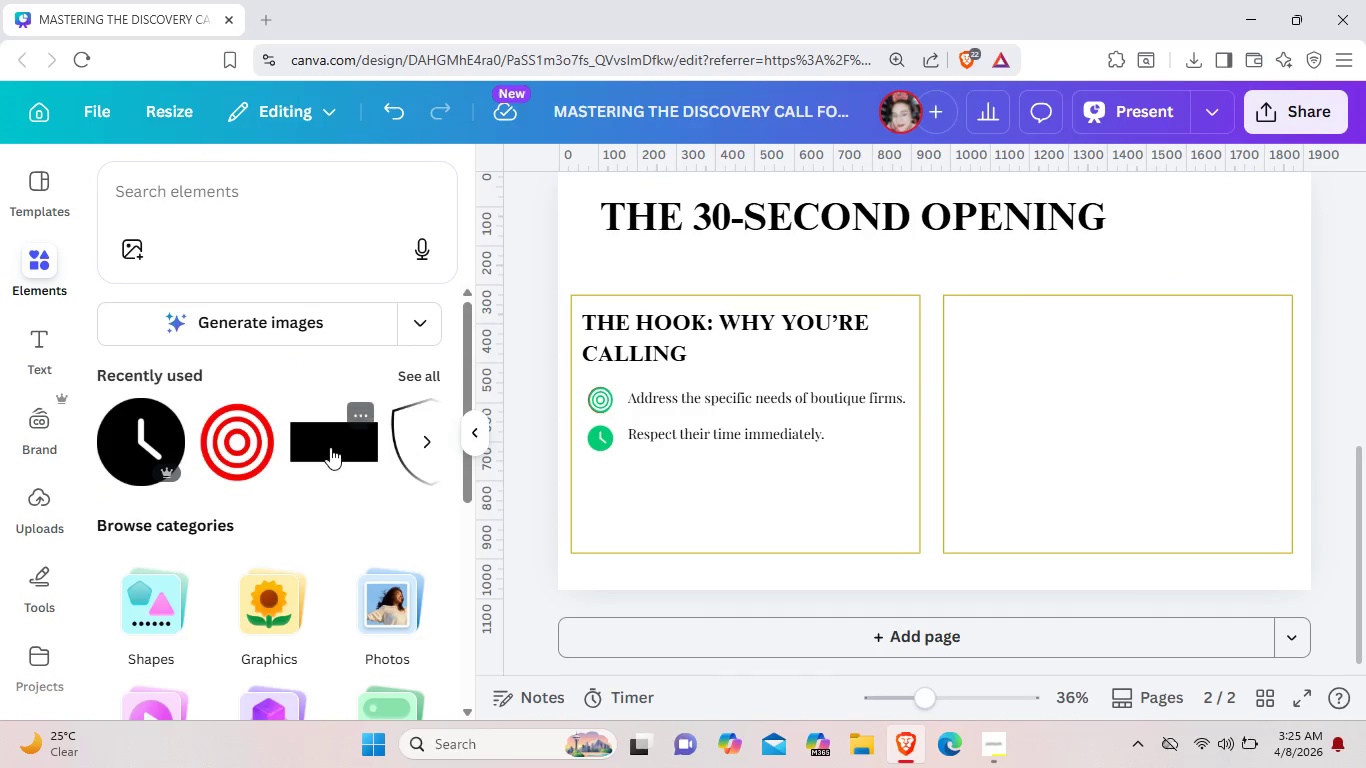 
left_click([330, 447])
 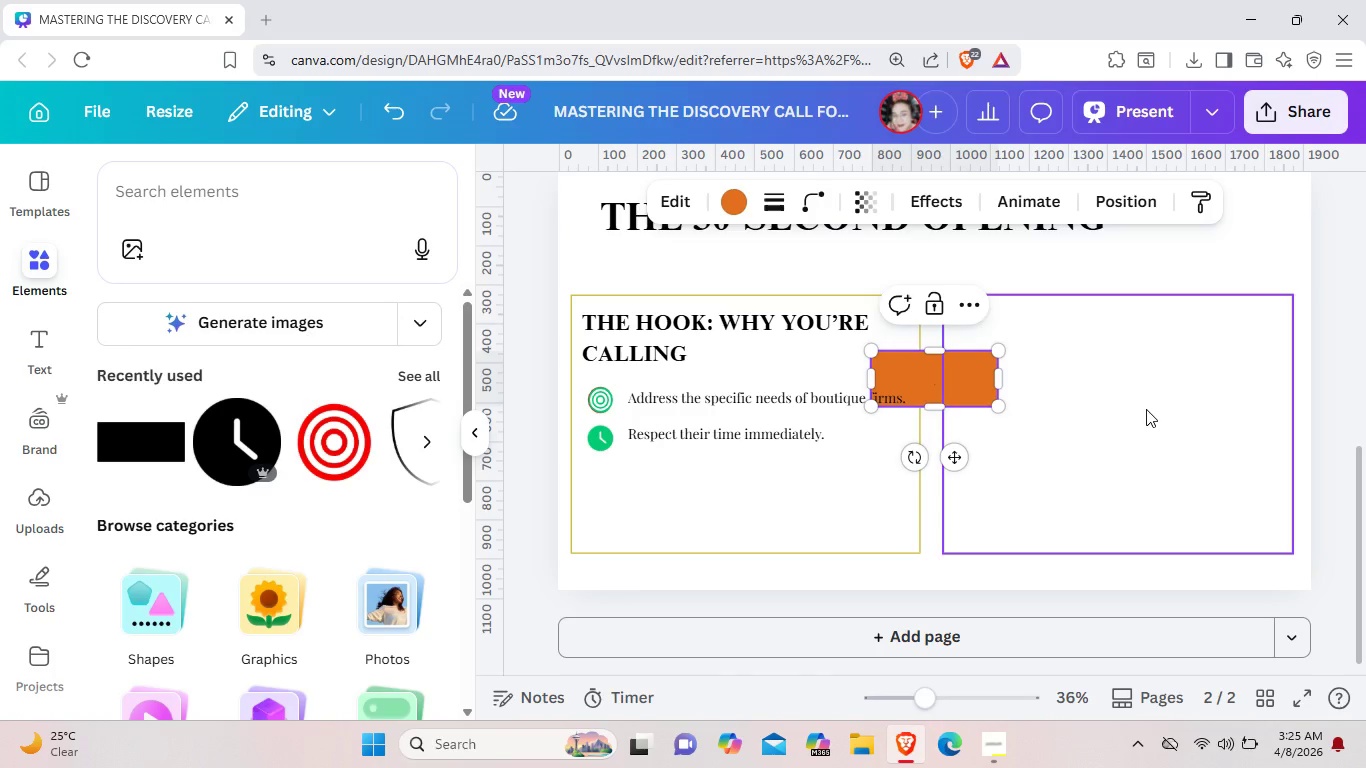 
wait(7.84)
 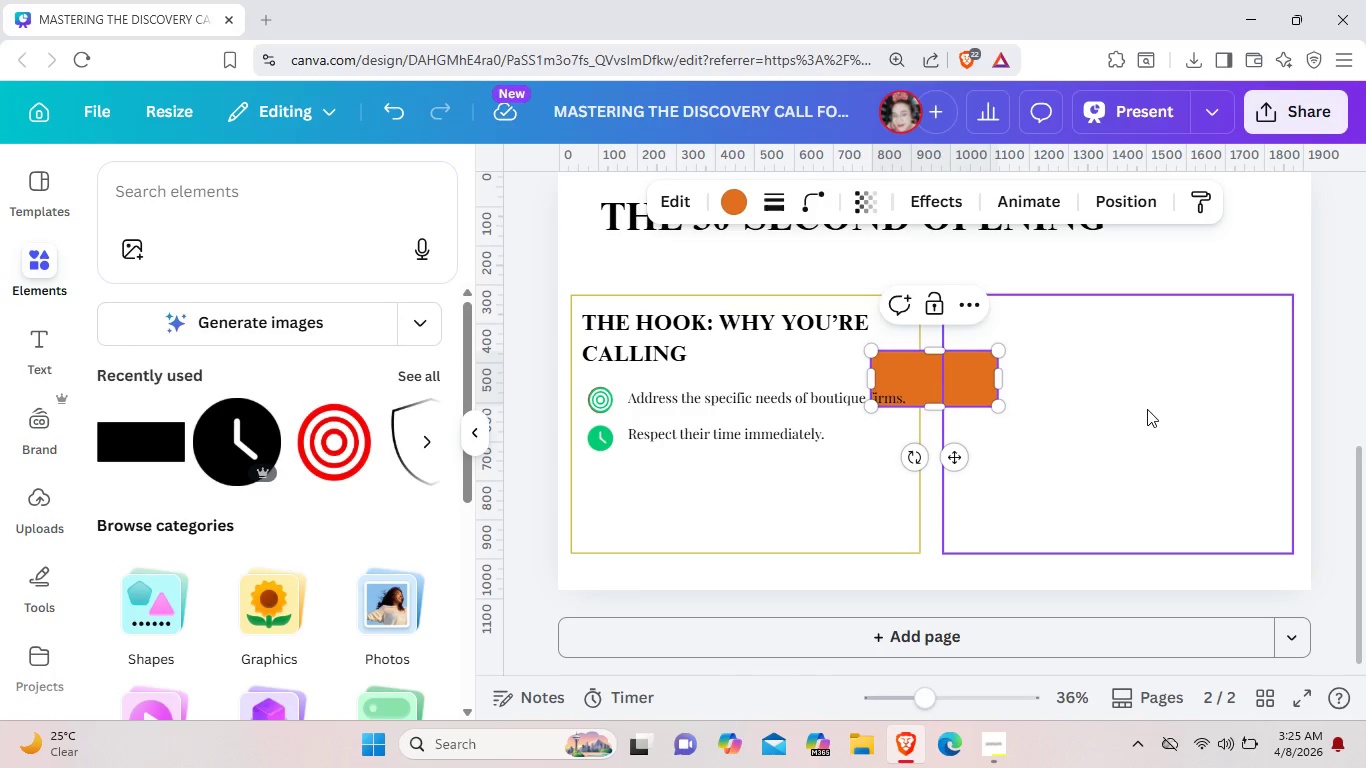 
left_click([746, 209])
 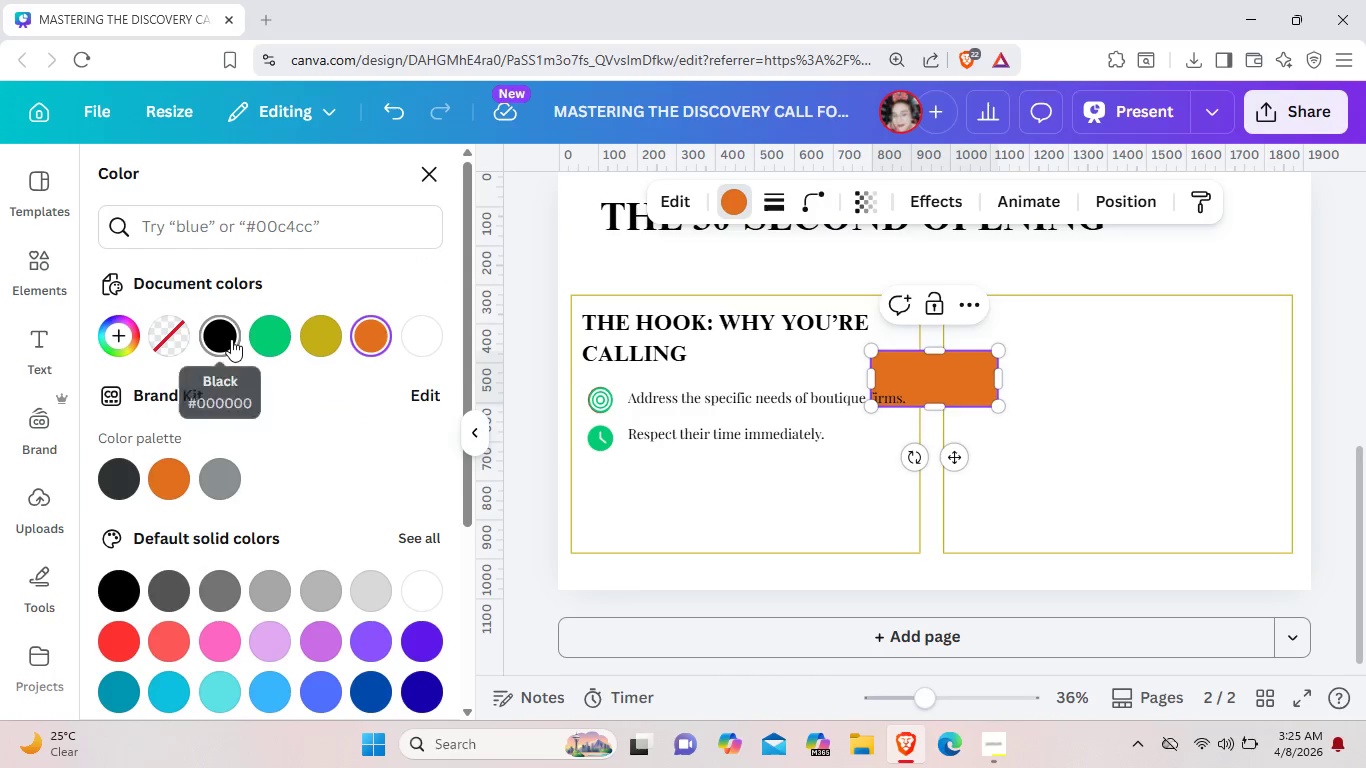 
left_click([231, 339])
 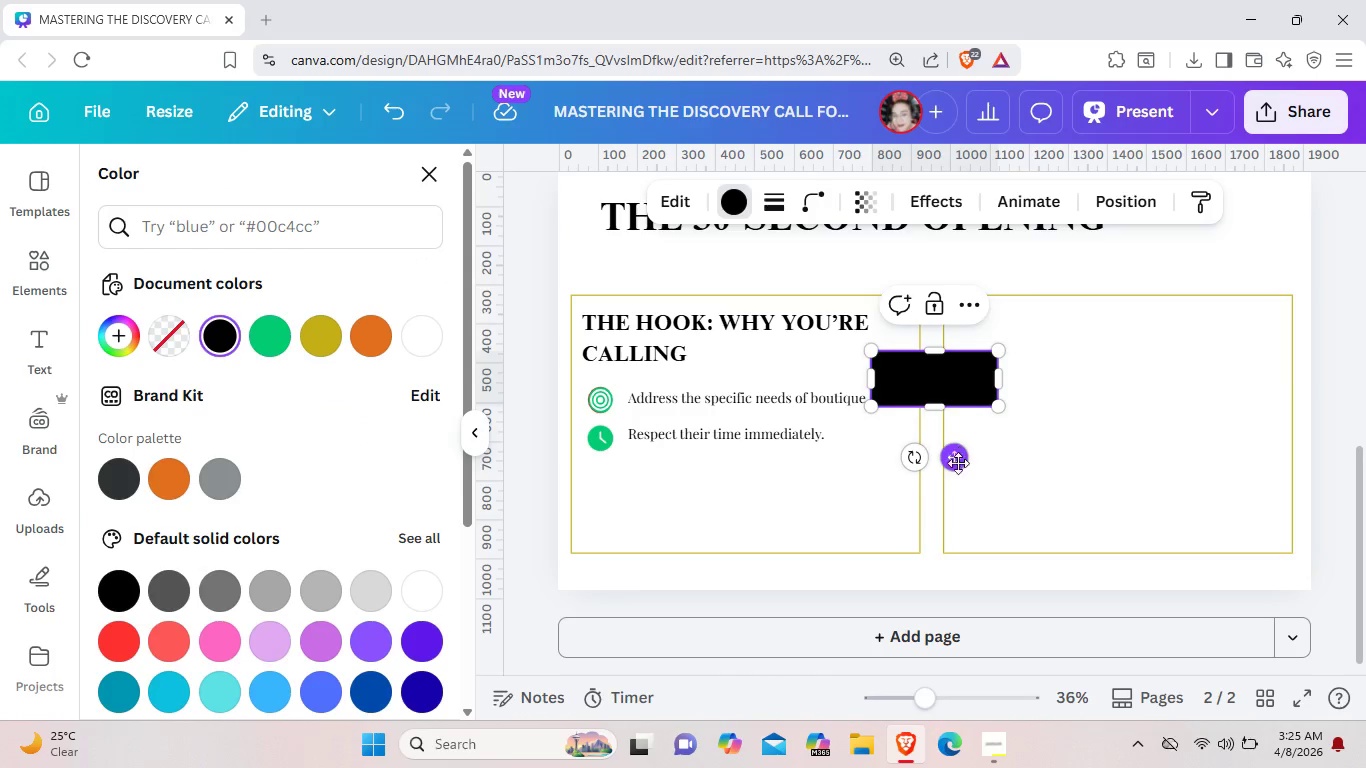 
left_click_drag(start_coordinate=[959, 457], to_coordinate=[746, 598])
 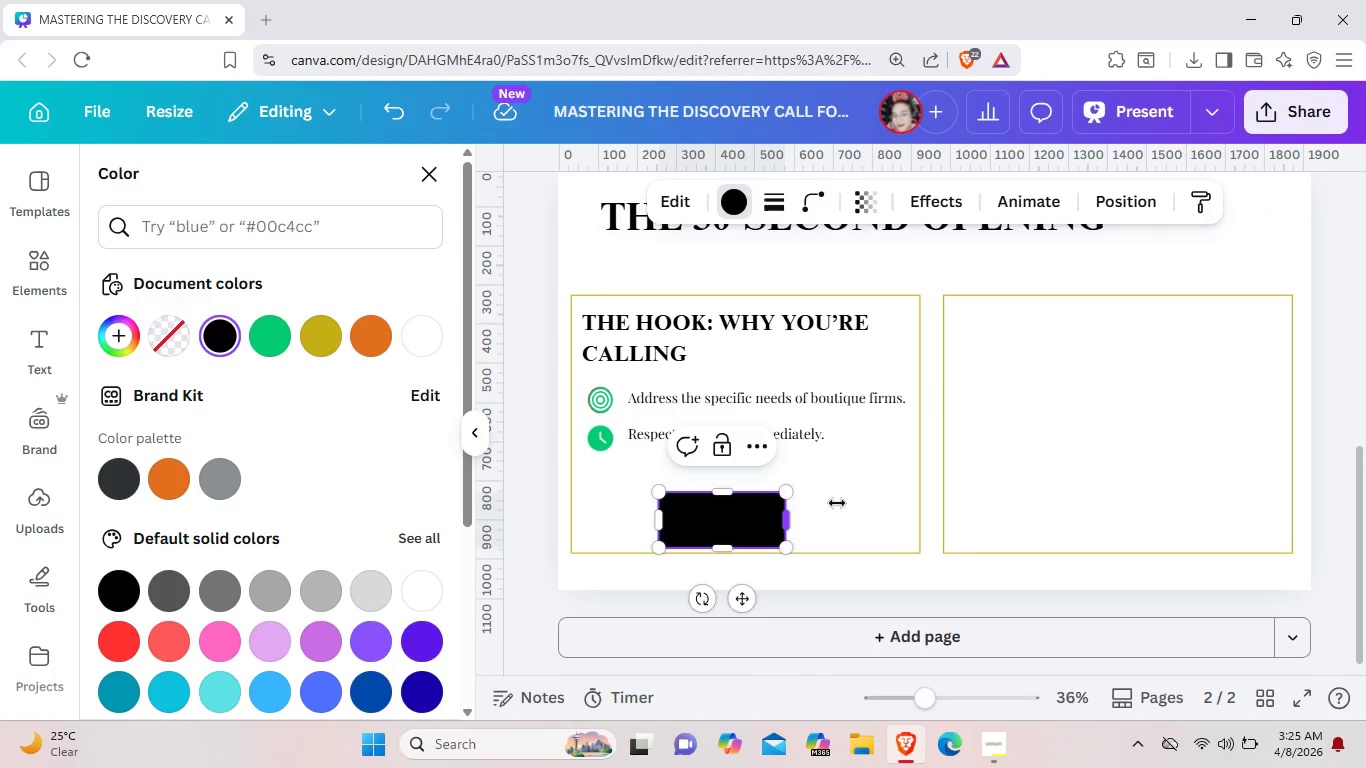 
left_click_drag(start_coordinate=[788, 503], to_coordinate=[912, 501])
 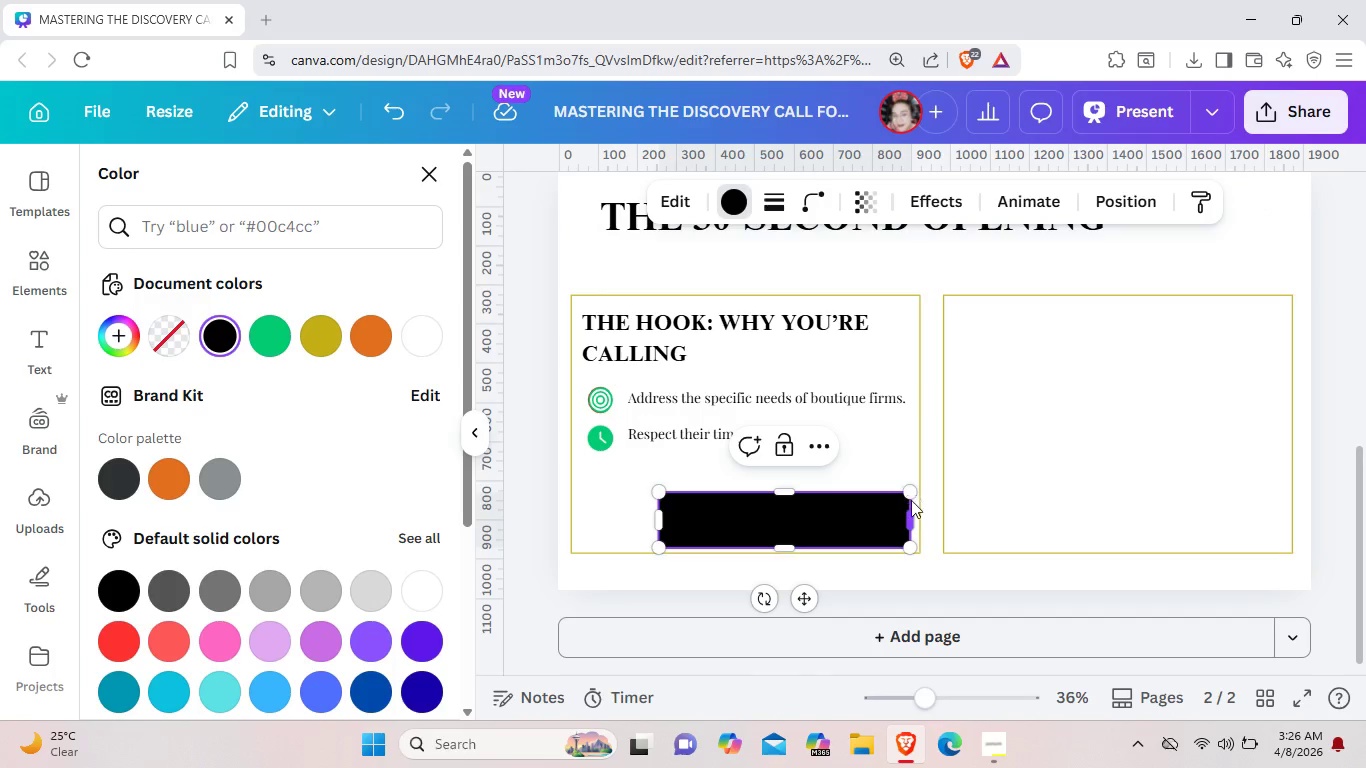 
left_click_drag(start_coordinate=[912, 501], to_coordinate=[894, 497])
 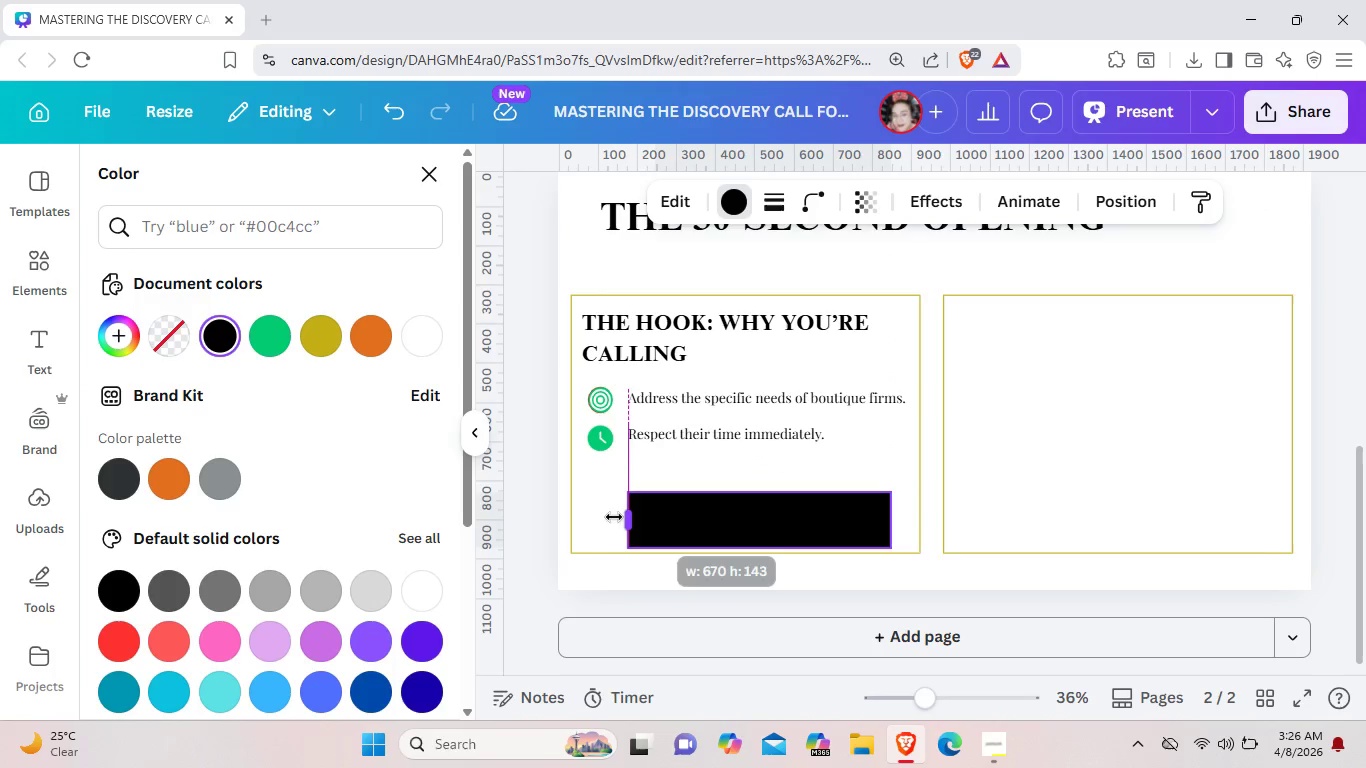 
left_click_drag(start_coordinate=[667, 518], to_coordinate=[612, 517])
 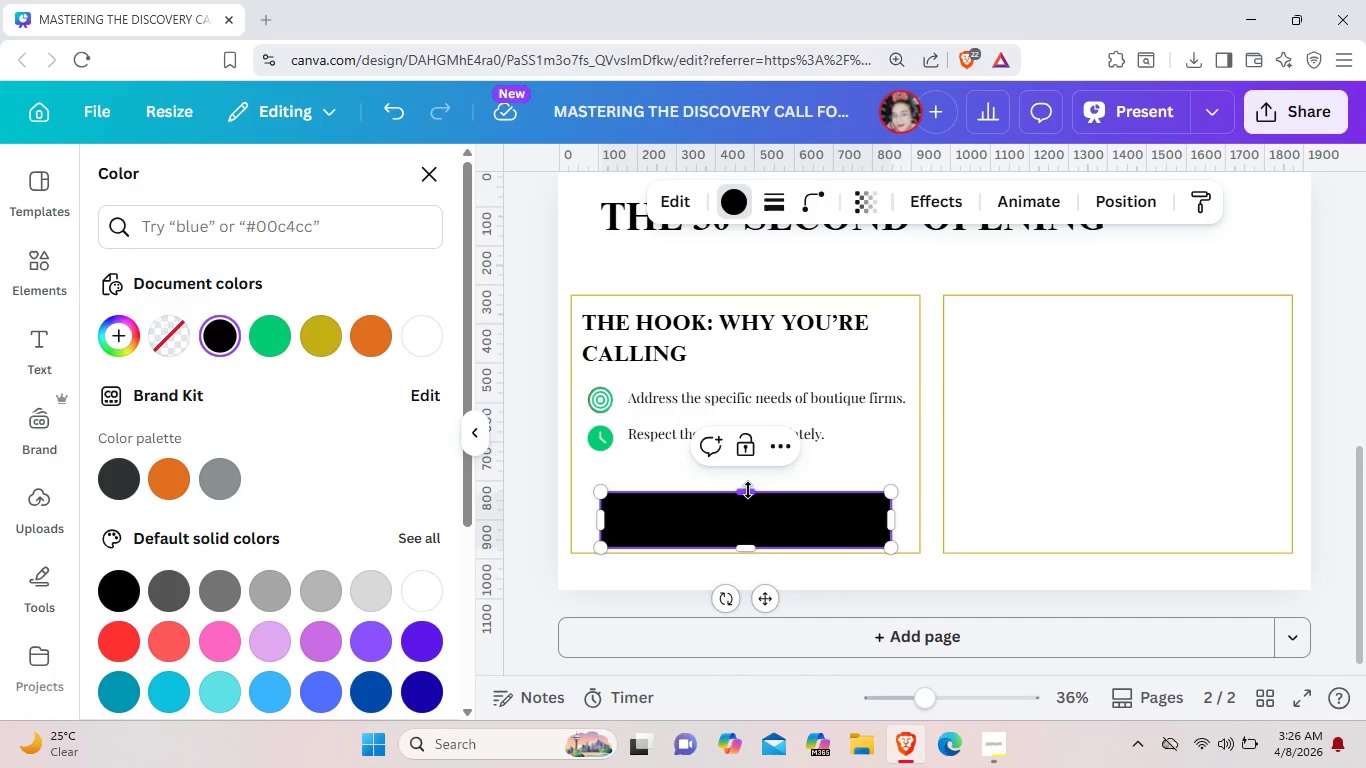 
left_click_drag(start_coordinate=[748, 490], to_coordinate=[750, 465])
 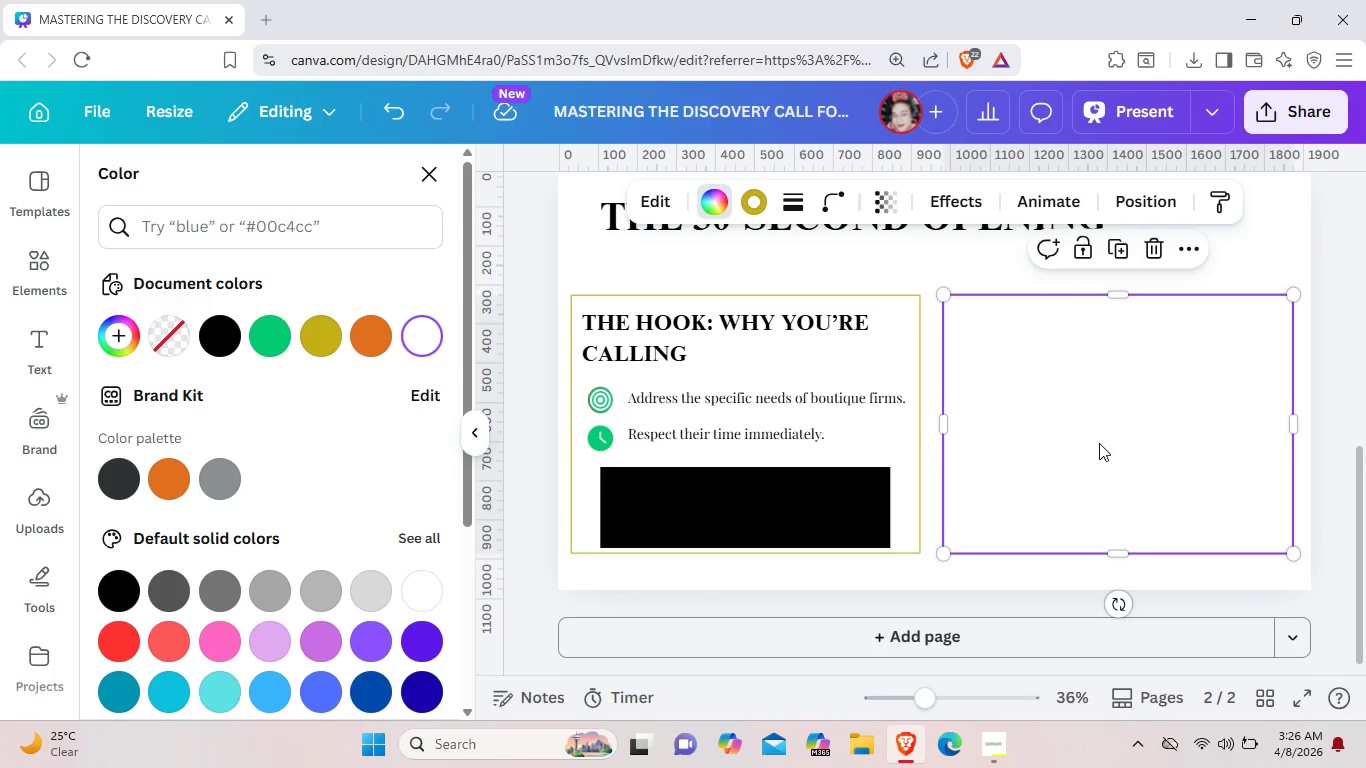 
left_click([1101, 442])
 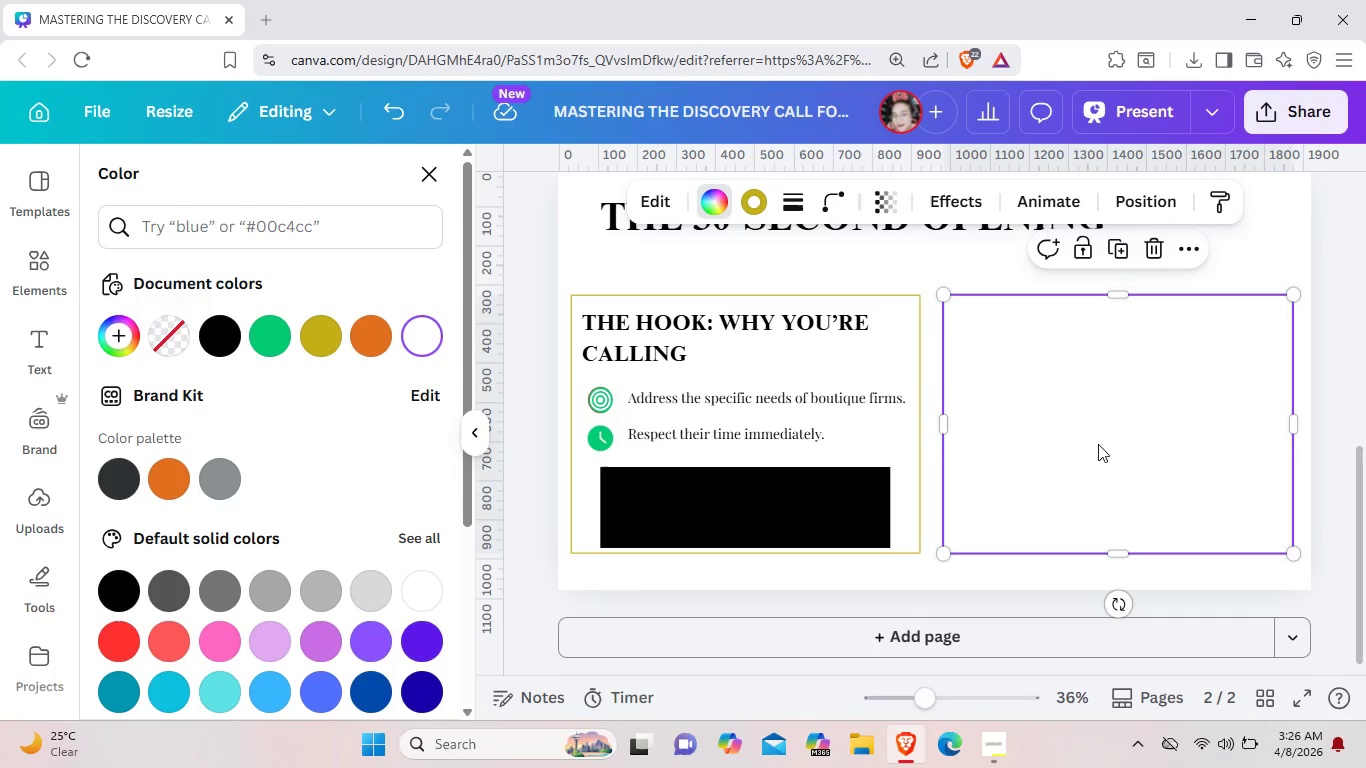 
wait(5.36)
 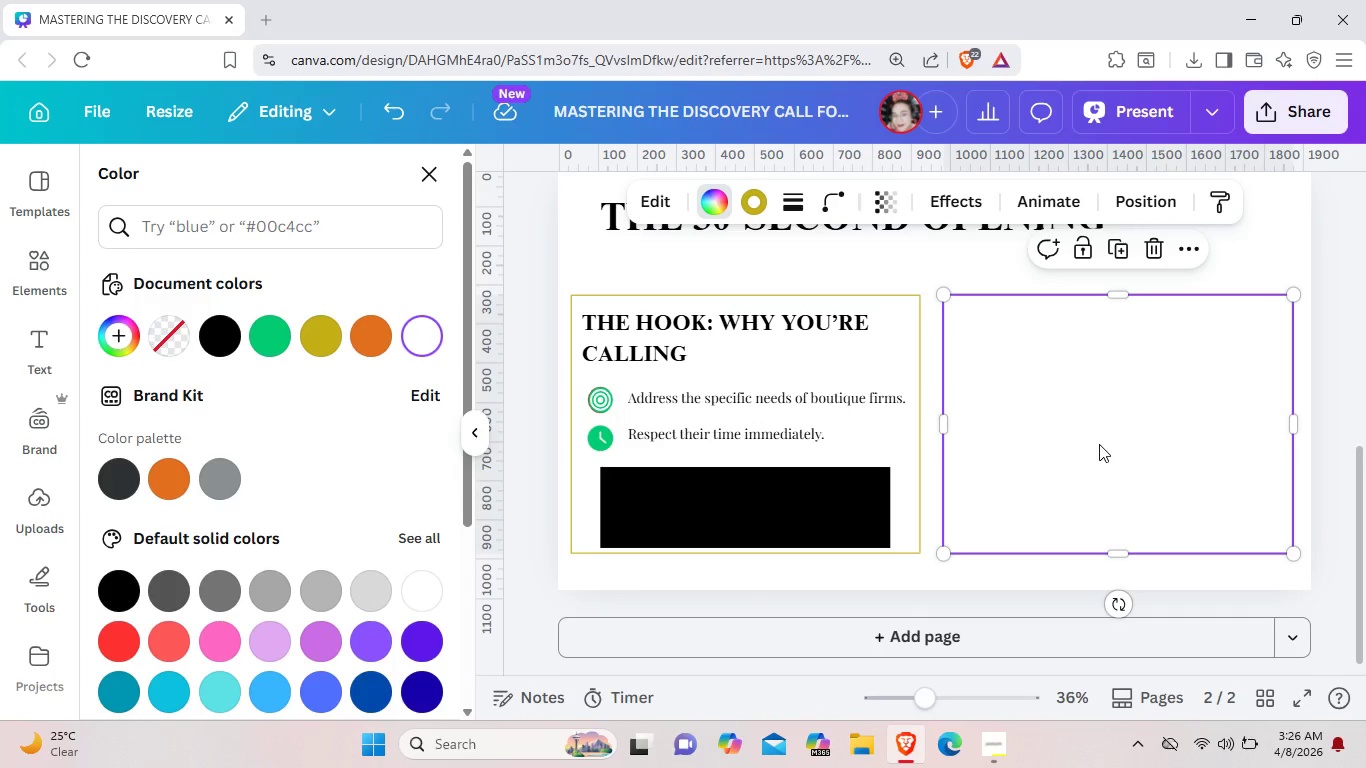 
left_click([878, 506])
 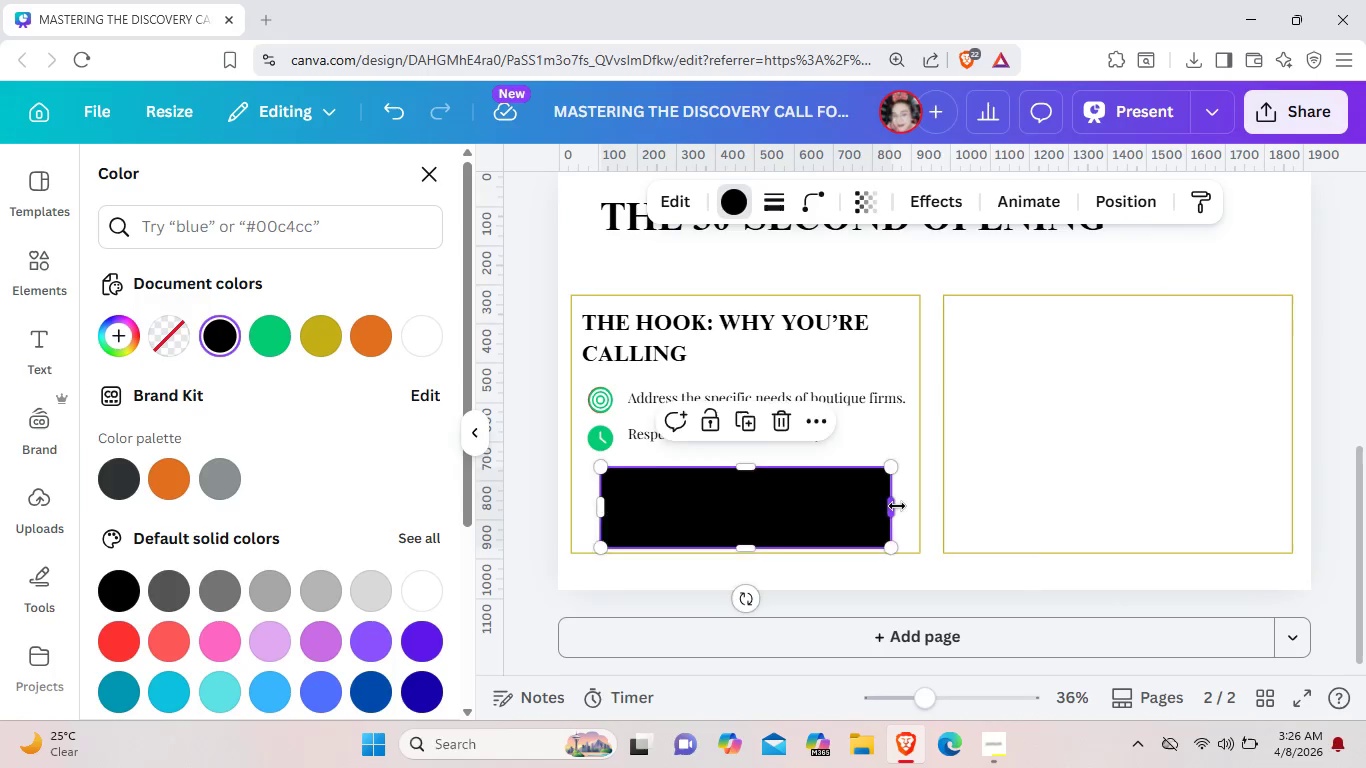 
left_click_drag(start_coordinate=[889, 506], to_coordinate=[900, 506])
 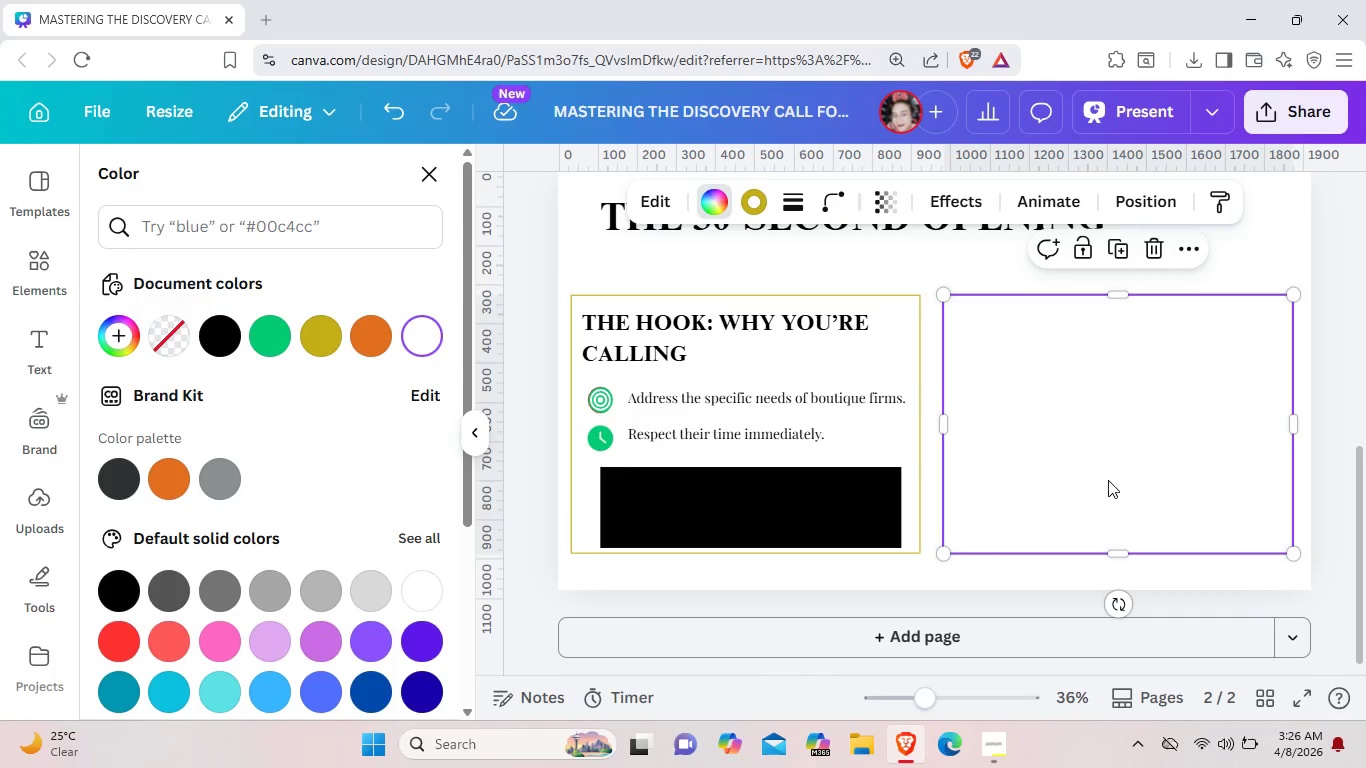 
left_click([1107, 481])
 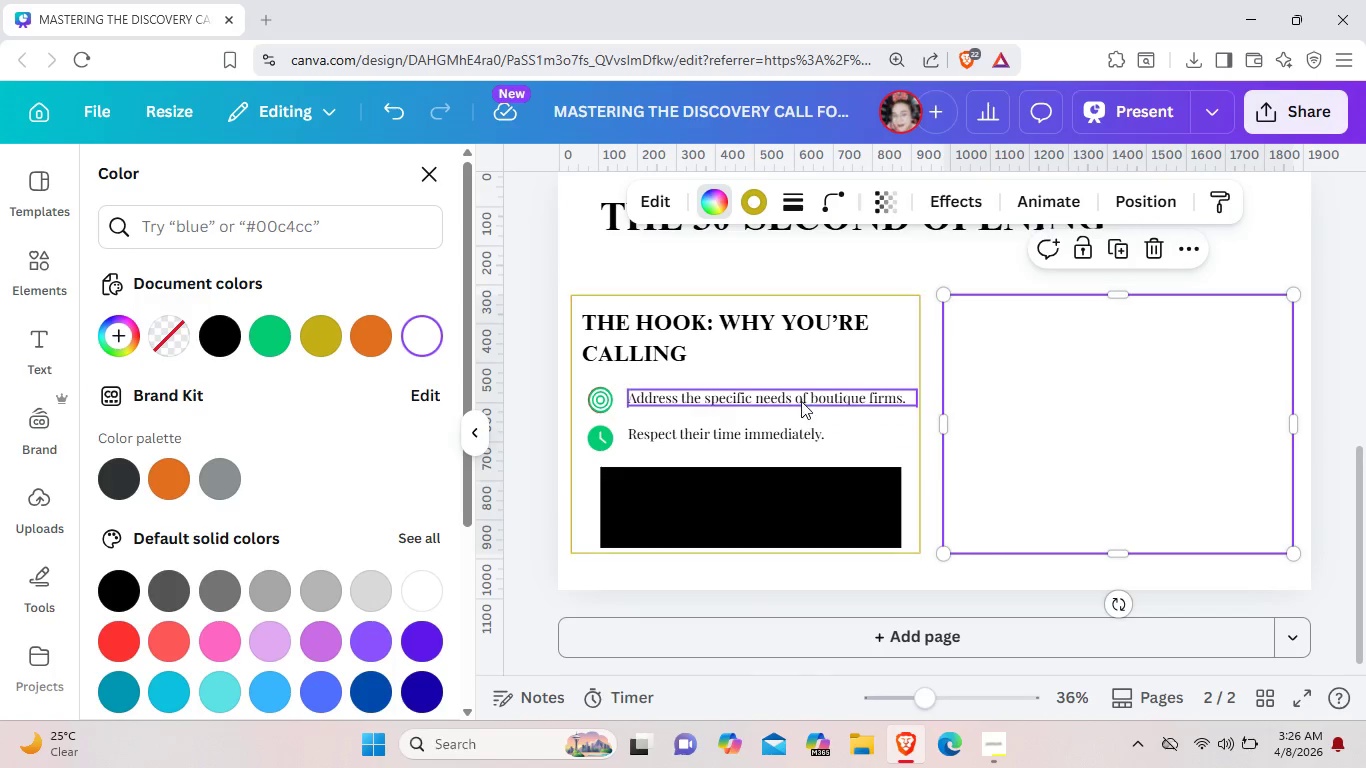 
left_click([777, 322])
 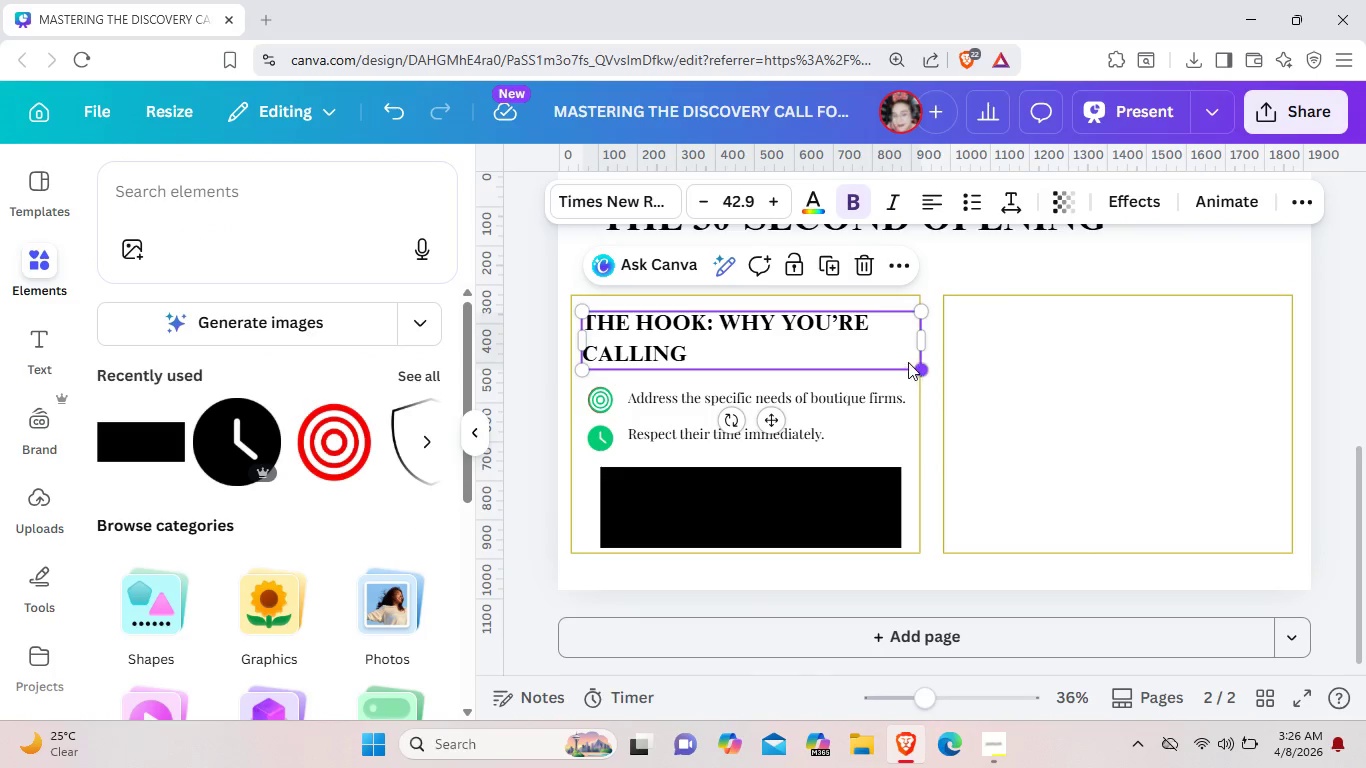 
left_click_drag(start_coordinate=[918, 369], to_coordinate=[841, 319])
 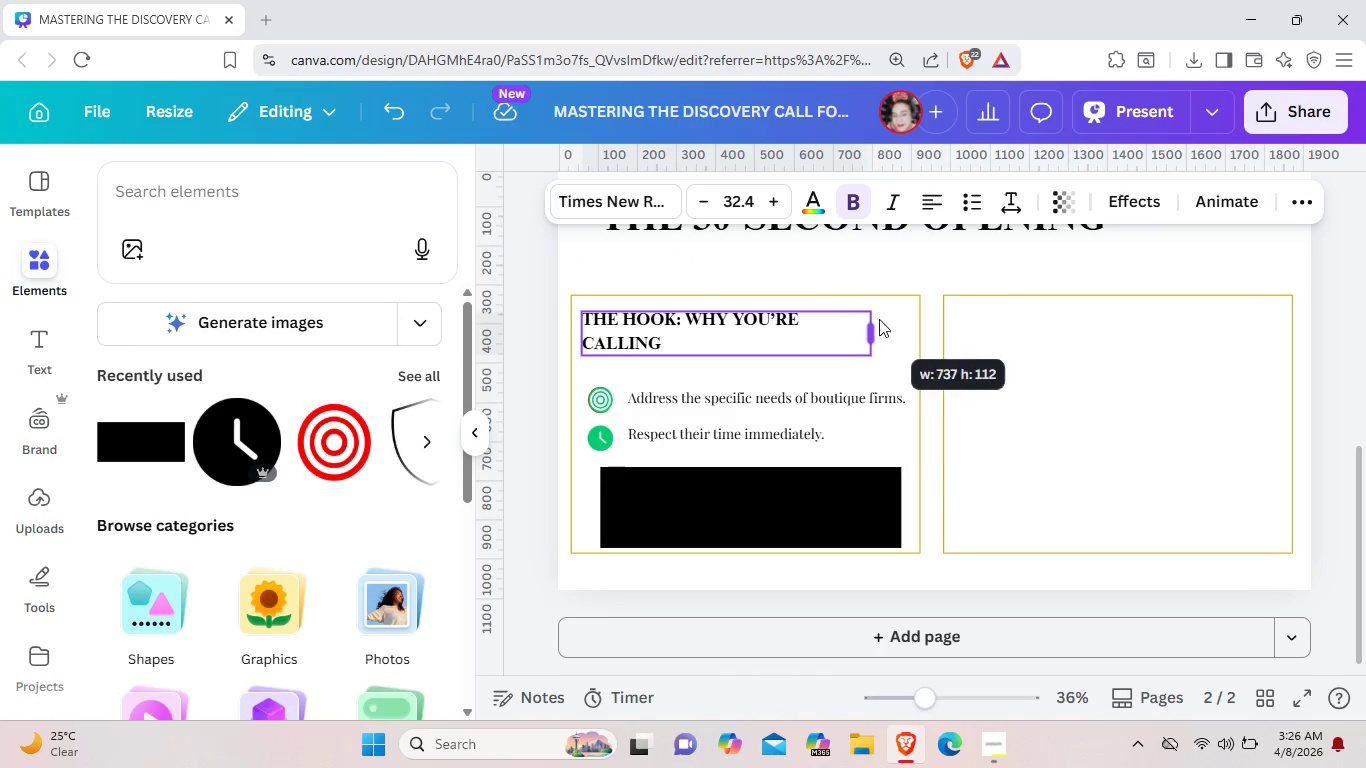 
left_click_drag(start_coordinate=[843, 322], to_coordinate=[969, 316])
 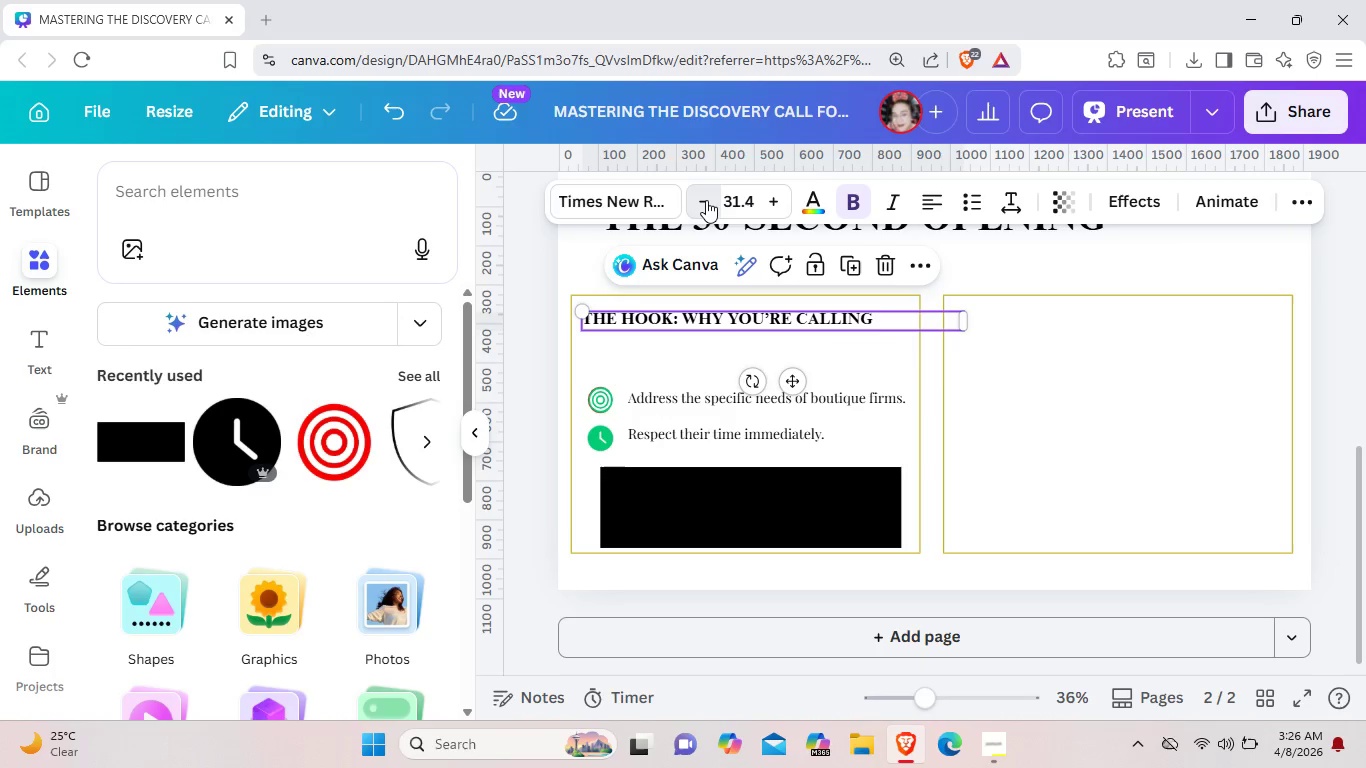 
double_click([706, 200])
 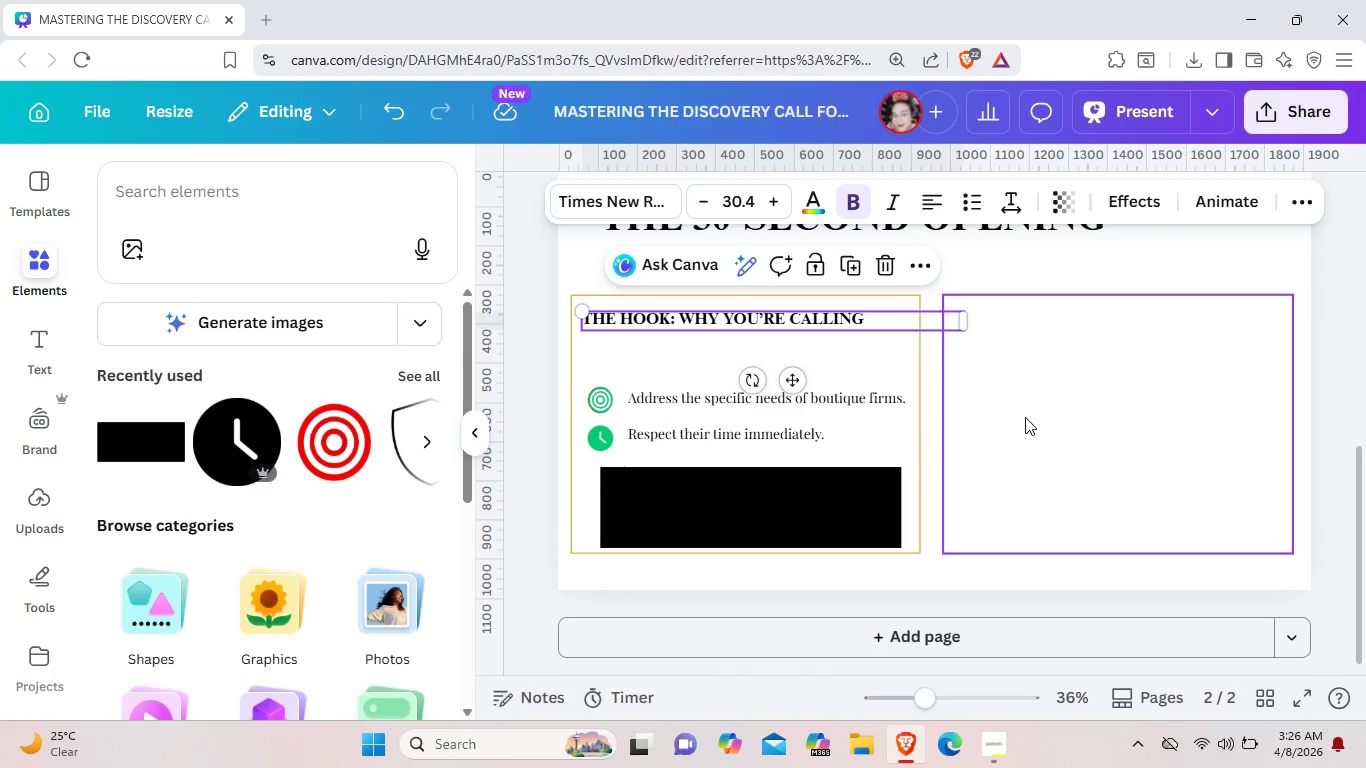 
left_click([1025, 417])
 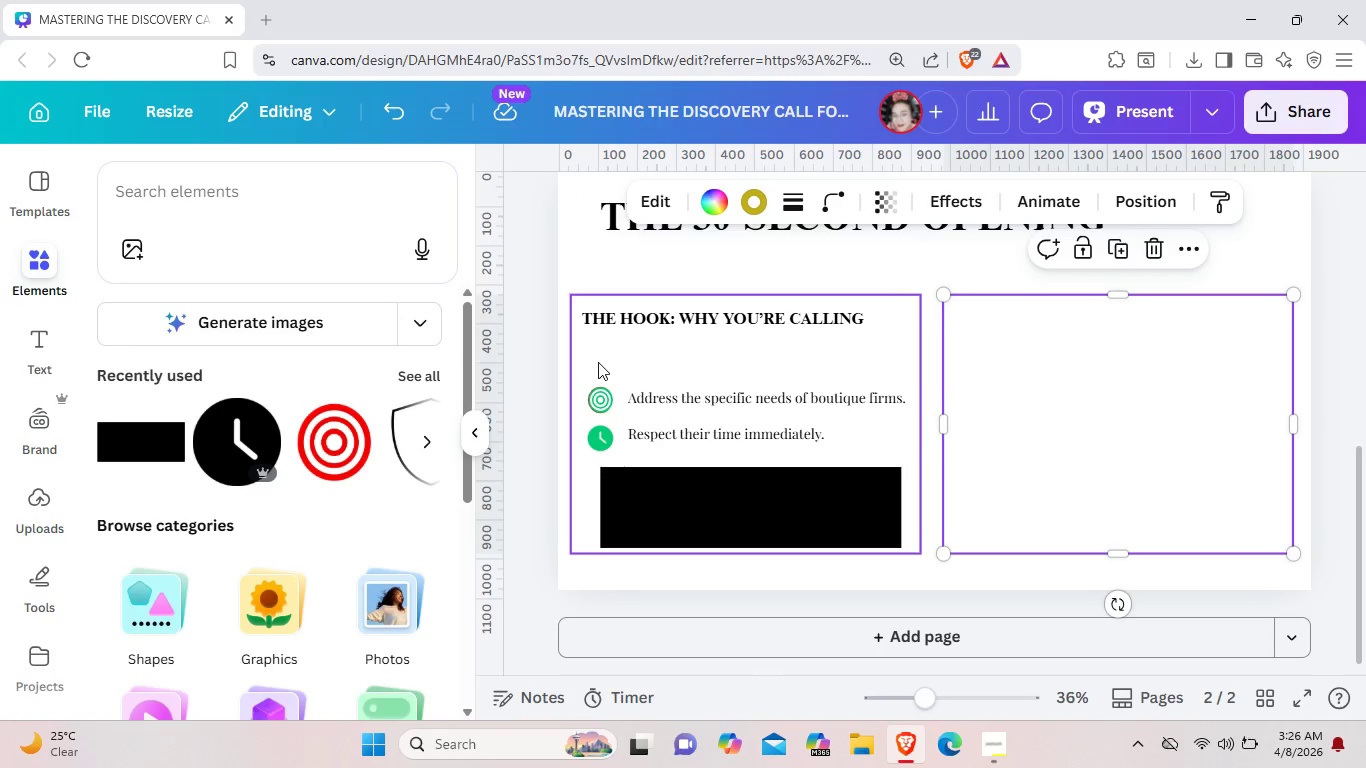 
left_click_drag(start_coordinate=[595, 362], to_coordinate=[1023, 320])
 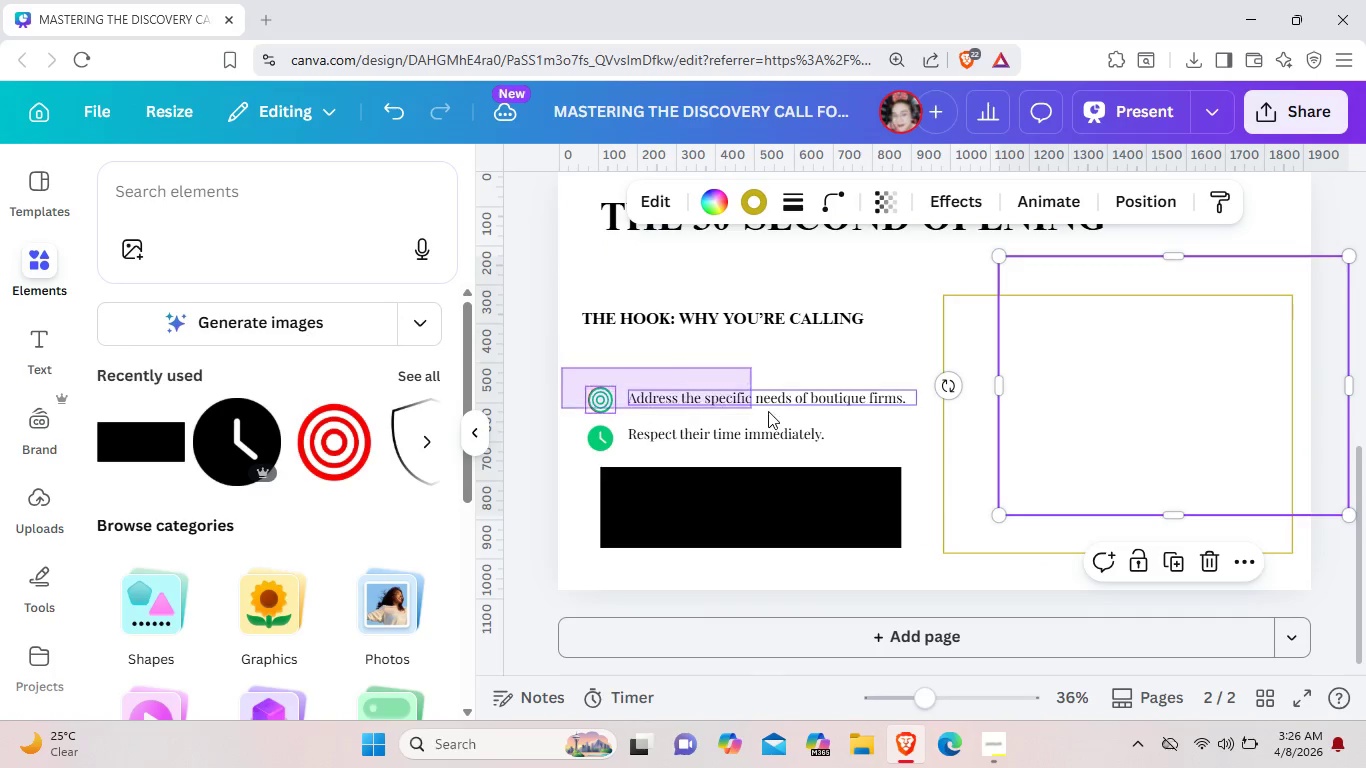 
left_click_drag(start_coordinate=[563, 368], to_coordinate=[857, 442])
 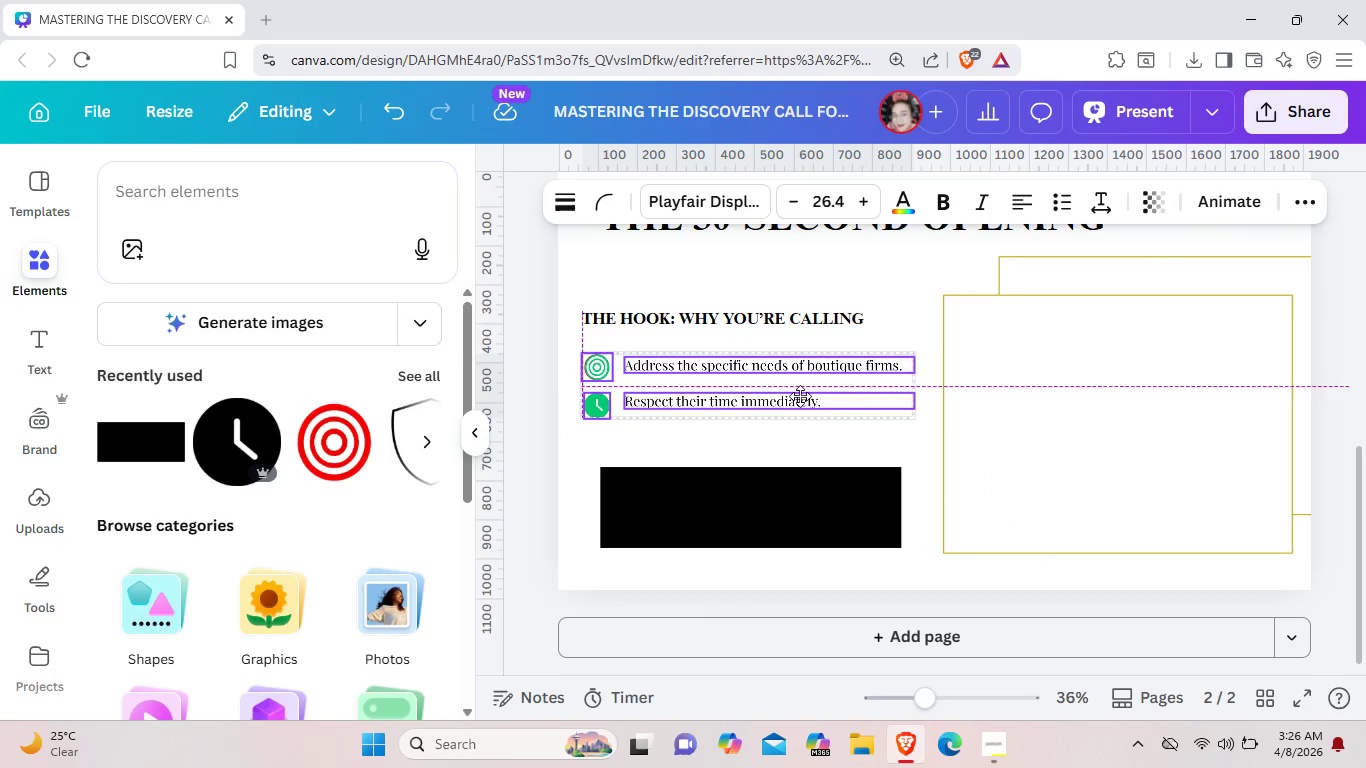 
left_click_drag(start_coordinate=[805, 432], to_coordinate=[796, 398])
 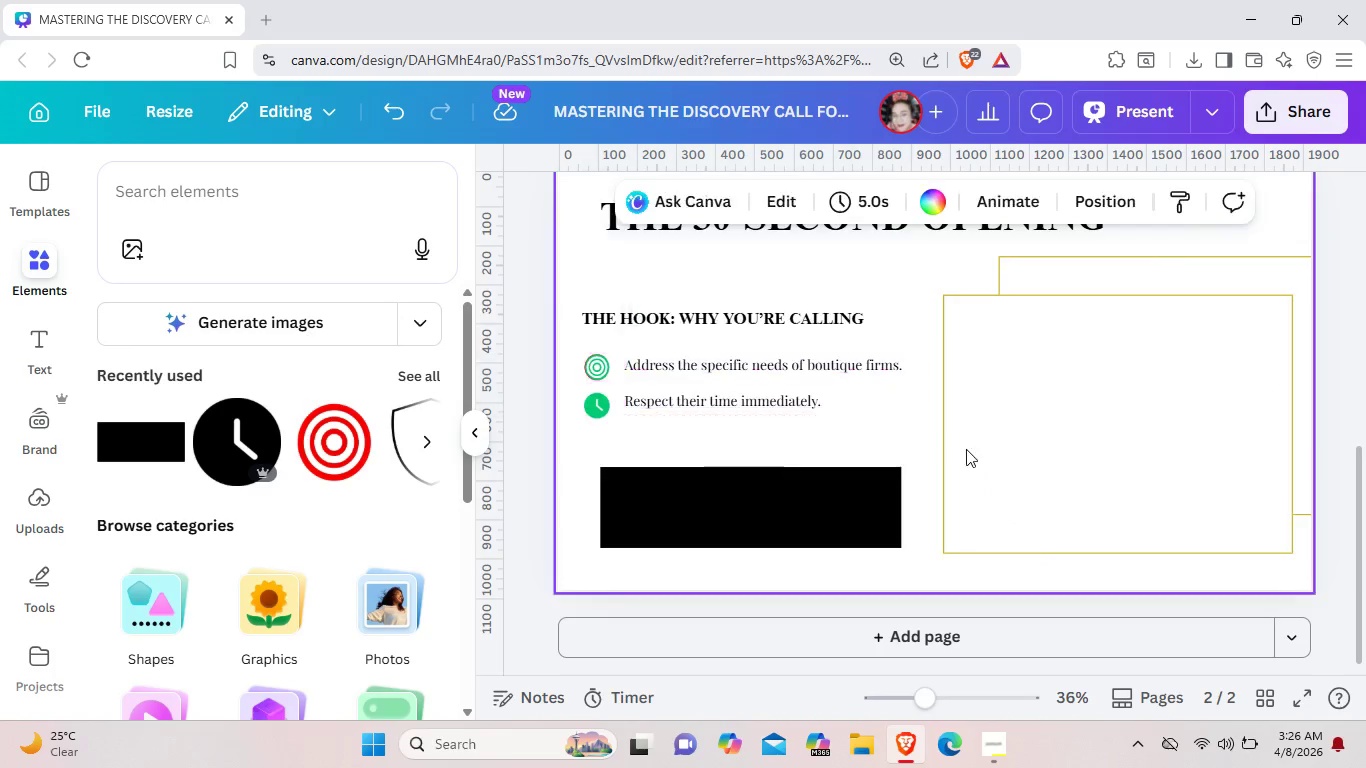 
left_click([847, 435])
 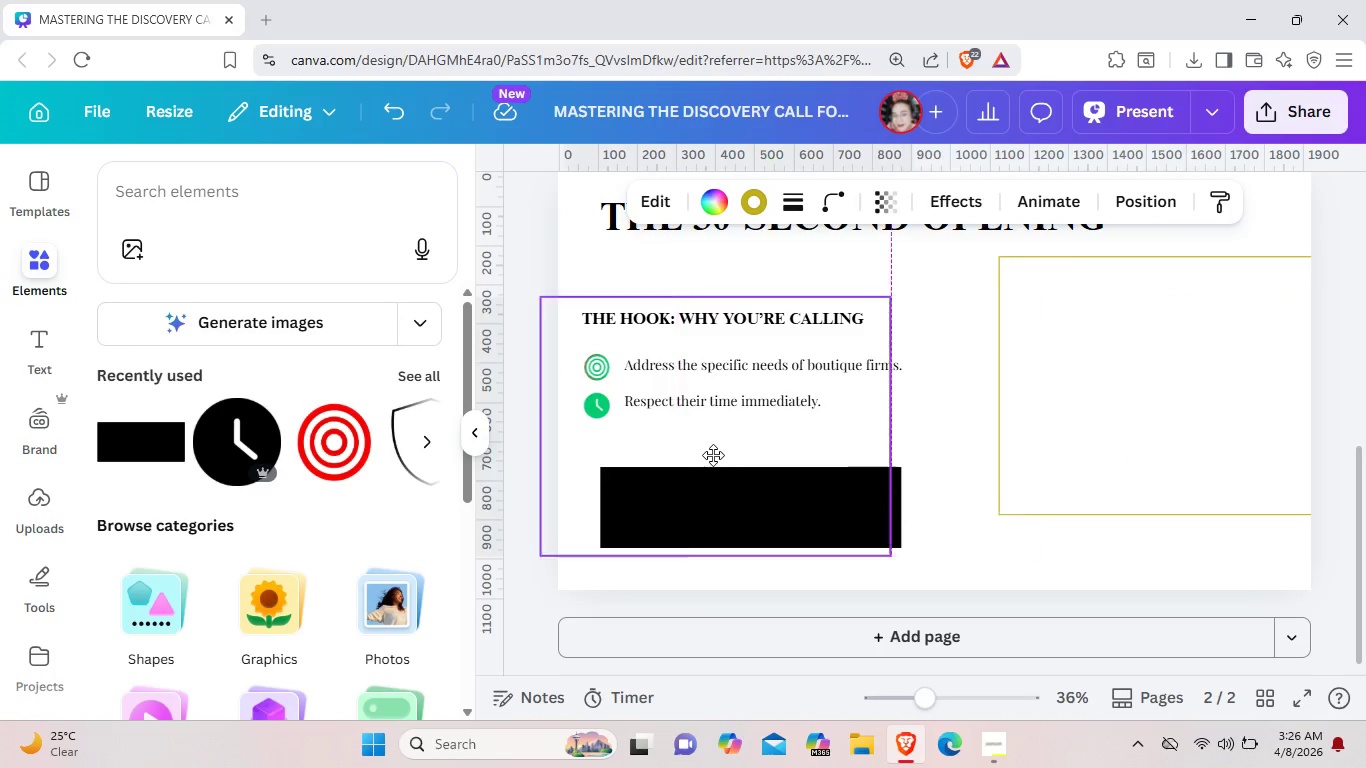 
left_click_drag(start_coordinate=[1126, 452], to_coordinate=[759, 422])
 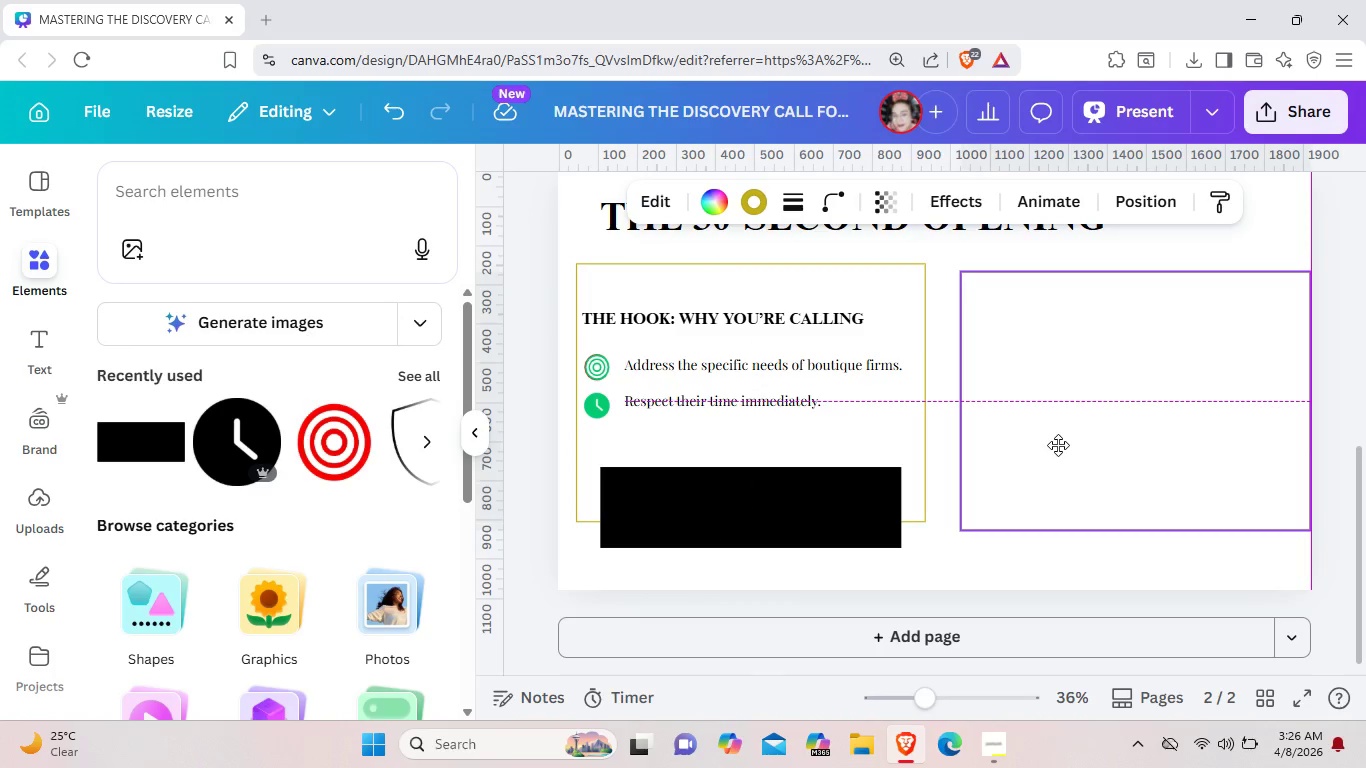 
left_click_drag(start_coordinate=[1100, 428], to_coordinate=[1041, 434])
 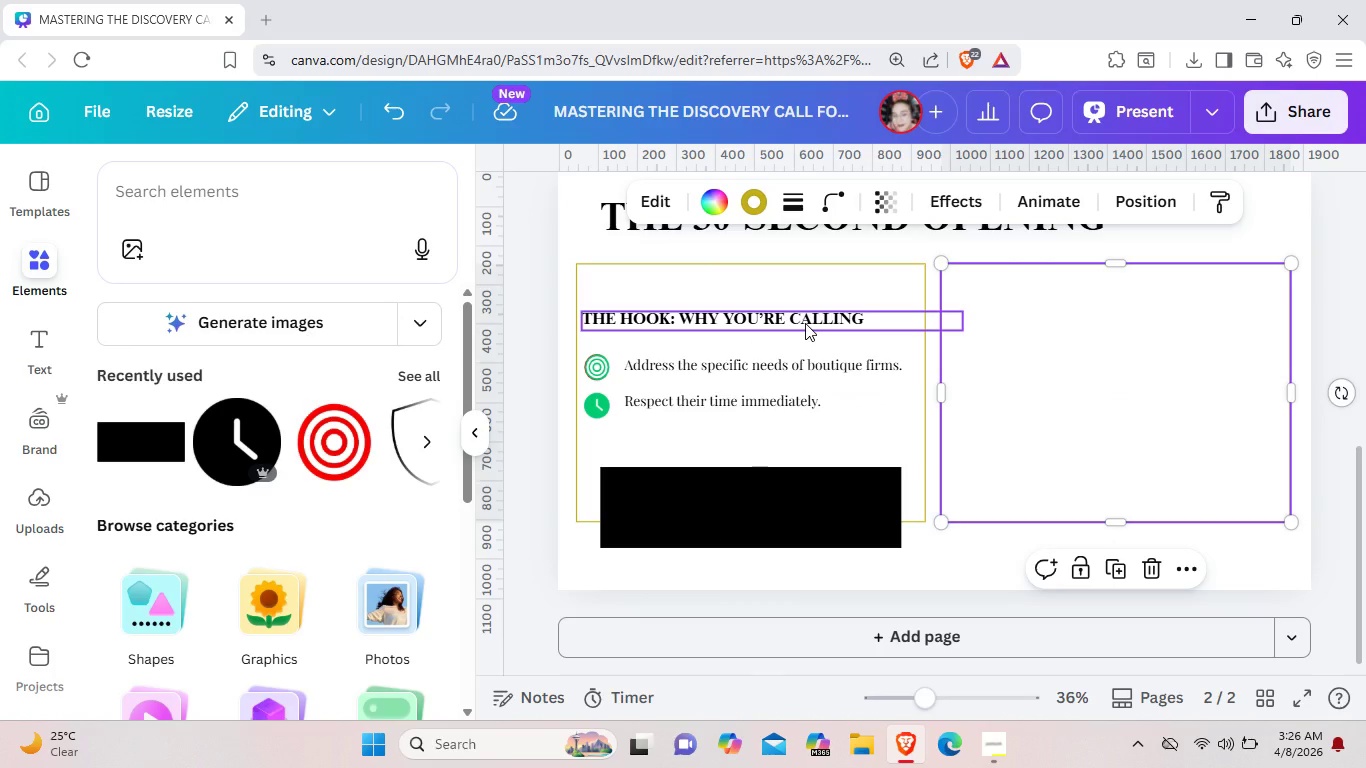 
left_click_drag(start_coordinate=[805, 323], to_coordinate=[807, 291])
 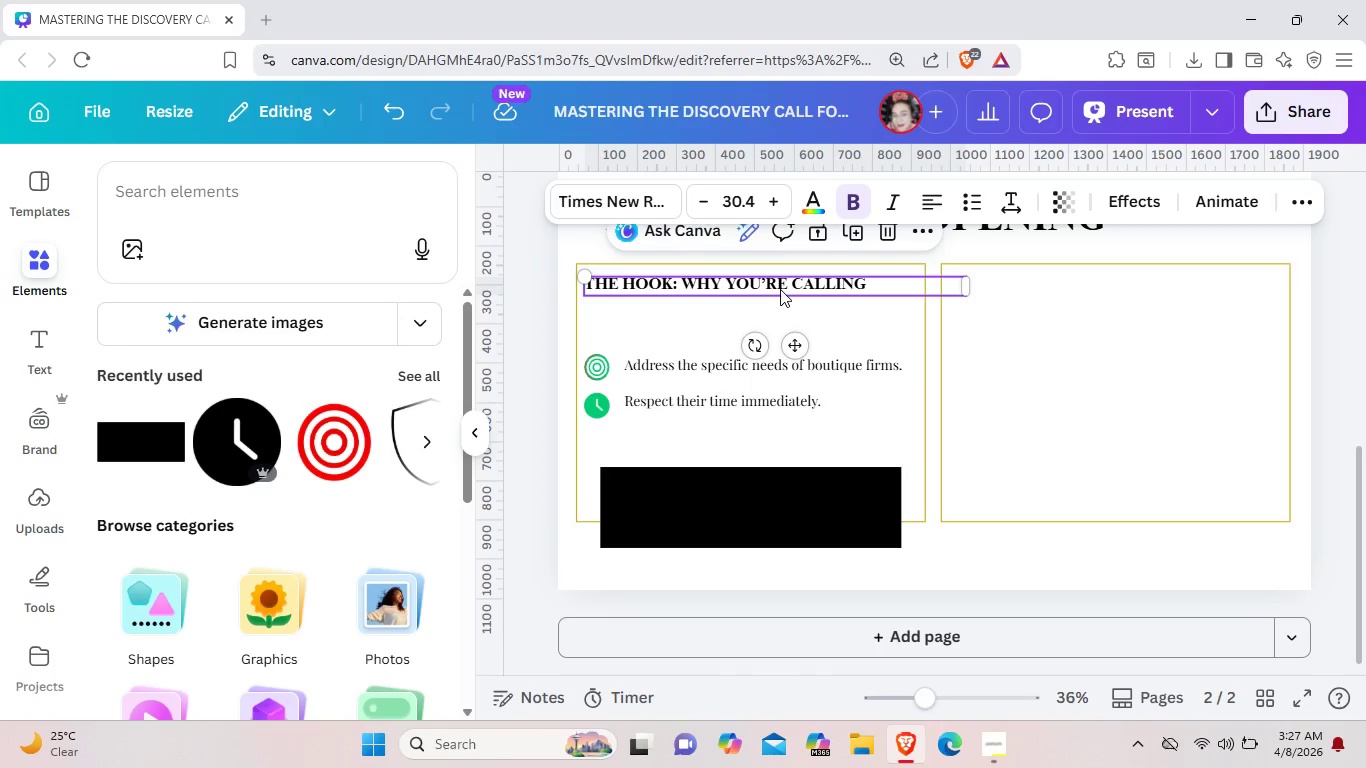 
left_click_drag(start_coordinate=[780, 289], to_coordinate=[779, 298])
 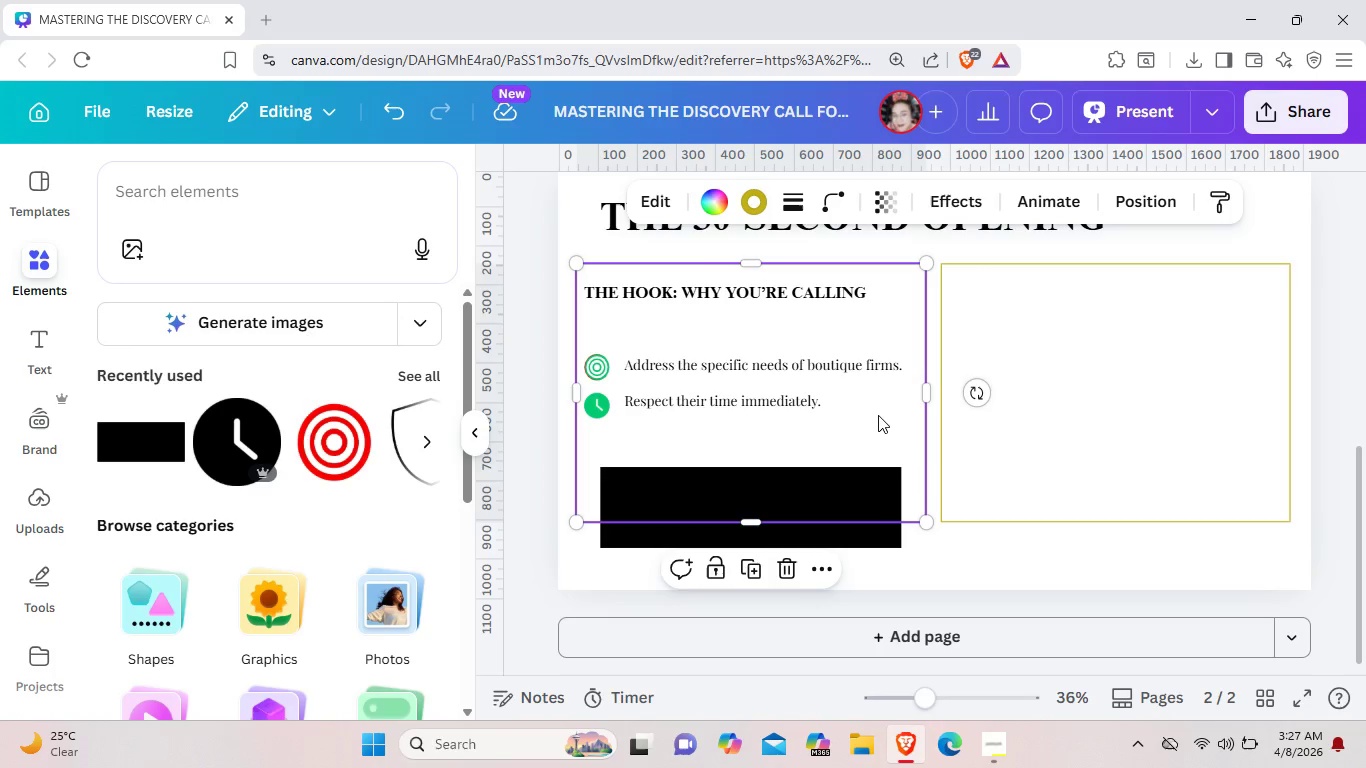 
left_click([878, 415])
 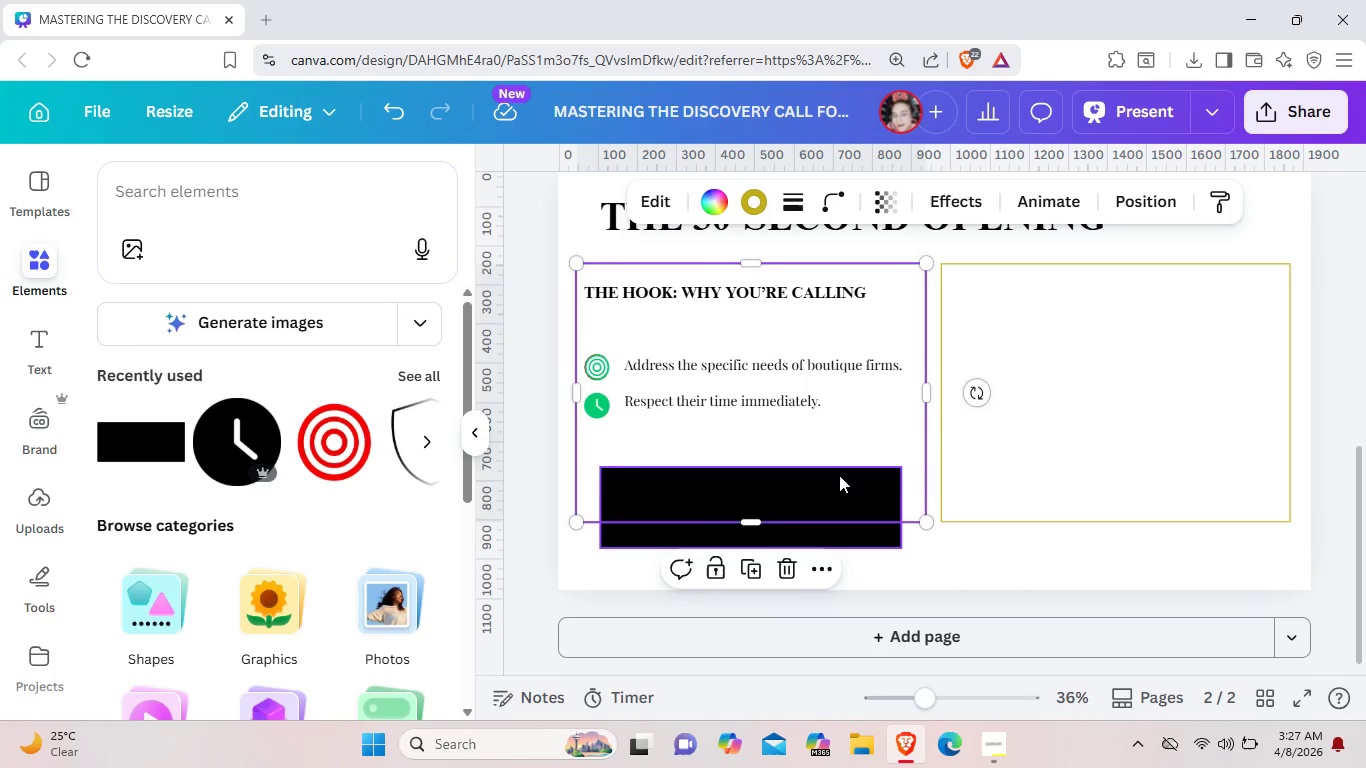 
left_click_drag(start_coordinate=[835, 486], to_coordinate=[1173, 496])
 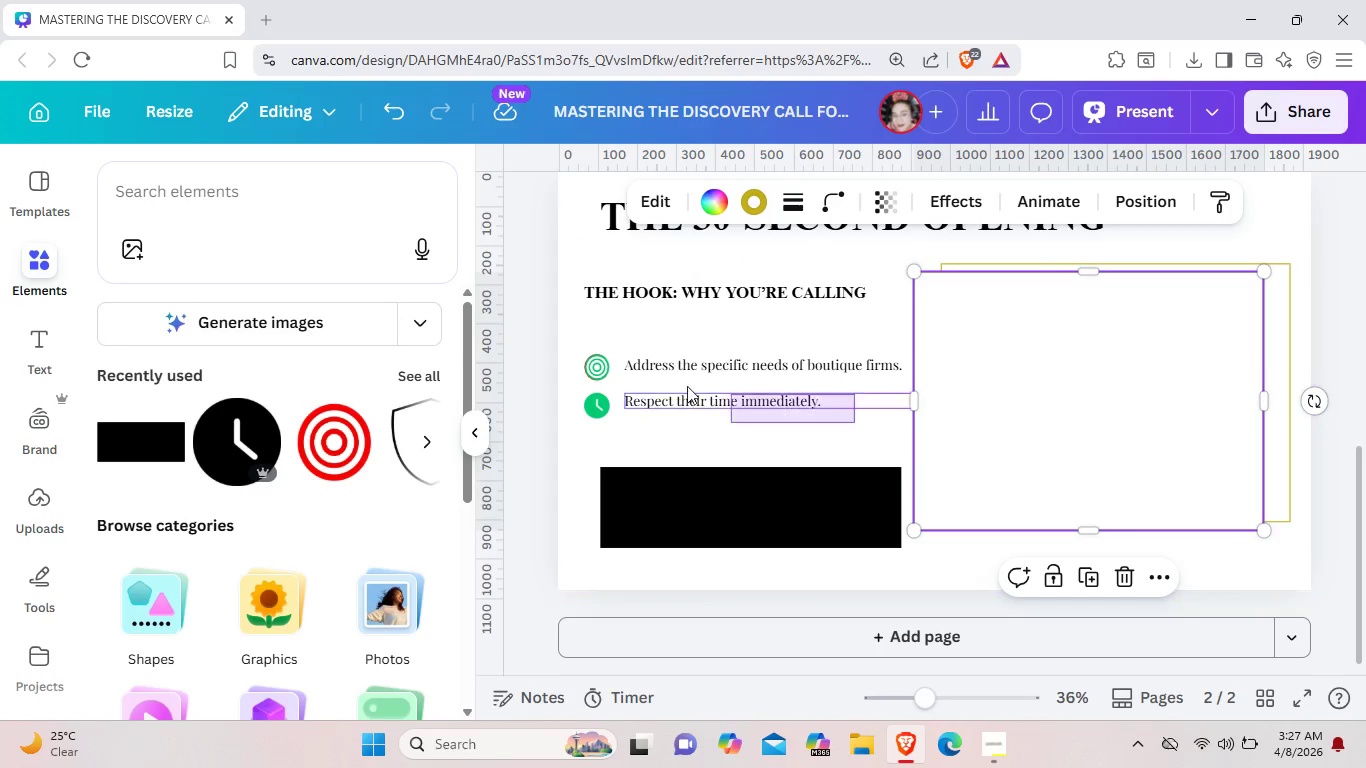 
left_click_drag(start_coordinate=[856, 422], to_coordinate=[613, 341])
 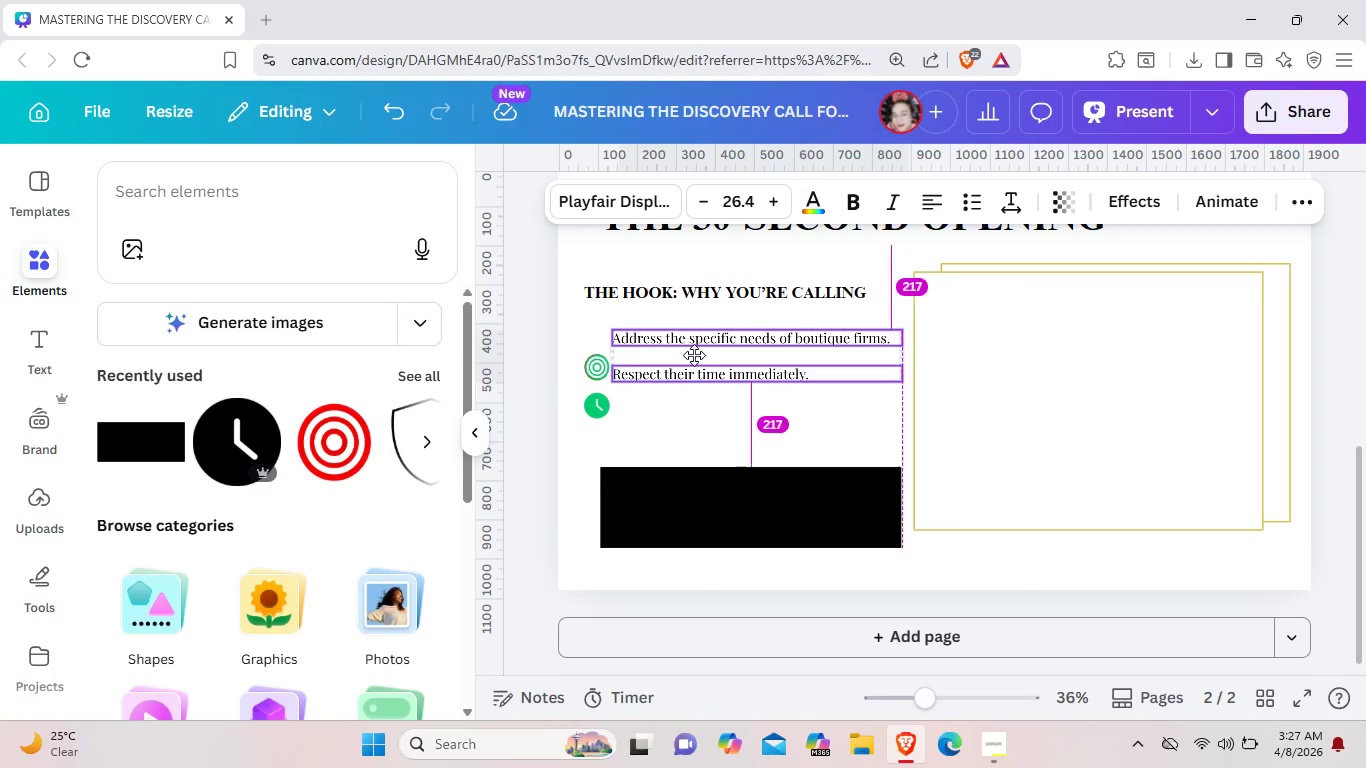 
left_click_drag(start_coordinate=[704, 384], to_coordinate=[689, 351])
 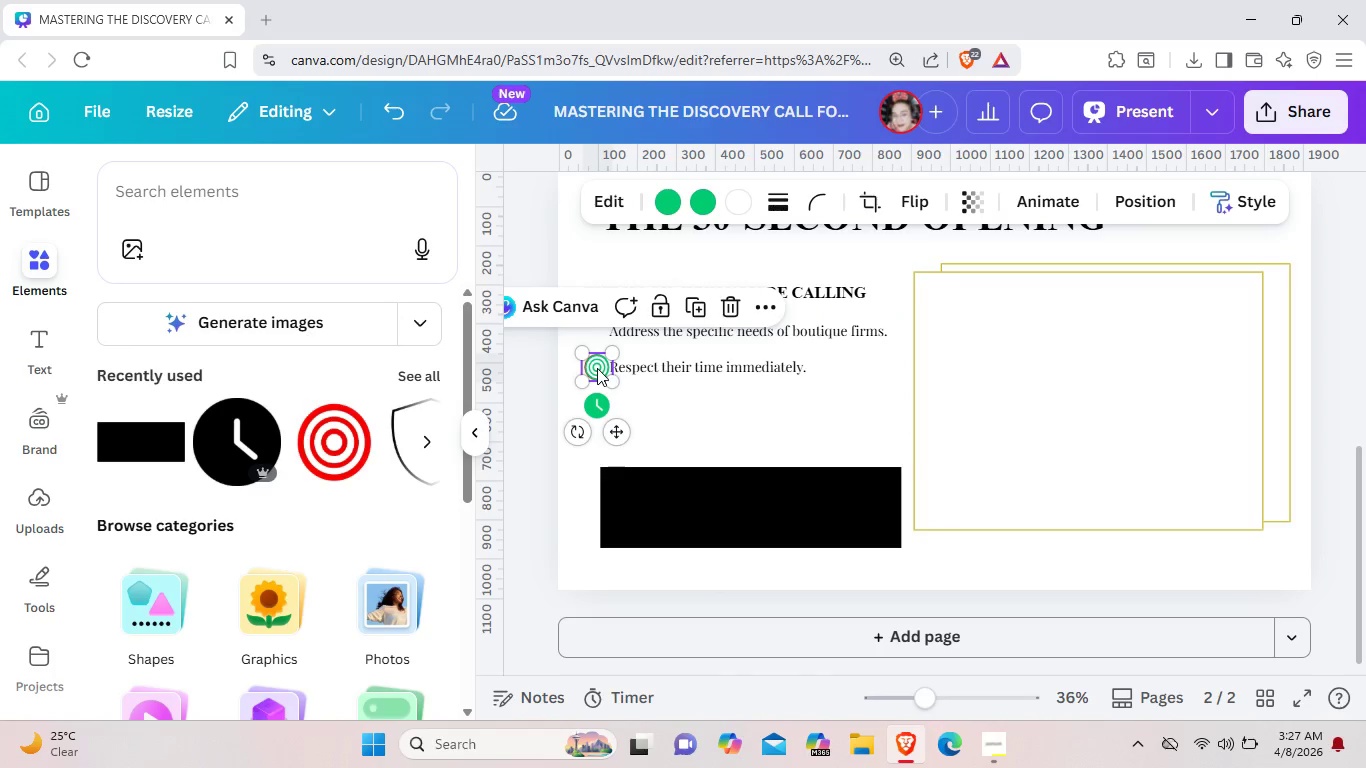 
left_click([597, 368])
 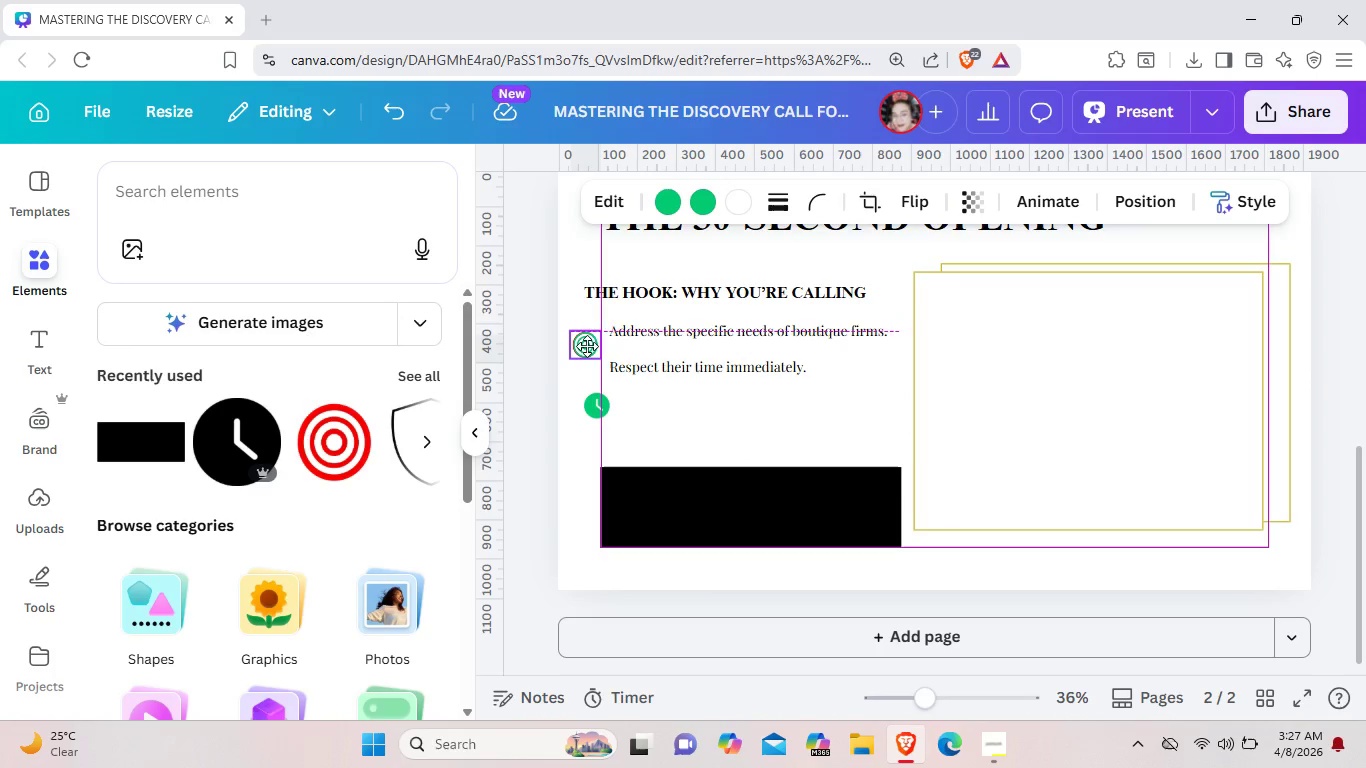 
left_click_drag(start_coordinate=[594, 368], to_coordinate=[590, 329])
 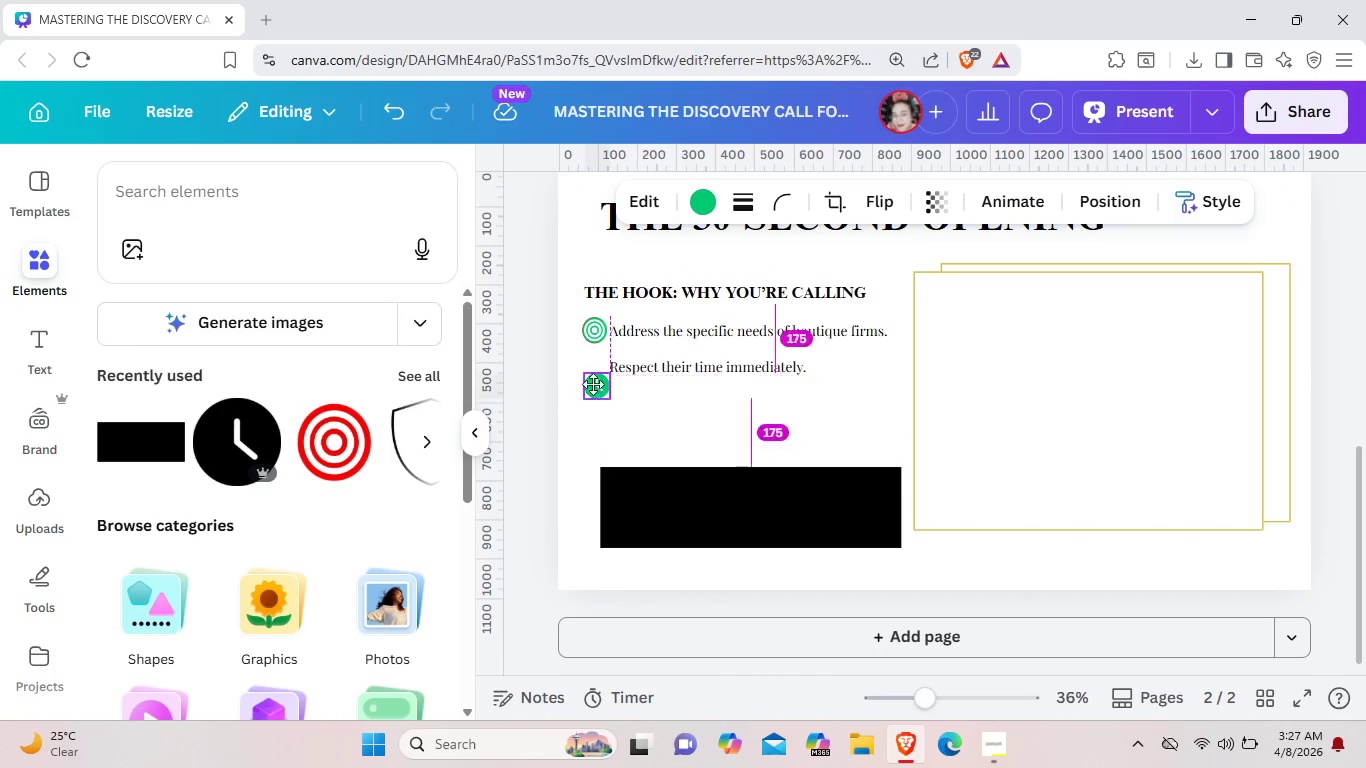 
left_click_drag(start_coordinate=[594, 410], to_coordinate=[589, 374])
 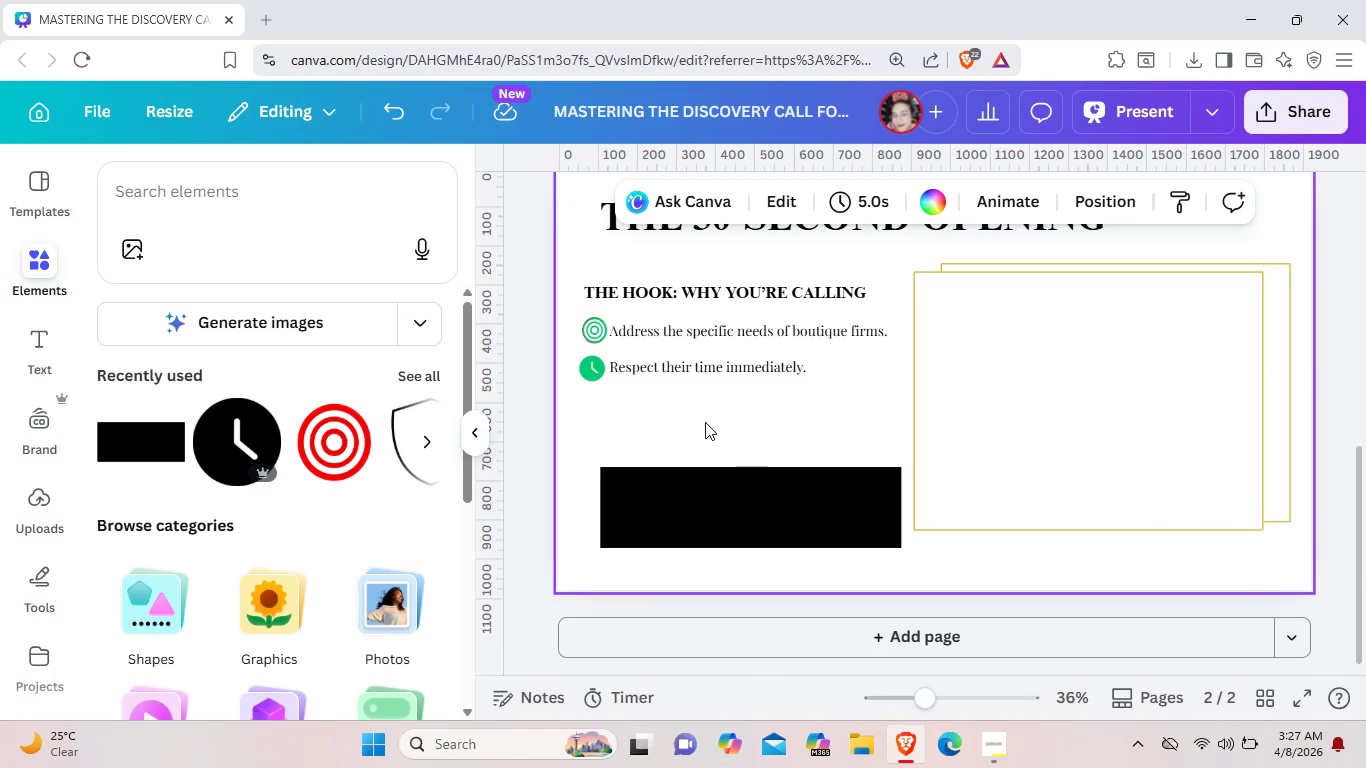 
left_click([705, 422])
 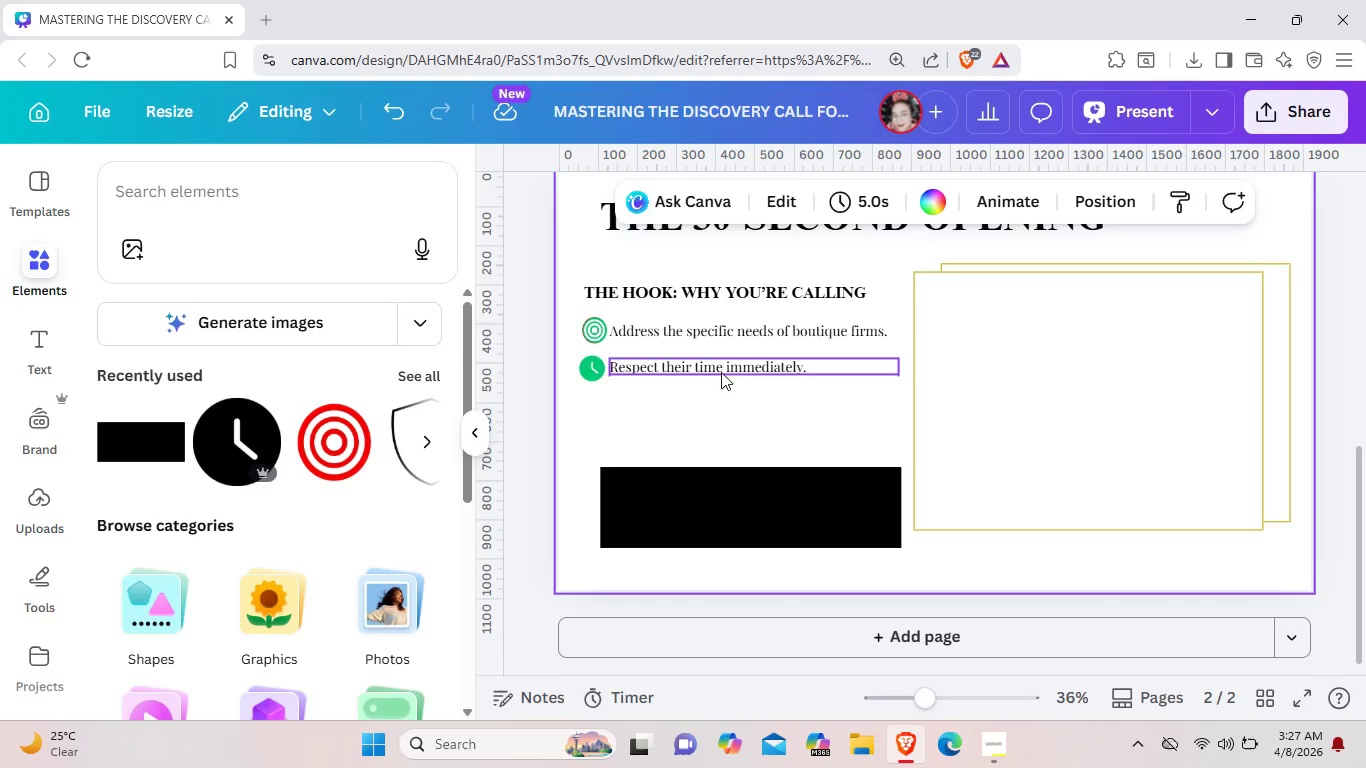 
left_click_drag(start_coordinate=[720, 374], to_coordinate=[733, 376])
 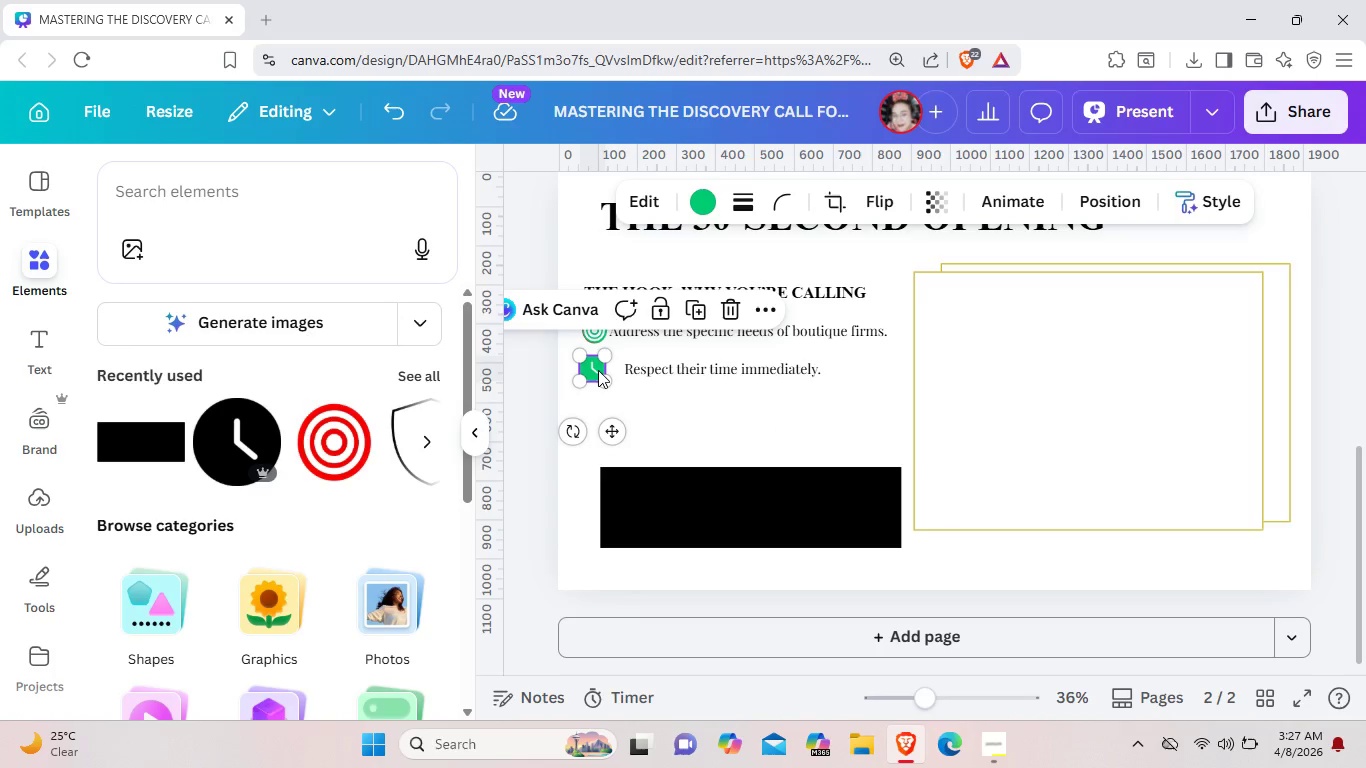 
left_click([598, 374])
 